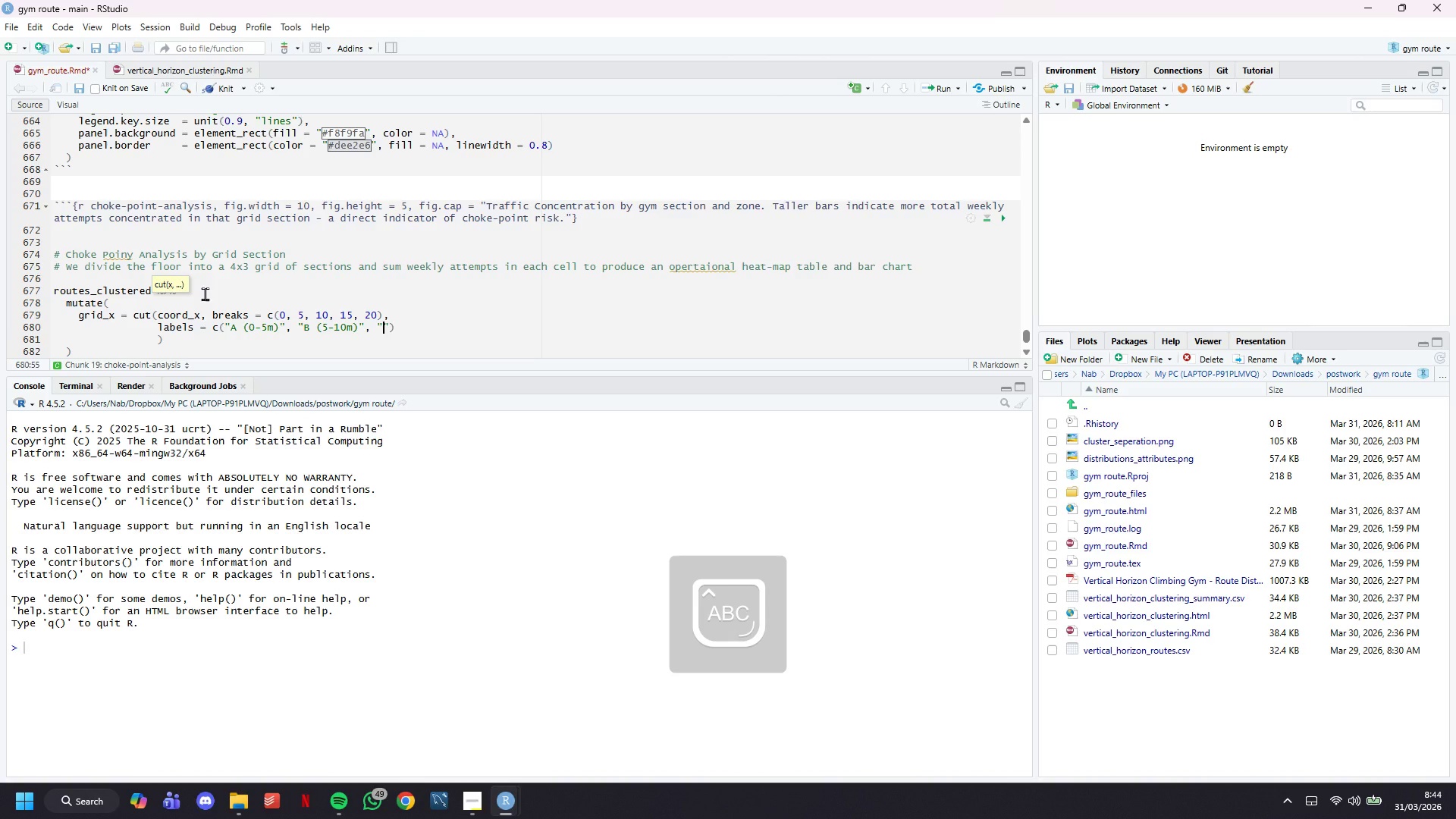 
key(CapsLock)
 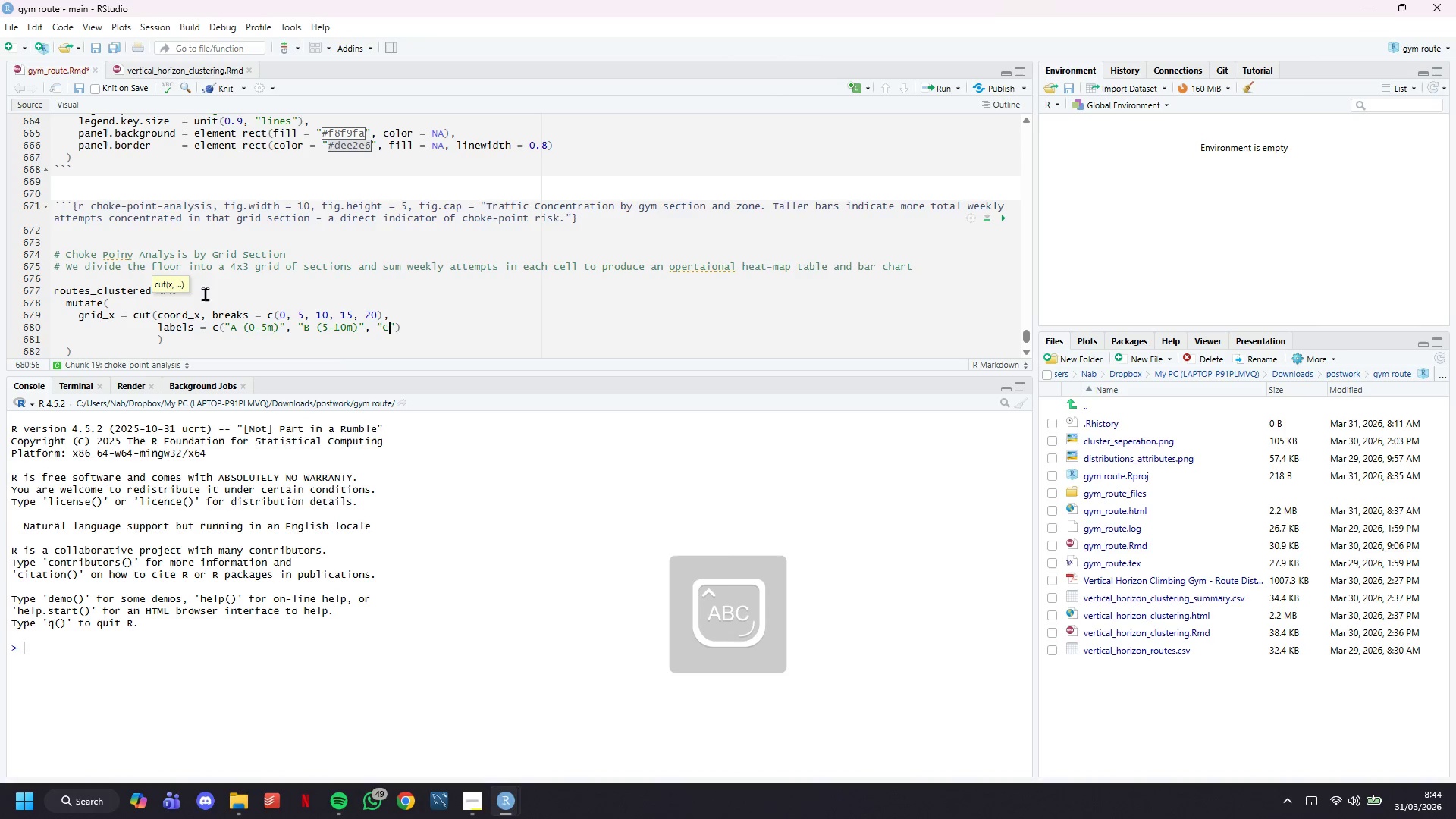 
key(C)
 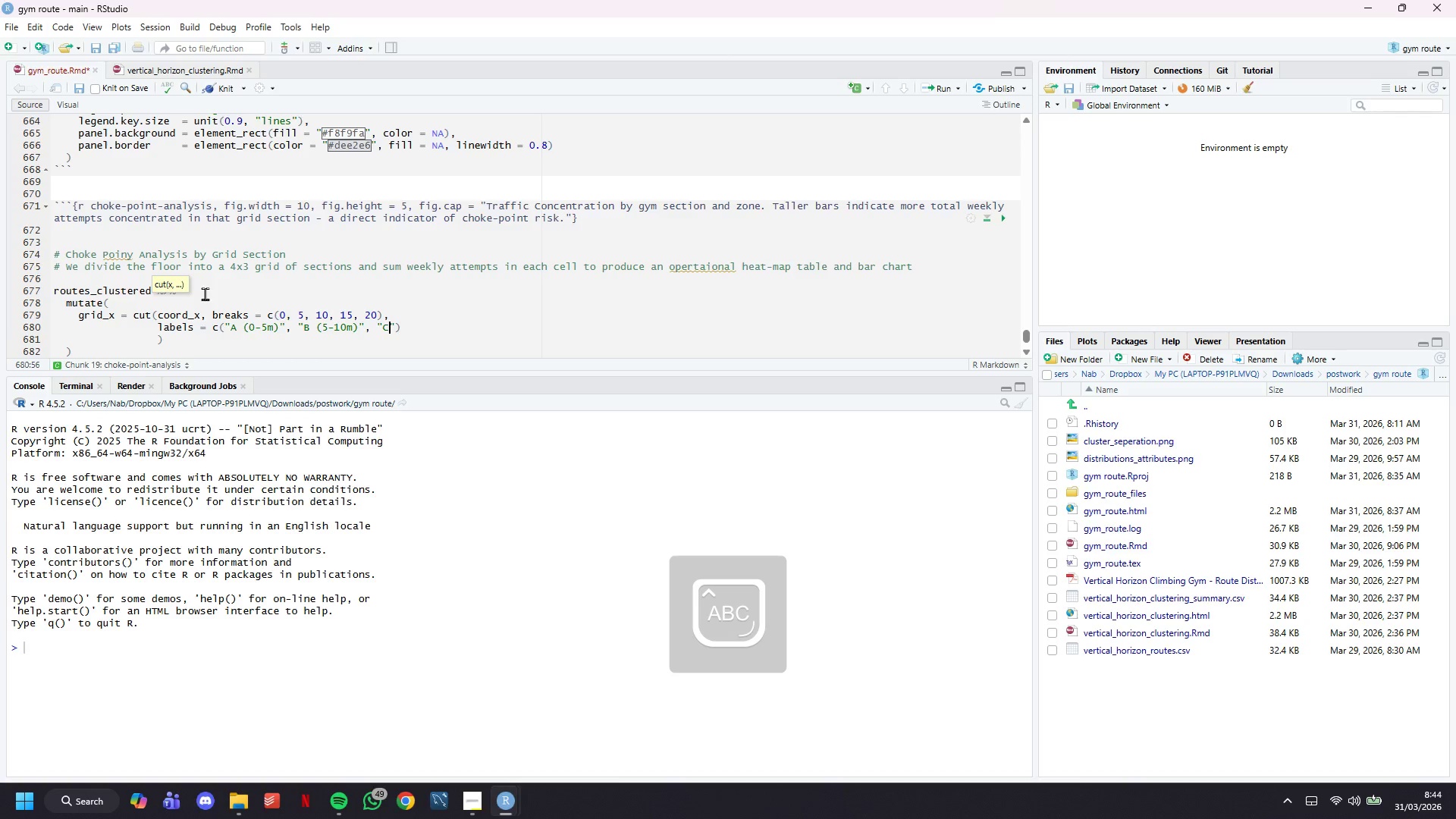 
key(CapsLock)
 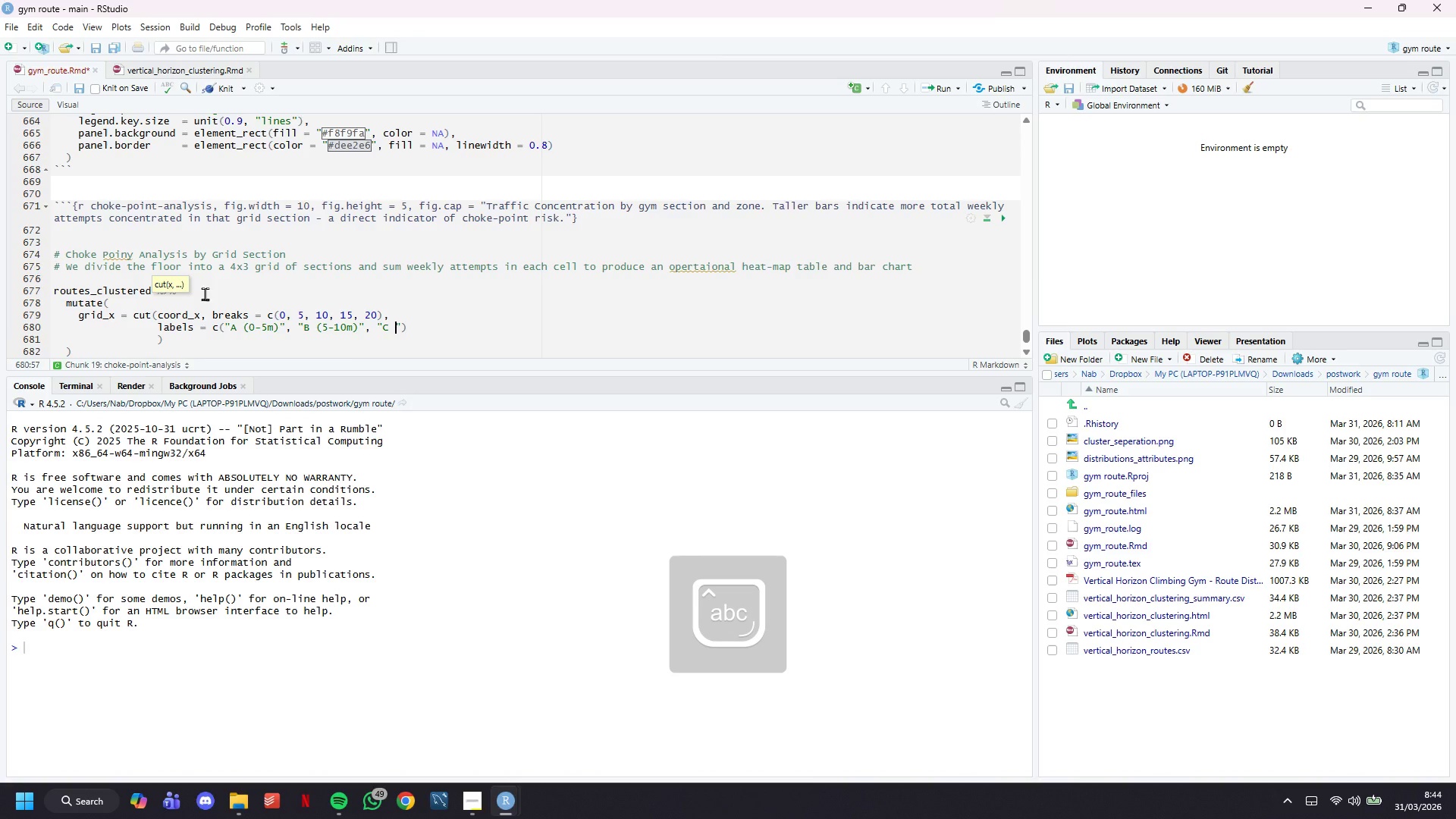 
key(Space)
 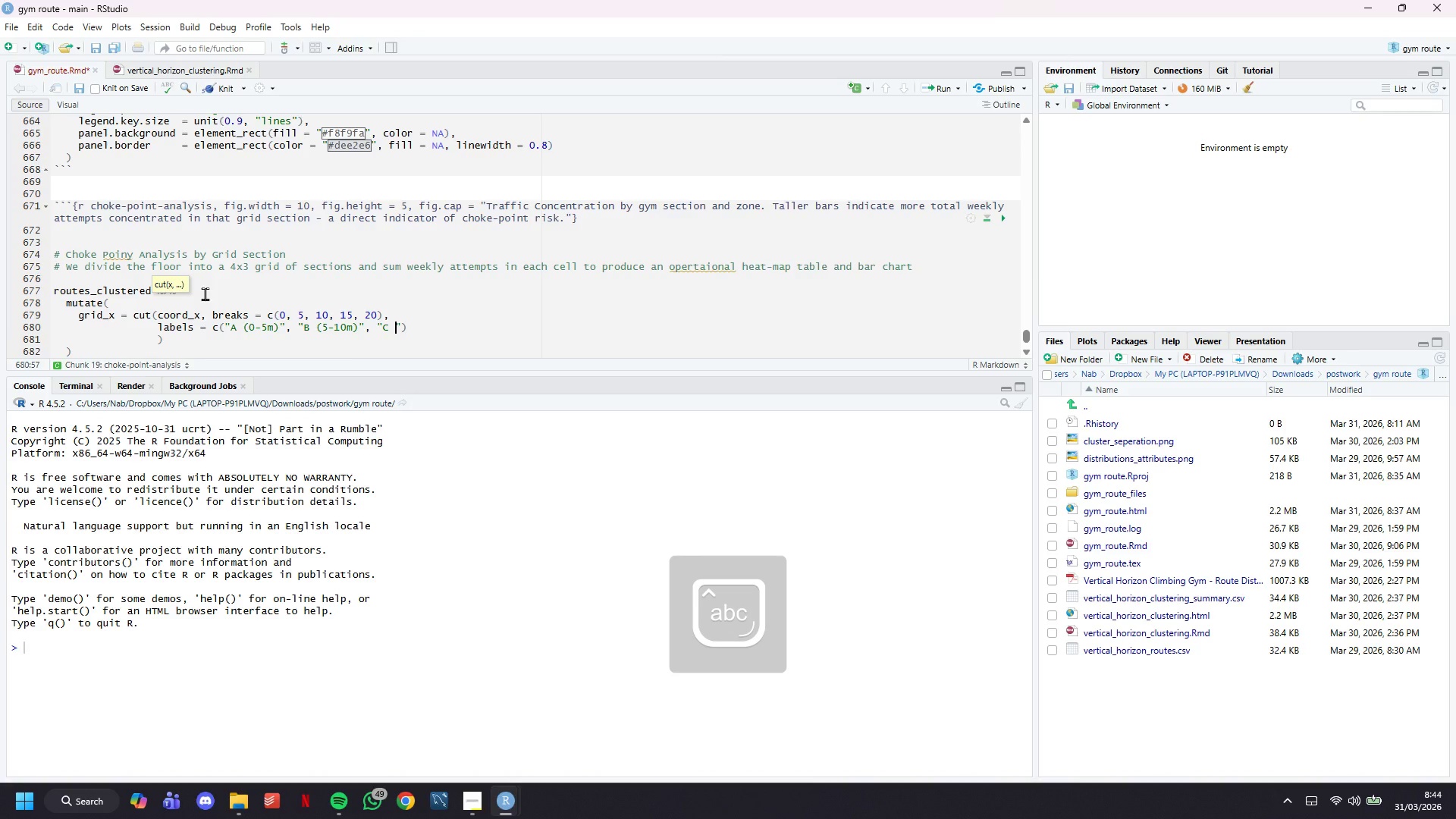 
key(Shift+9)
 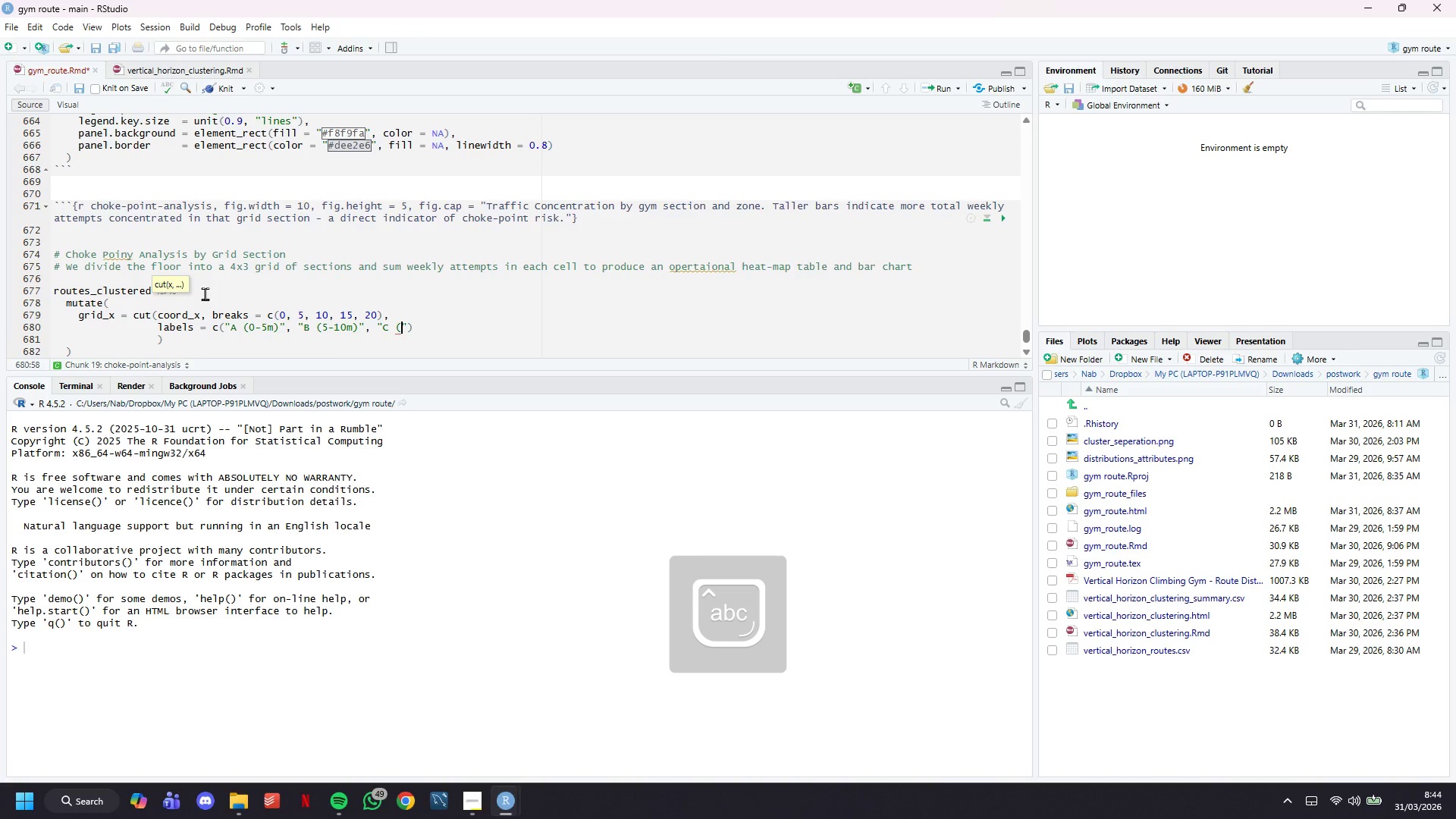 
key(Shift+ShiftLeft)
 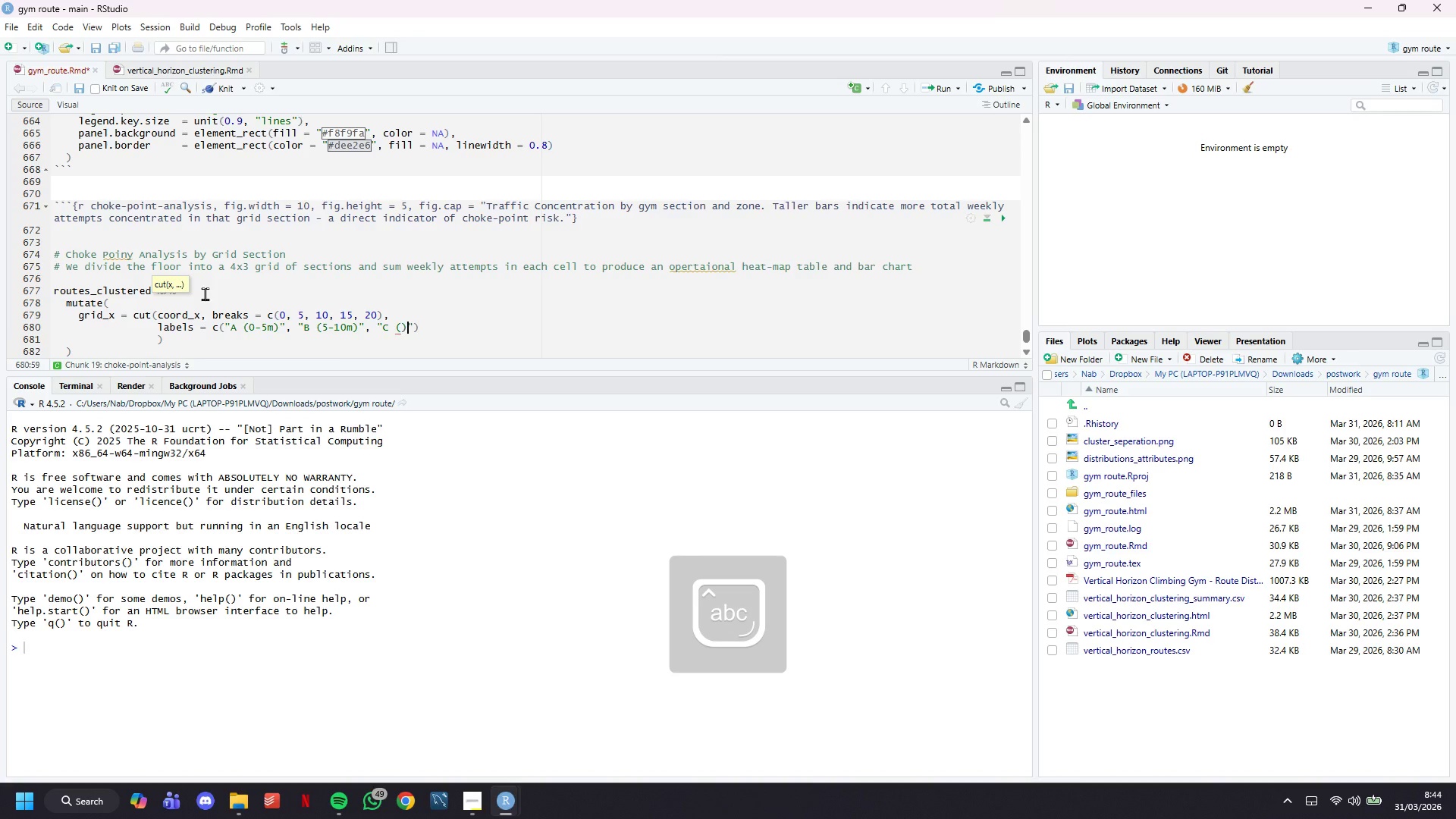 
key(Shift+0)
 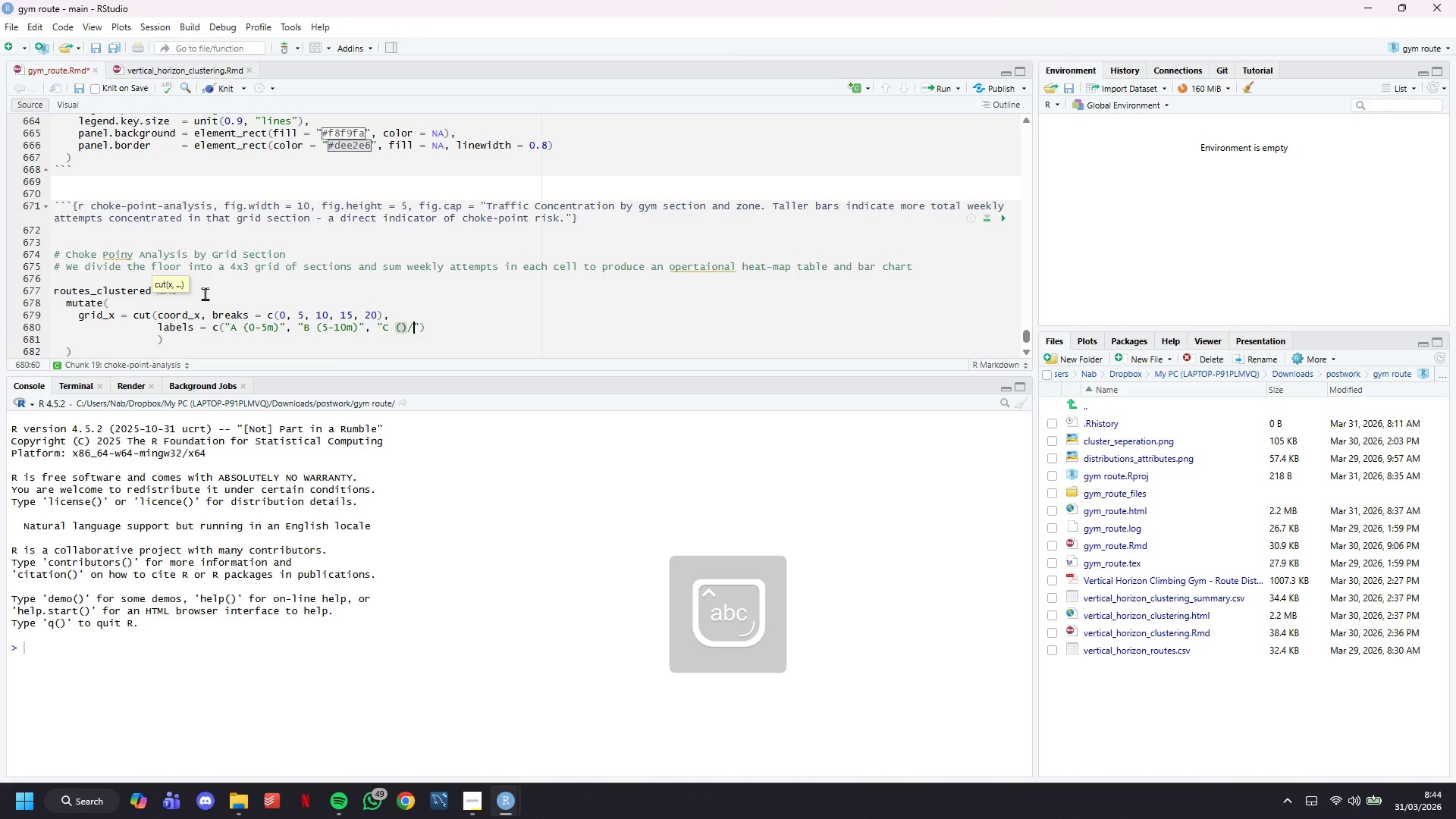 
key(Slash)
 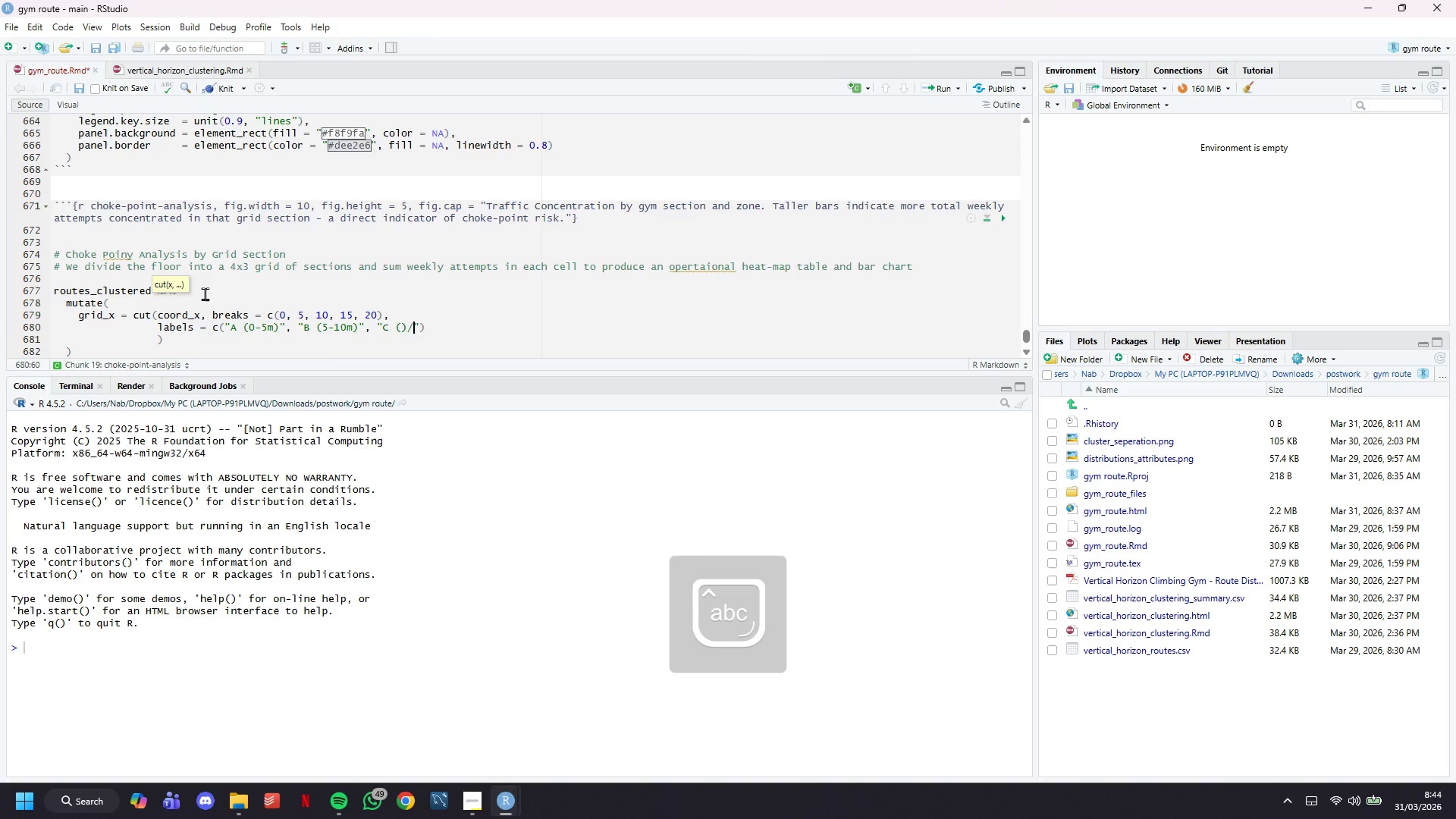 
key(Backspace)
 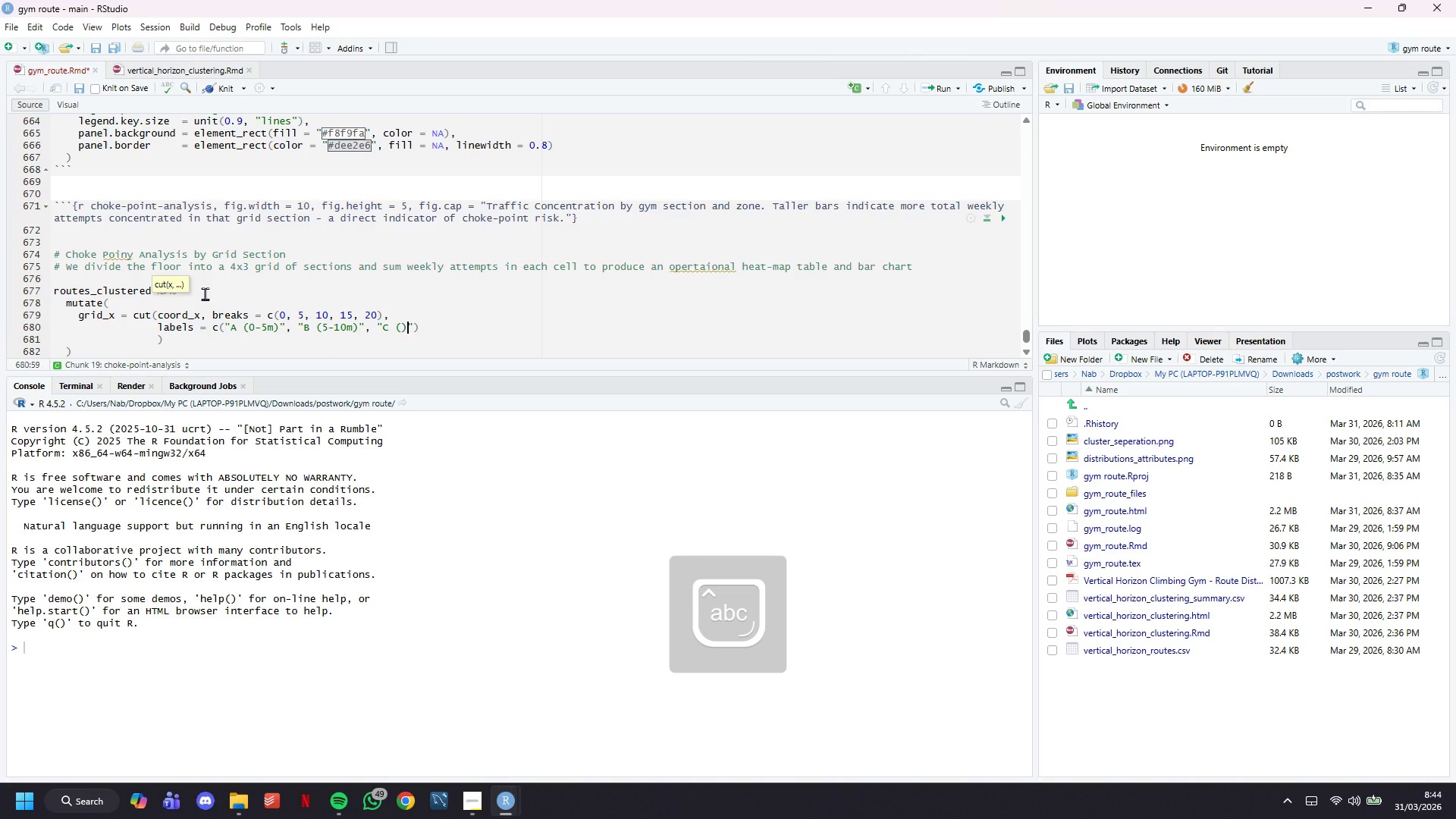 
key(ArrowLeft)
 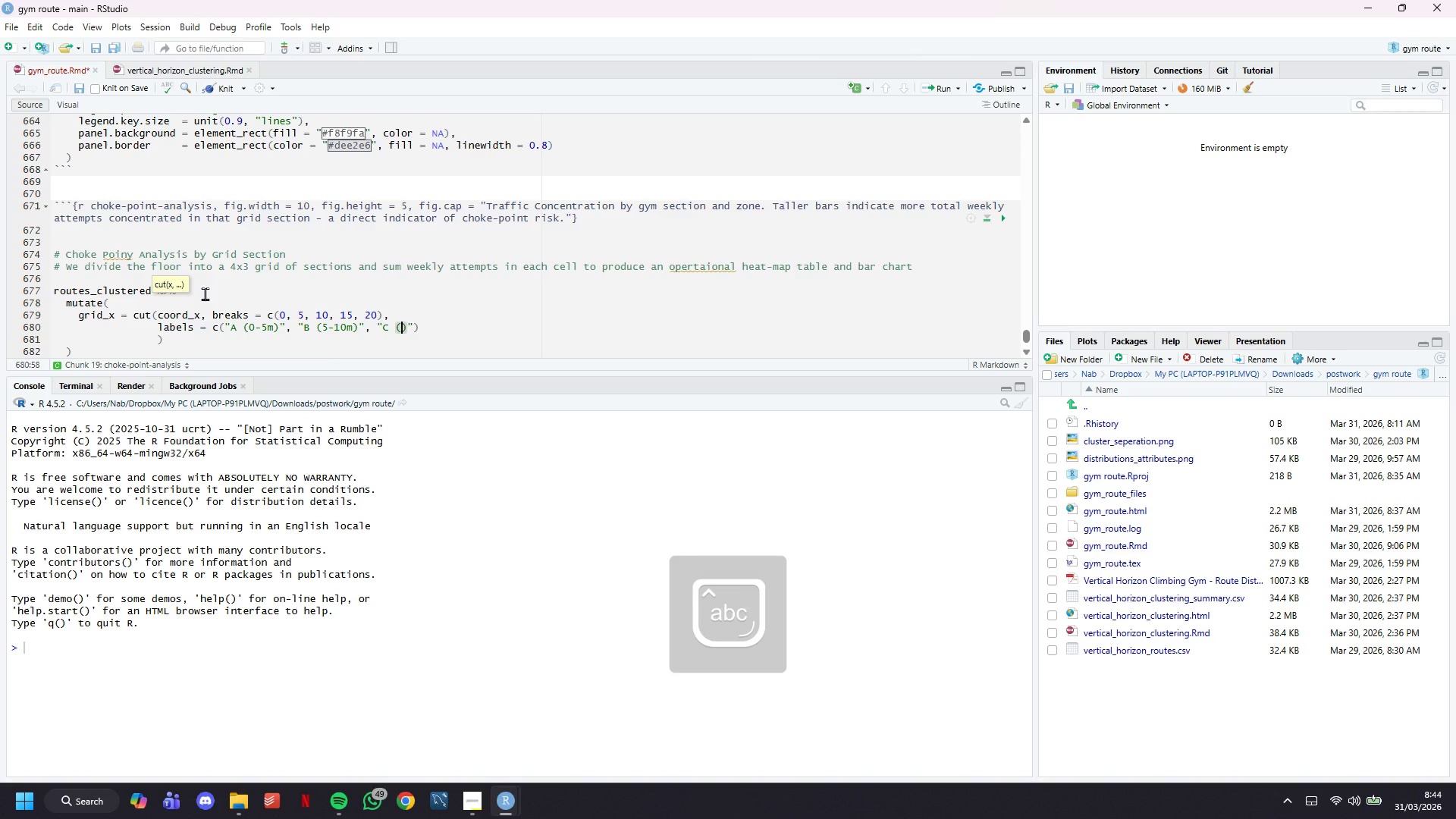 
type(10-15m)
 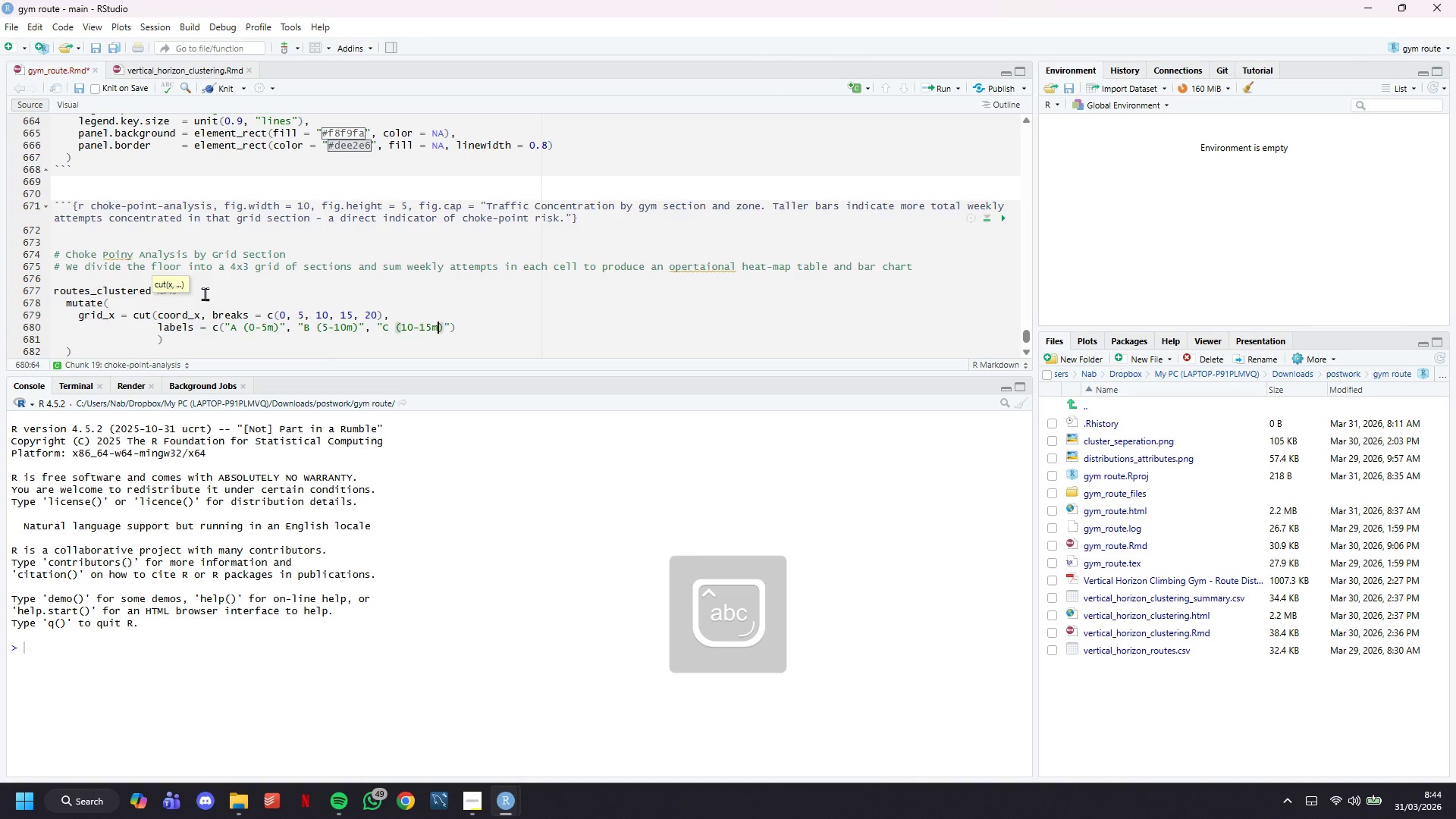 
key(ArrowRight)
 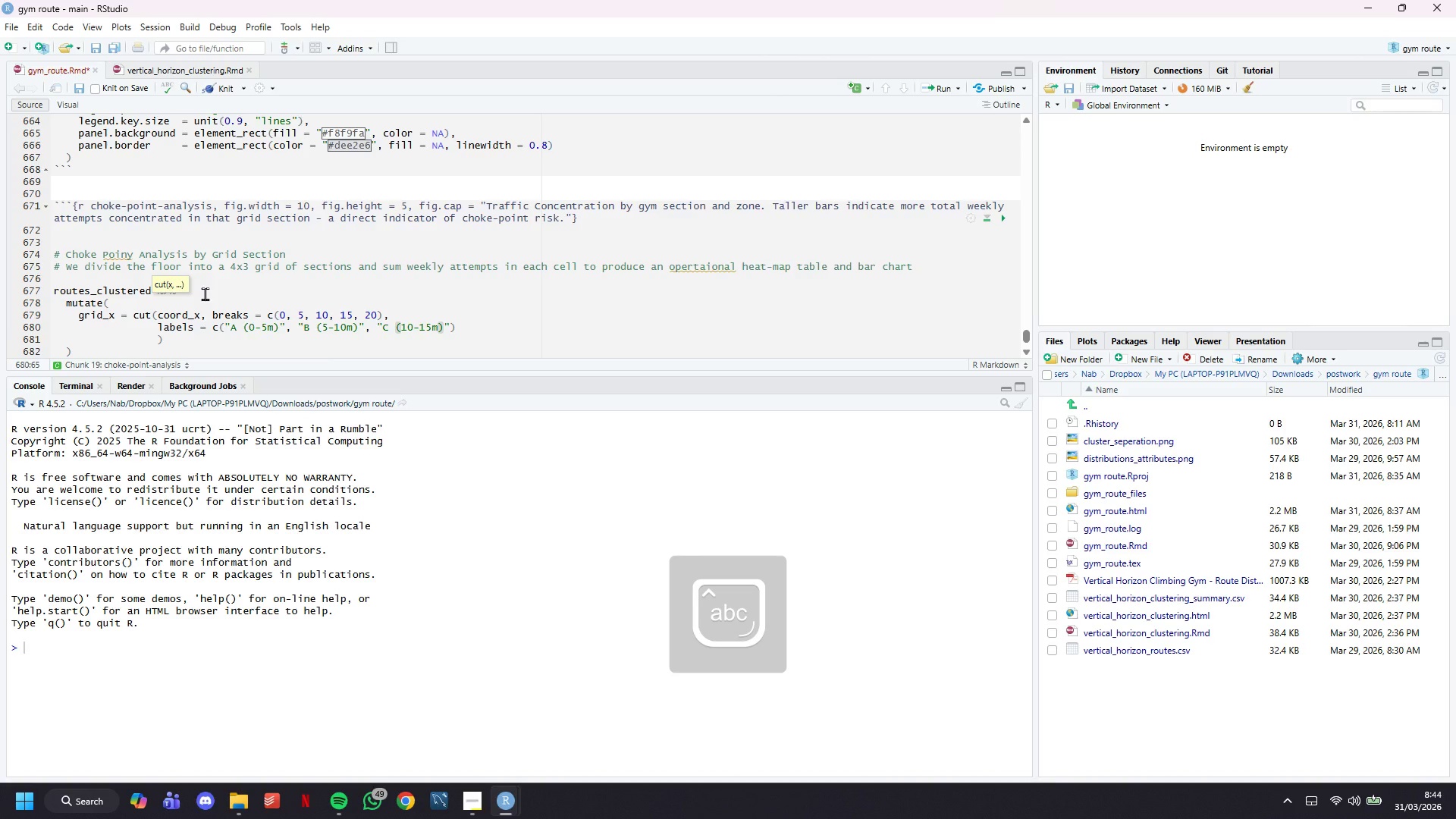 
key(ArrowRight)
 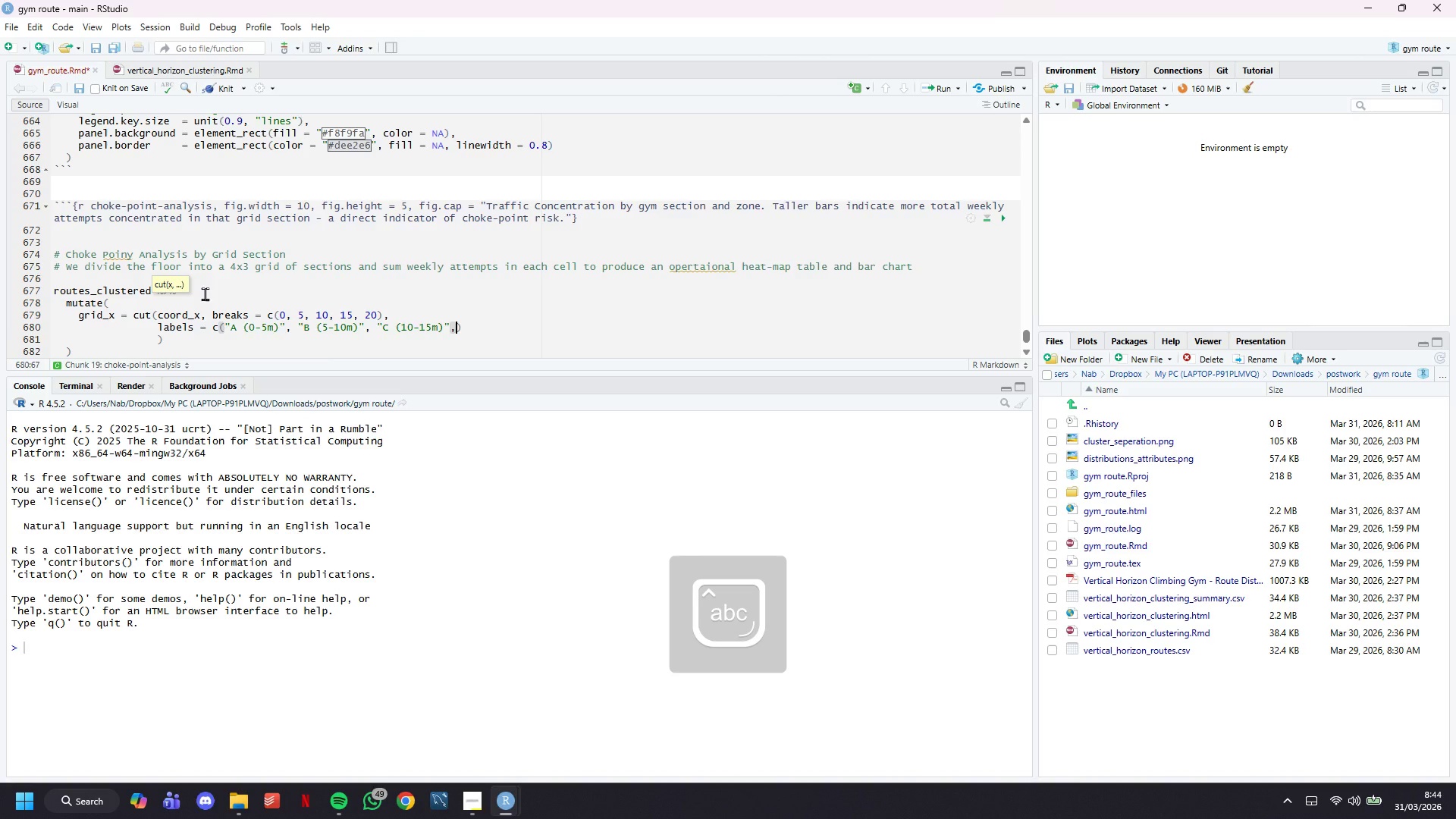 
type(, "D ())
 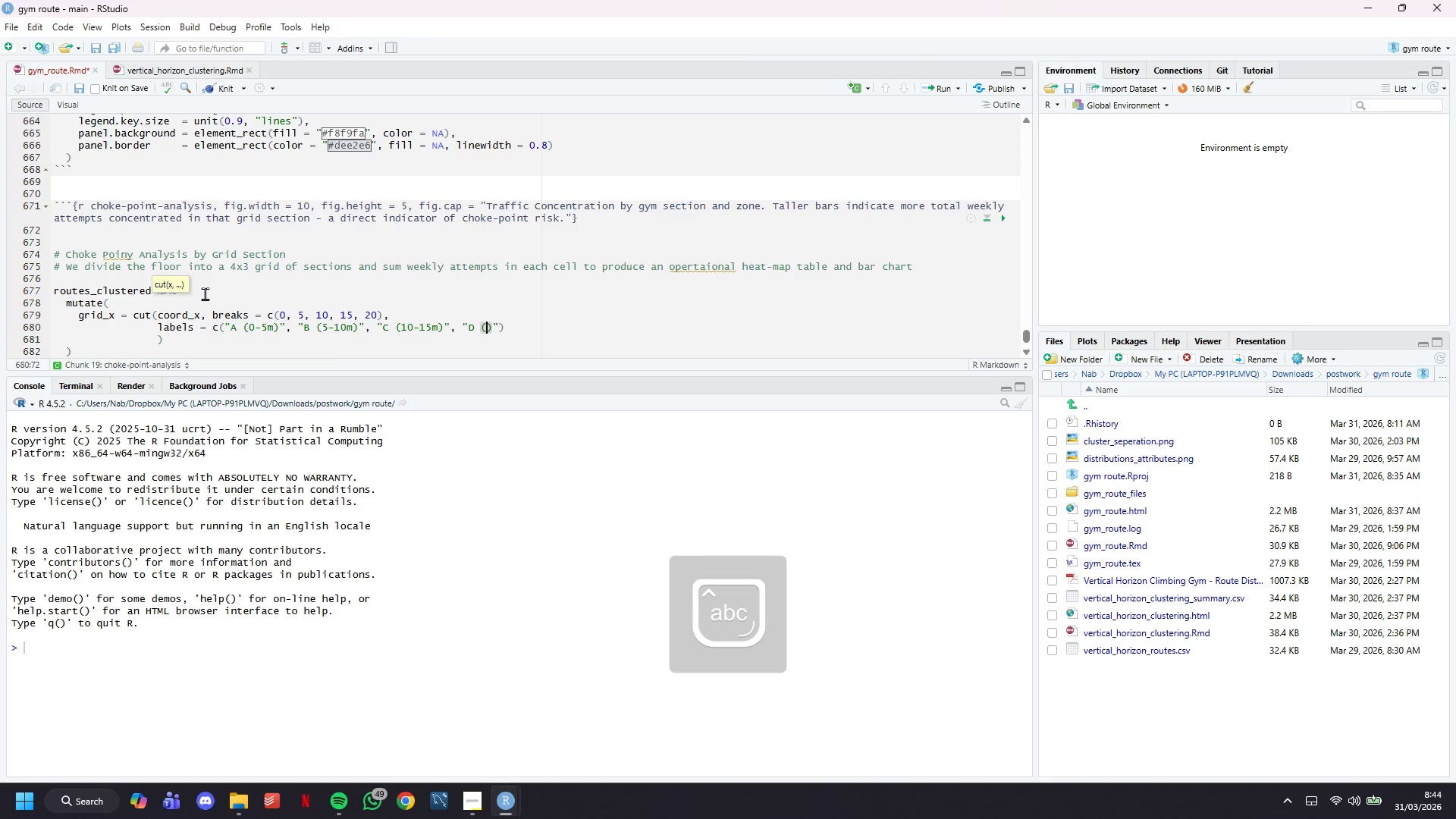 
 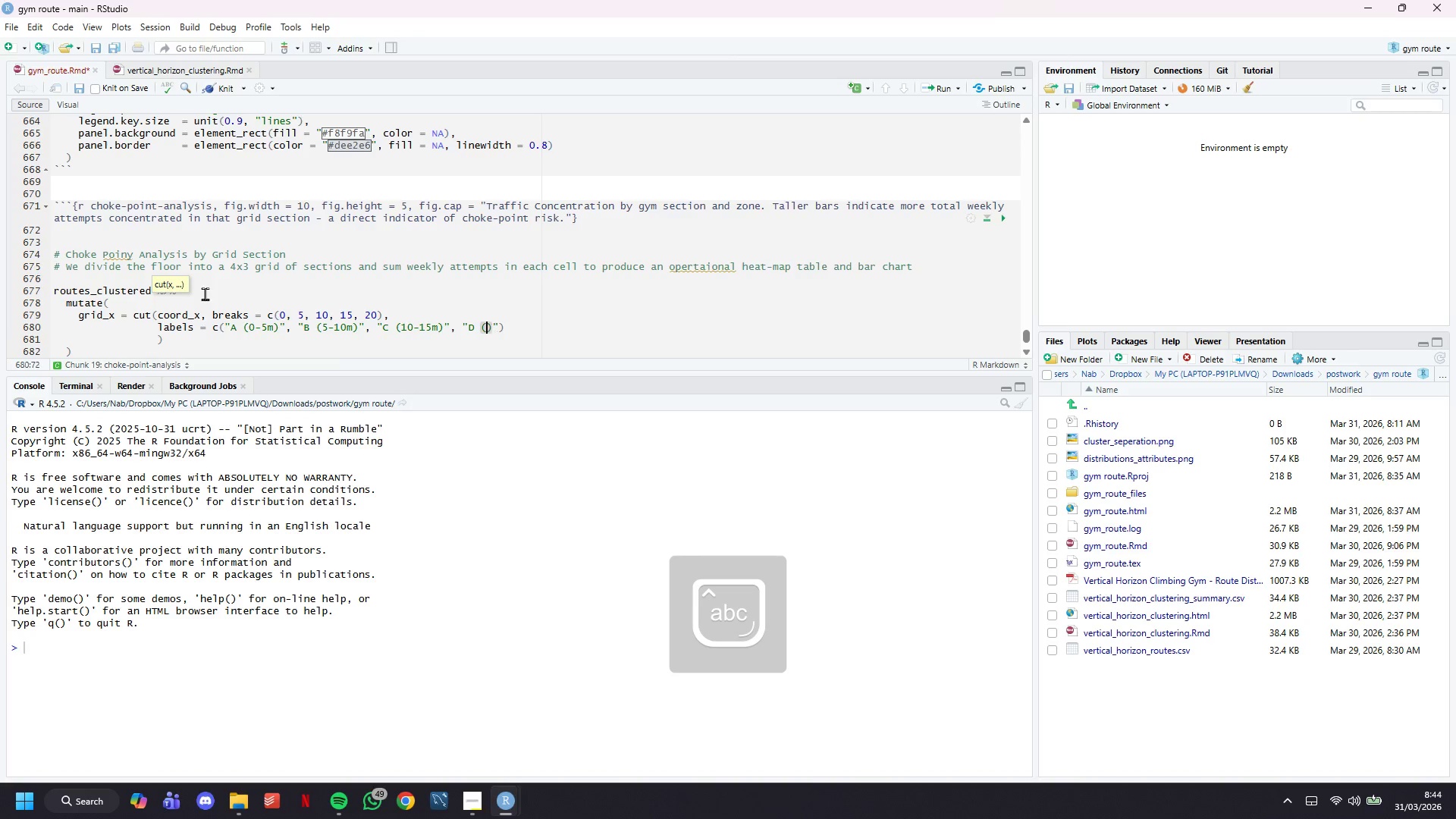 
key(ArrowLeft)
 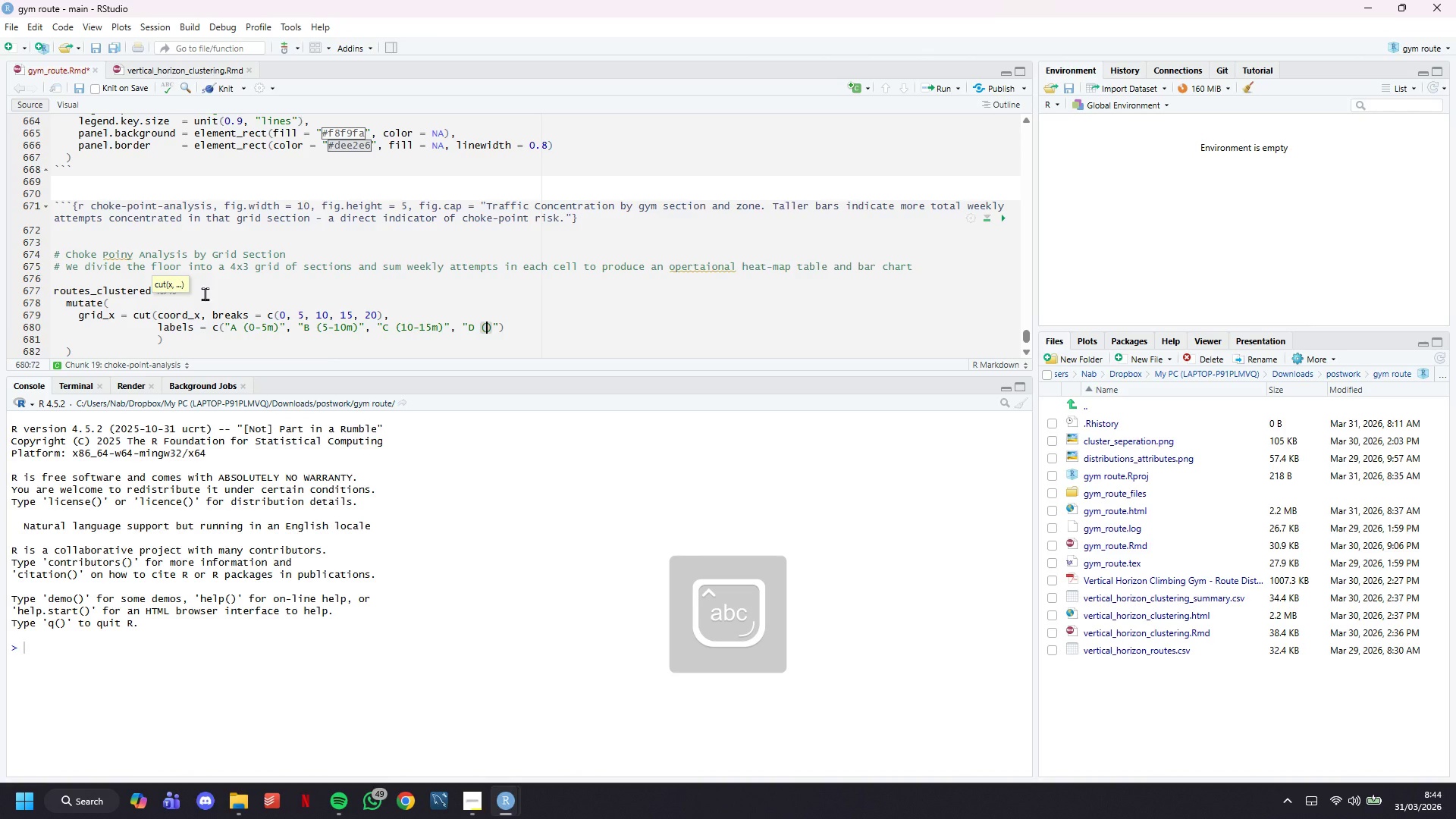 
type(15-20m)
 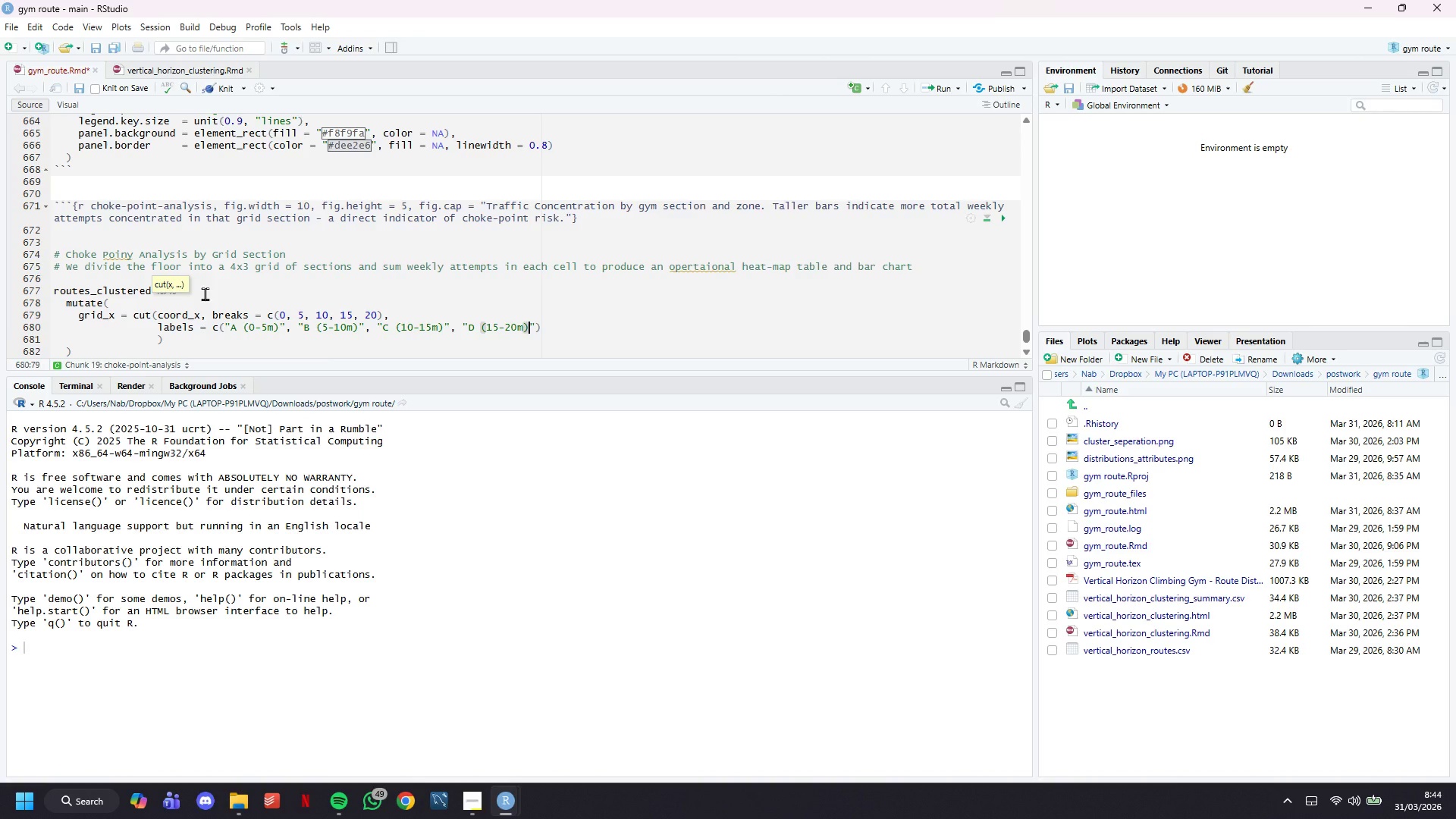 
key(ArrowRight)
 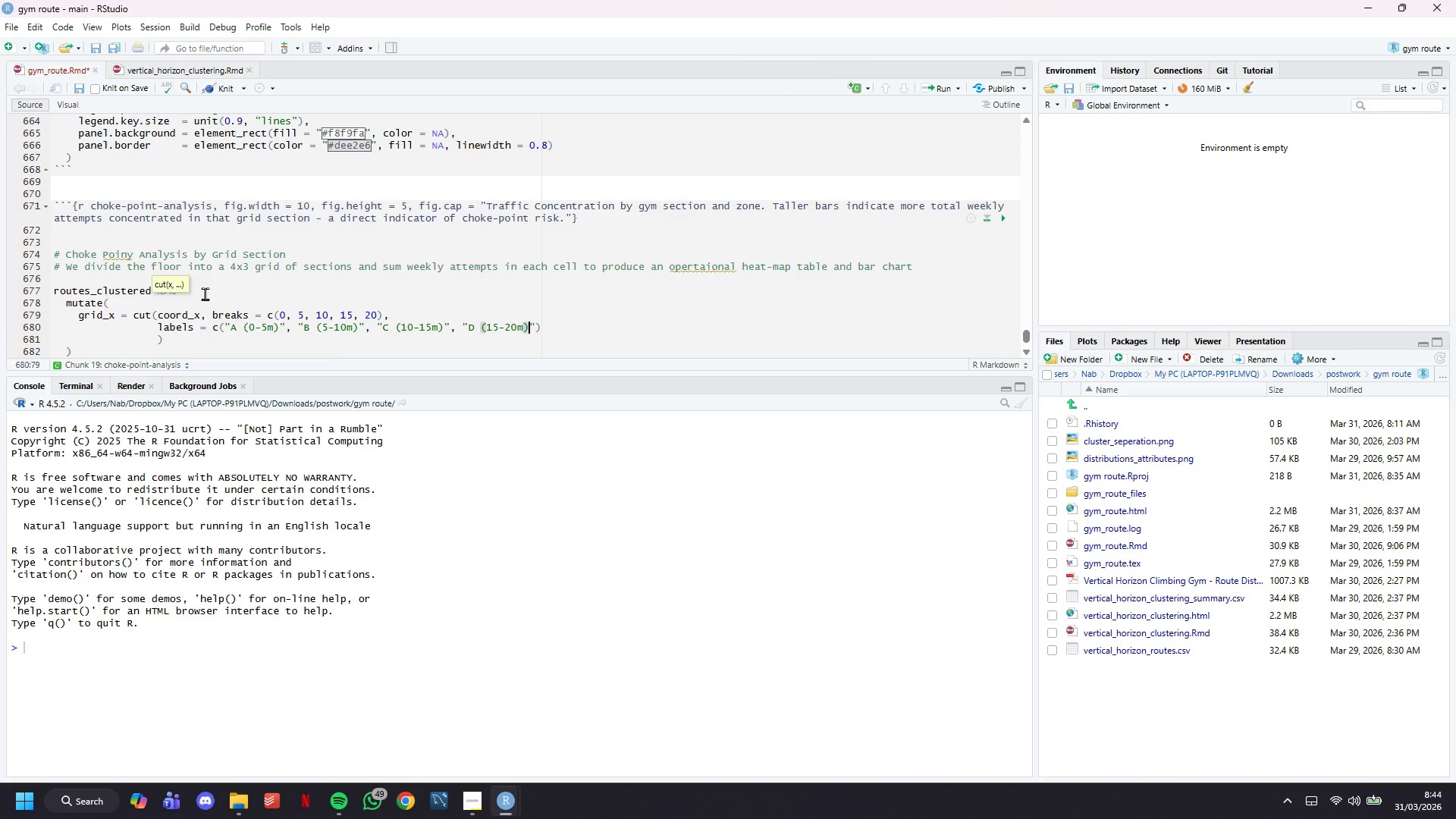 
key(ArrowRight)
 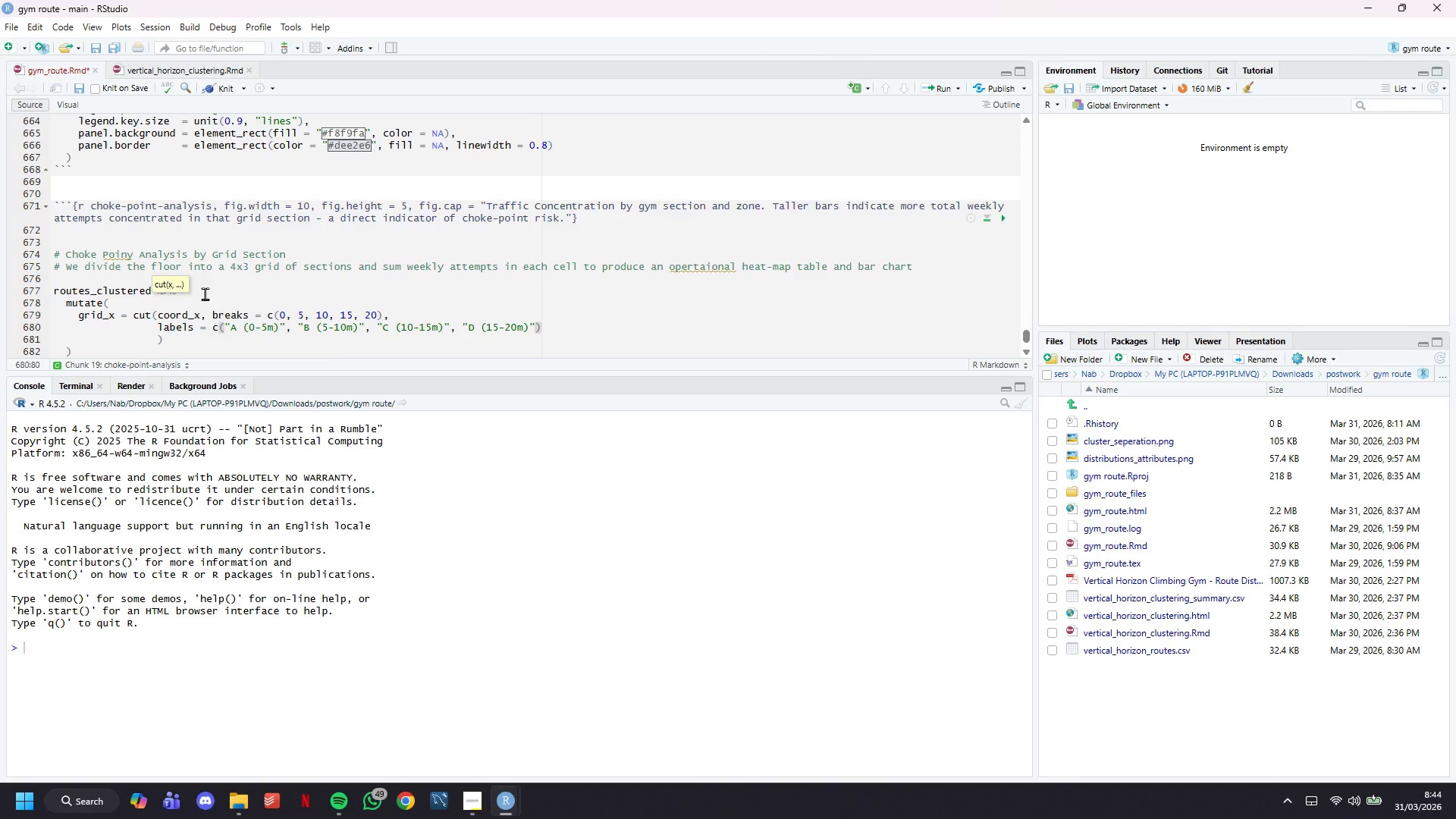 
key(ArrowRight)
 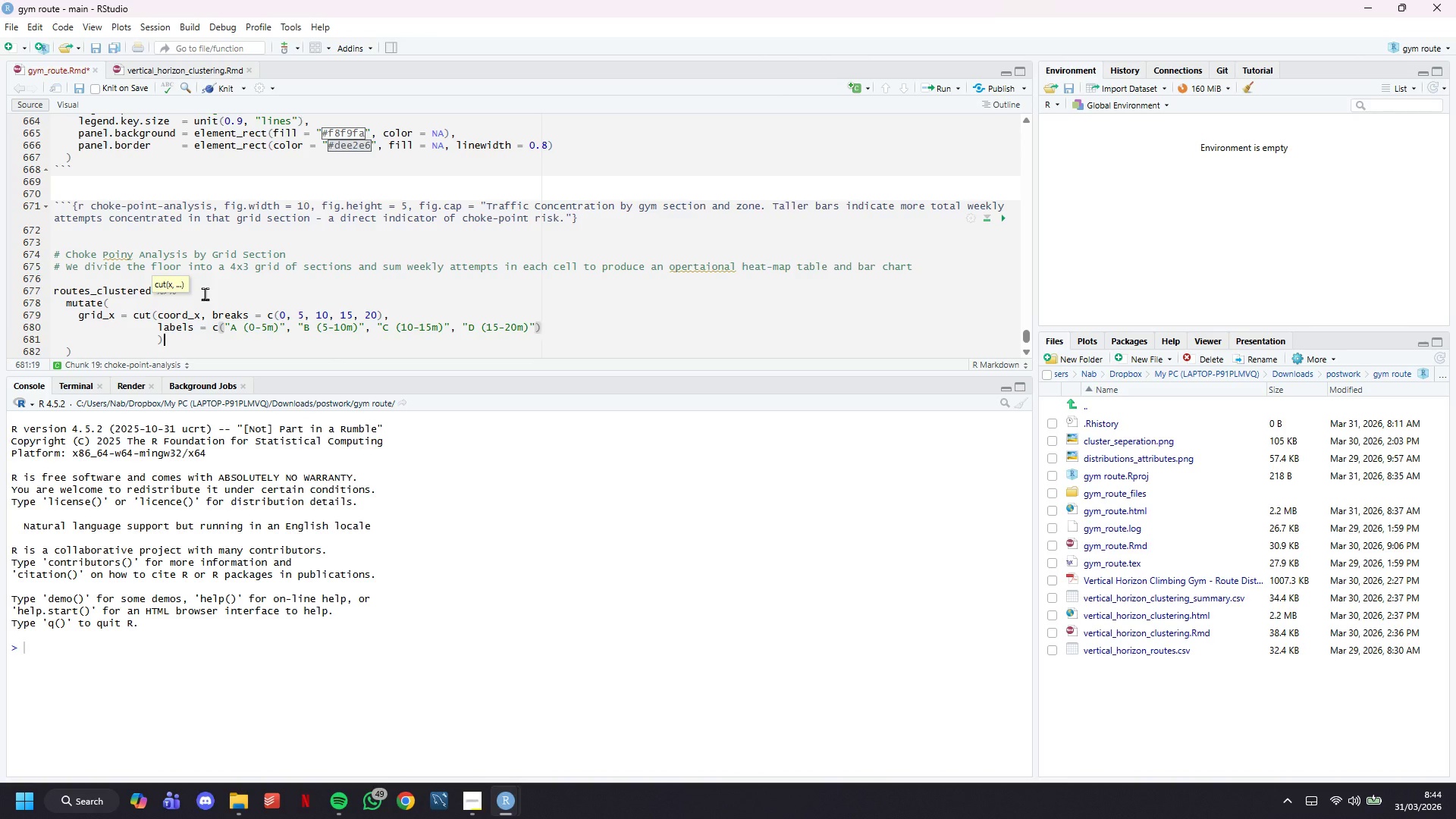 
key(ArrowDown)
 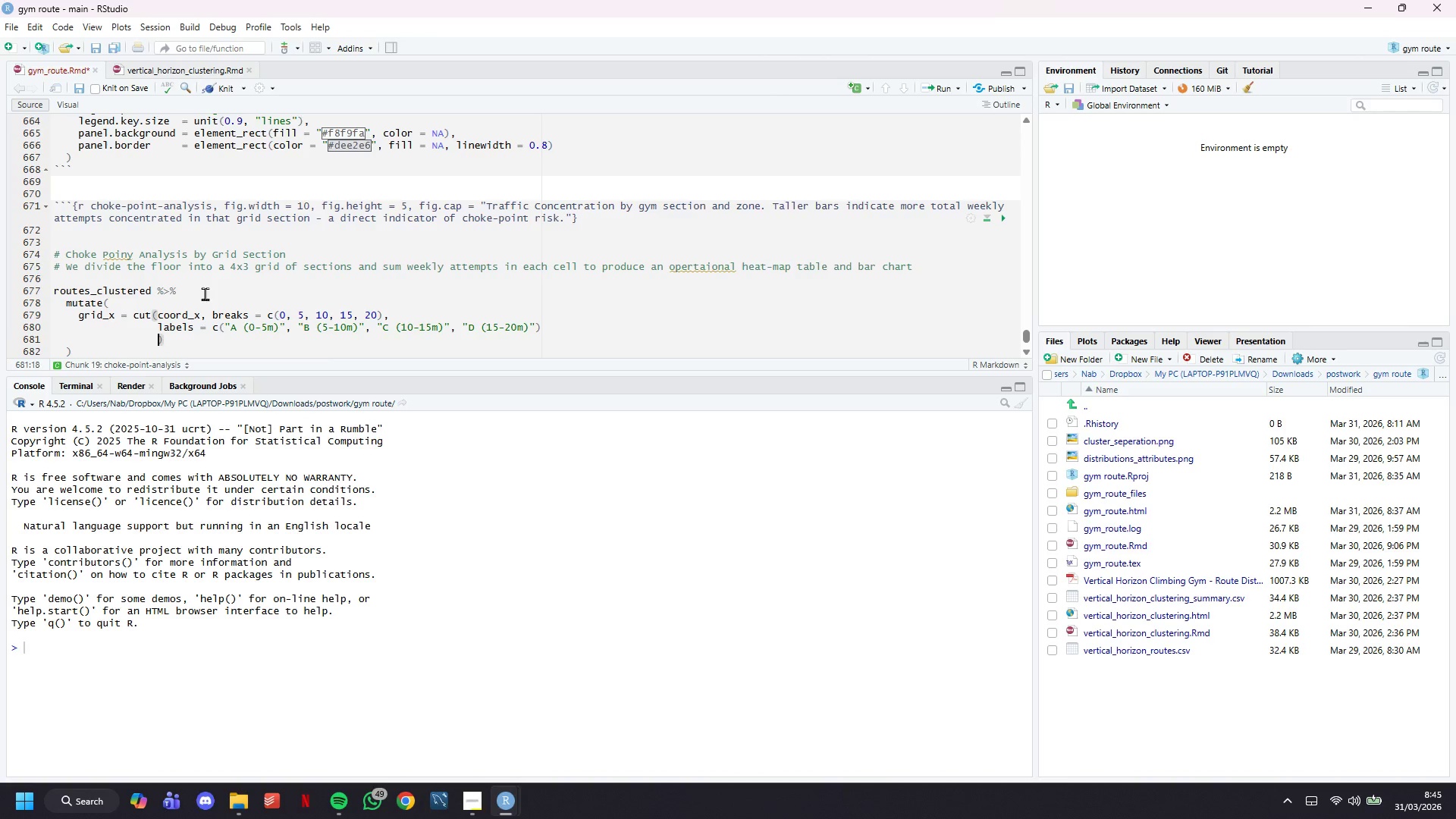 
key(ArrowLeft)
 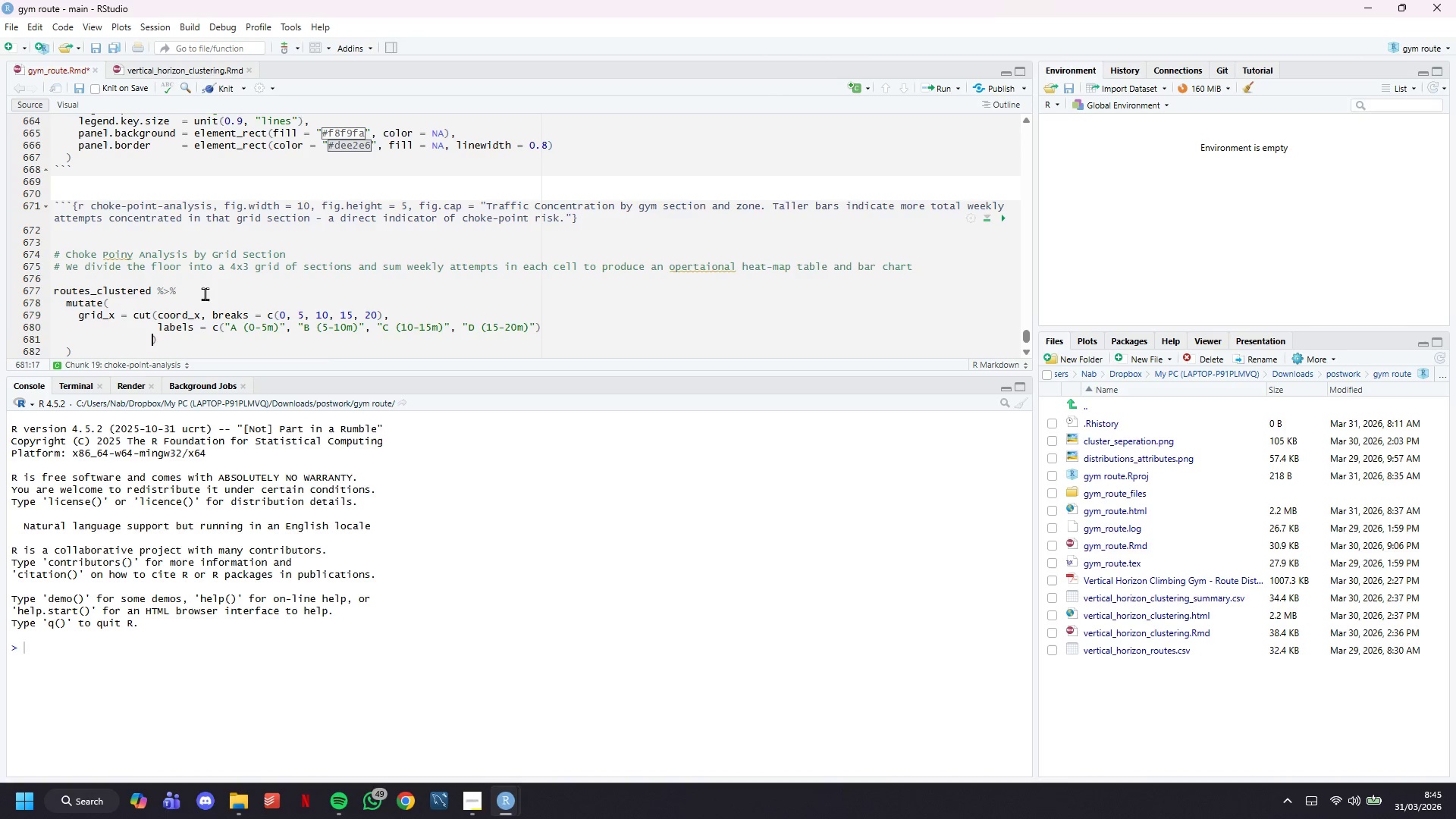 
key(Backspace)
 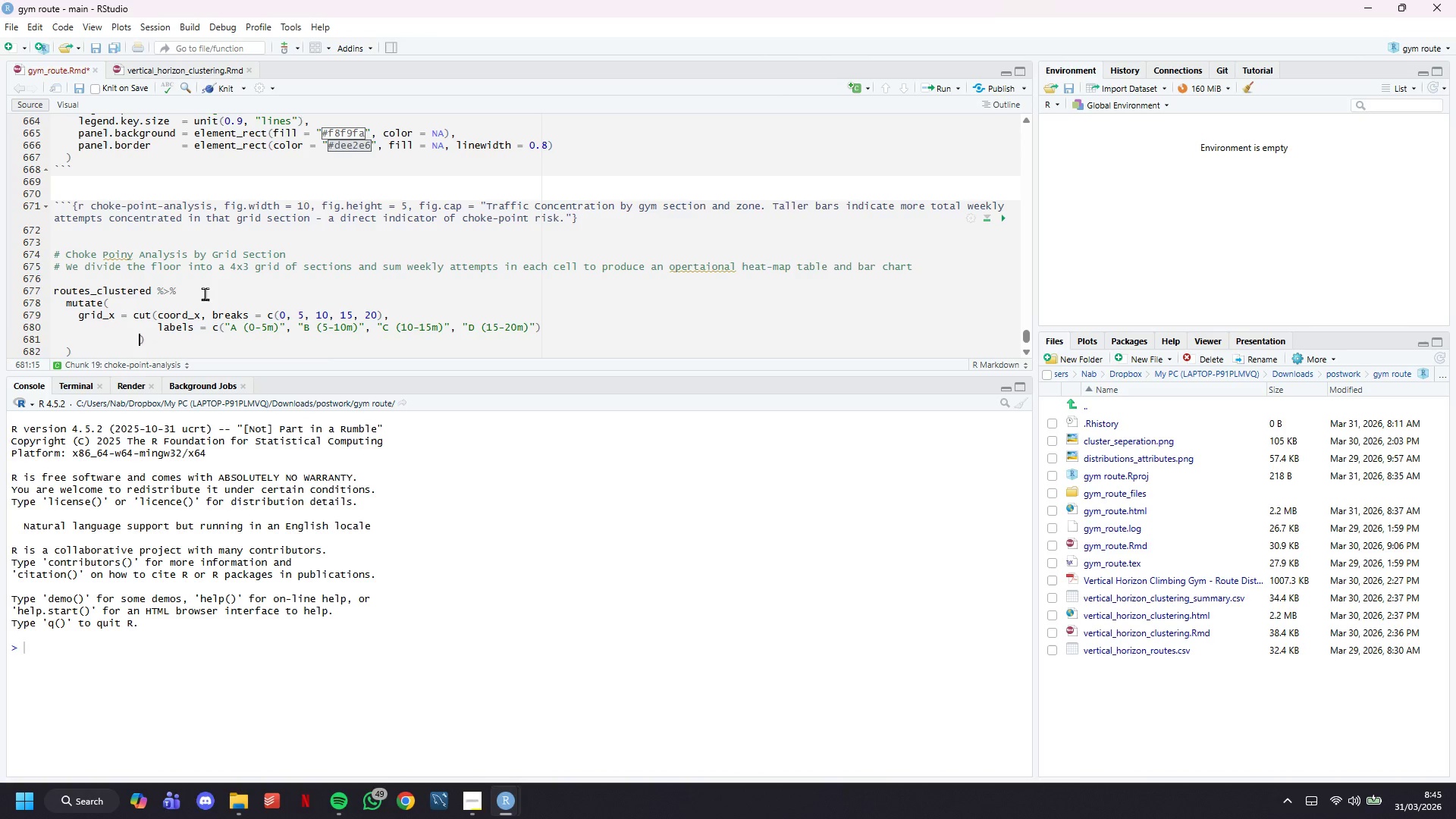 
key(Backspace)
 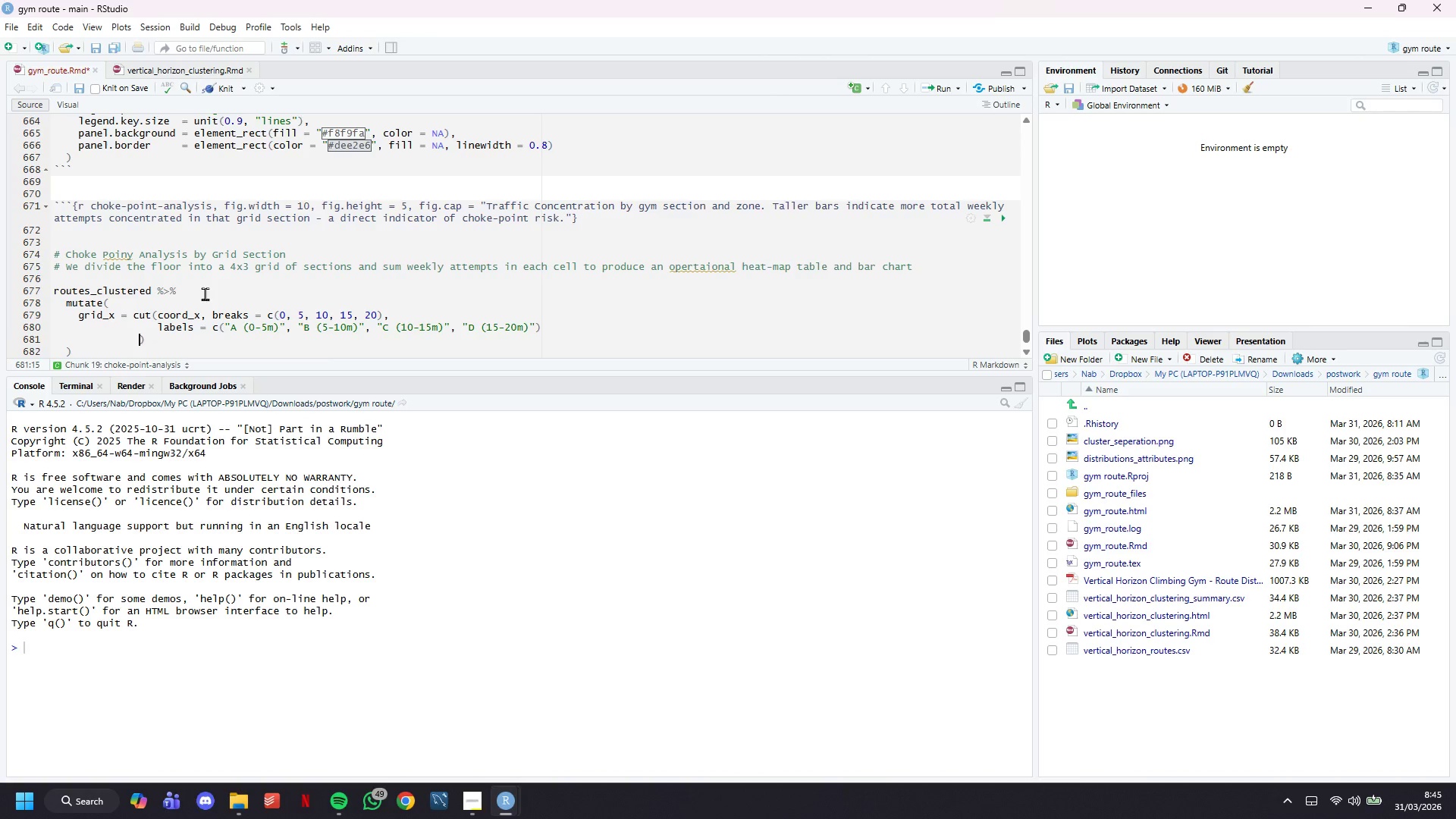 
key(Backspace)
 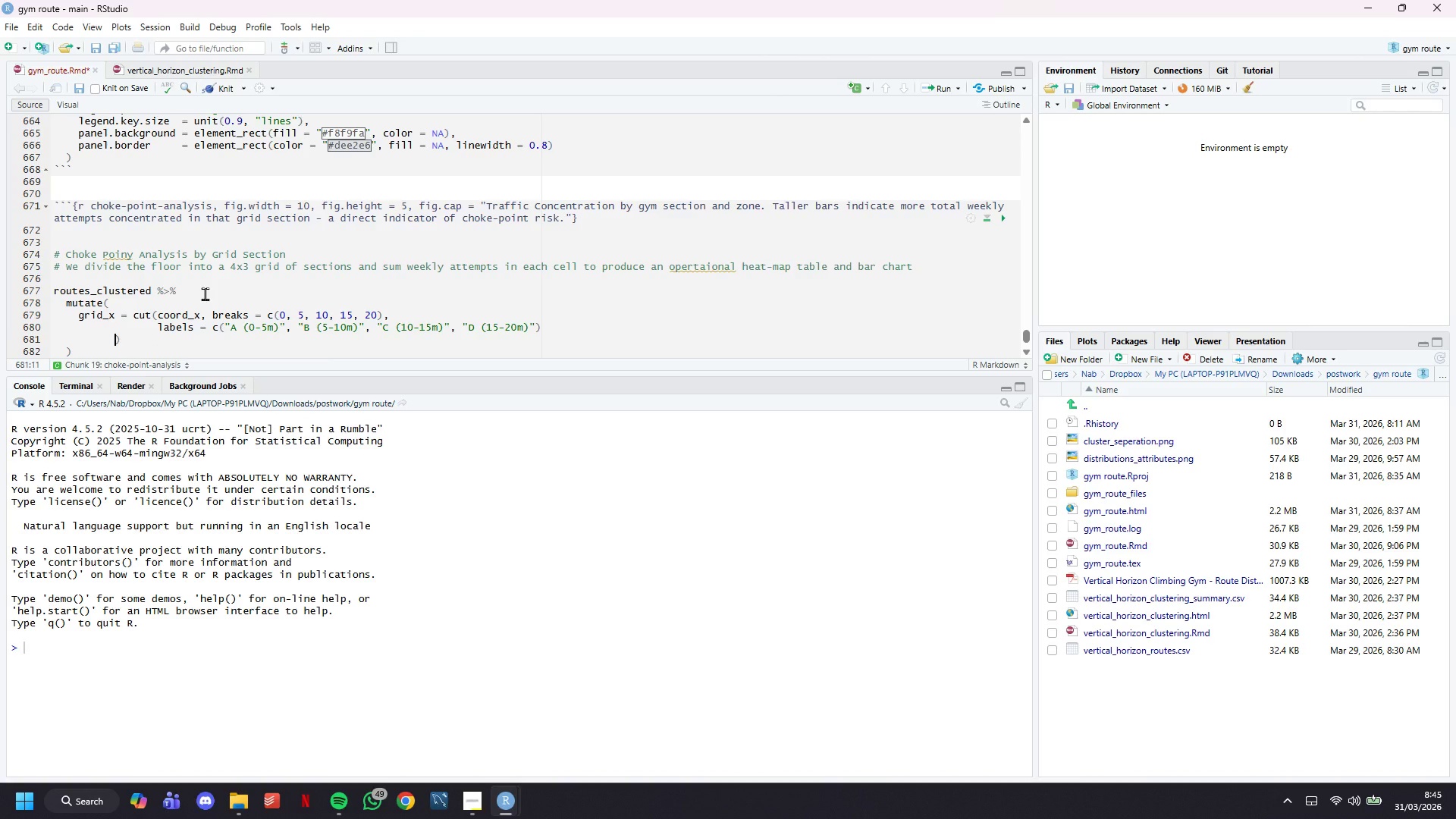 
key(Backspace)
 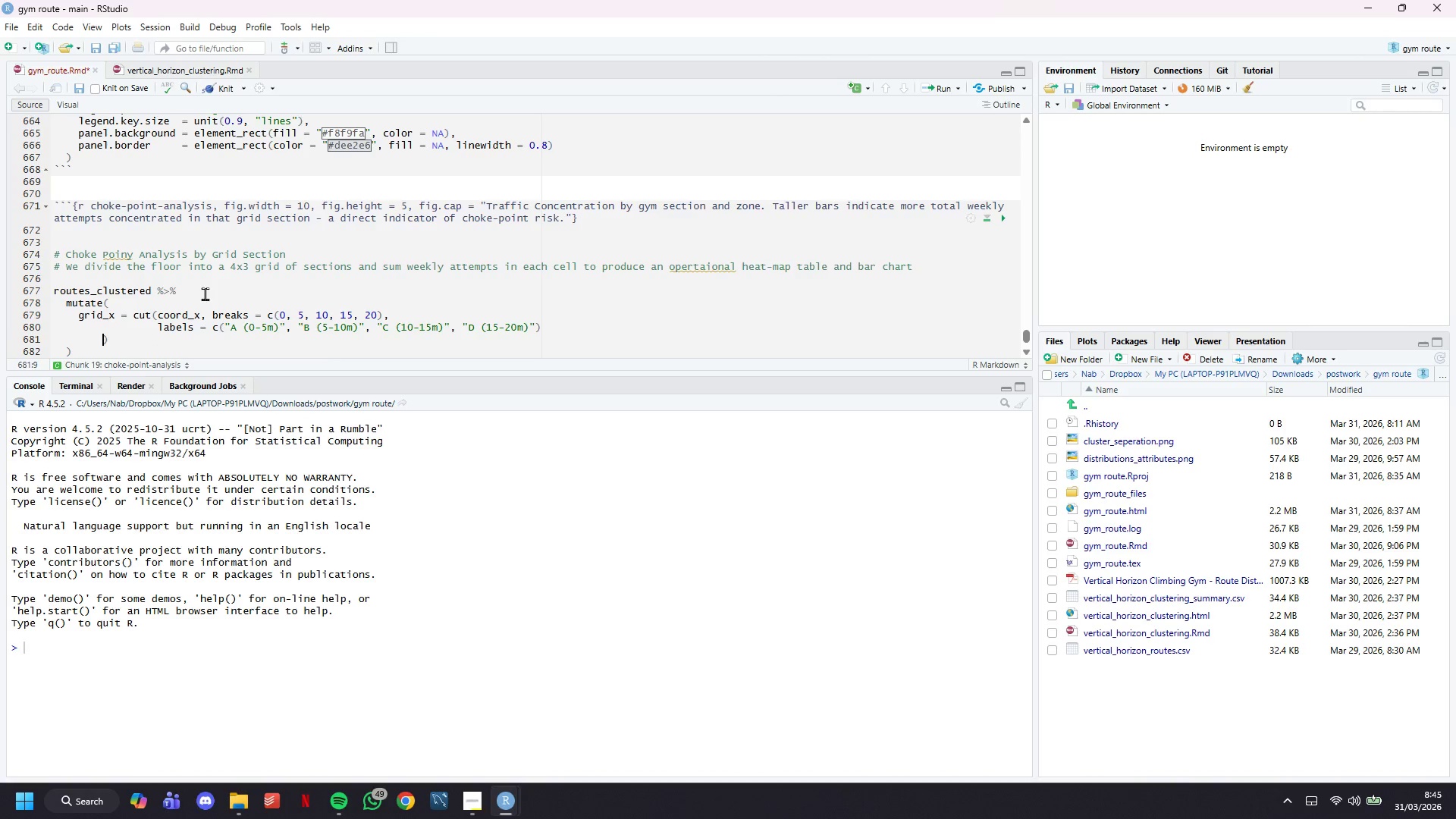 
key(Backspace)
 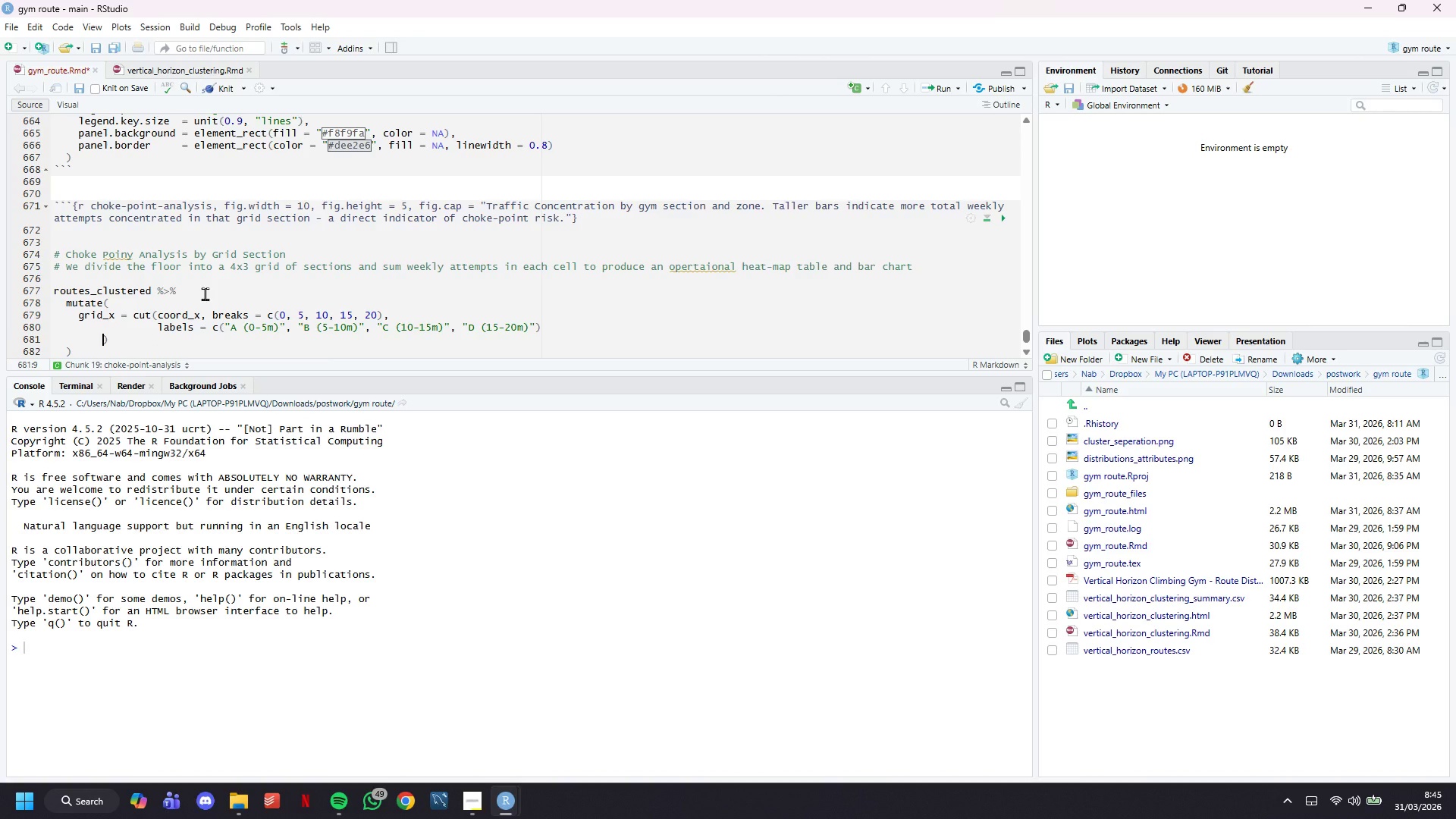 
key(Backspace)
 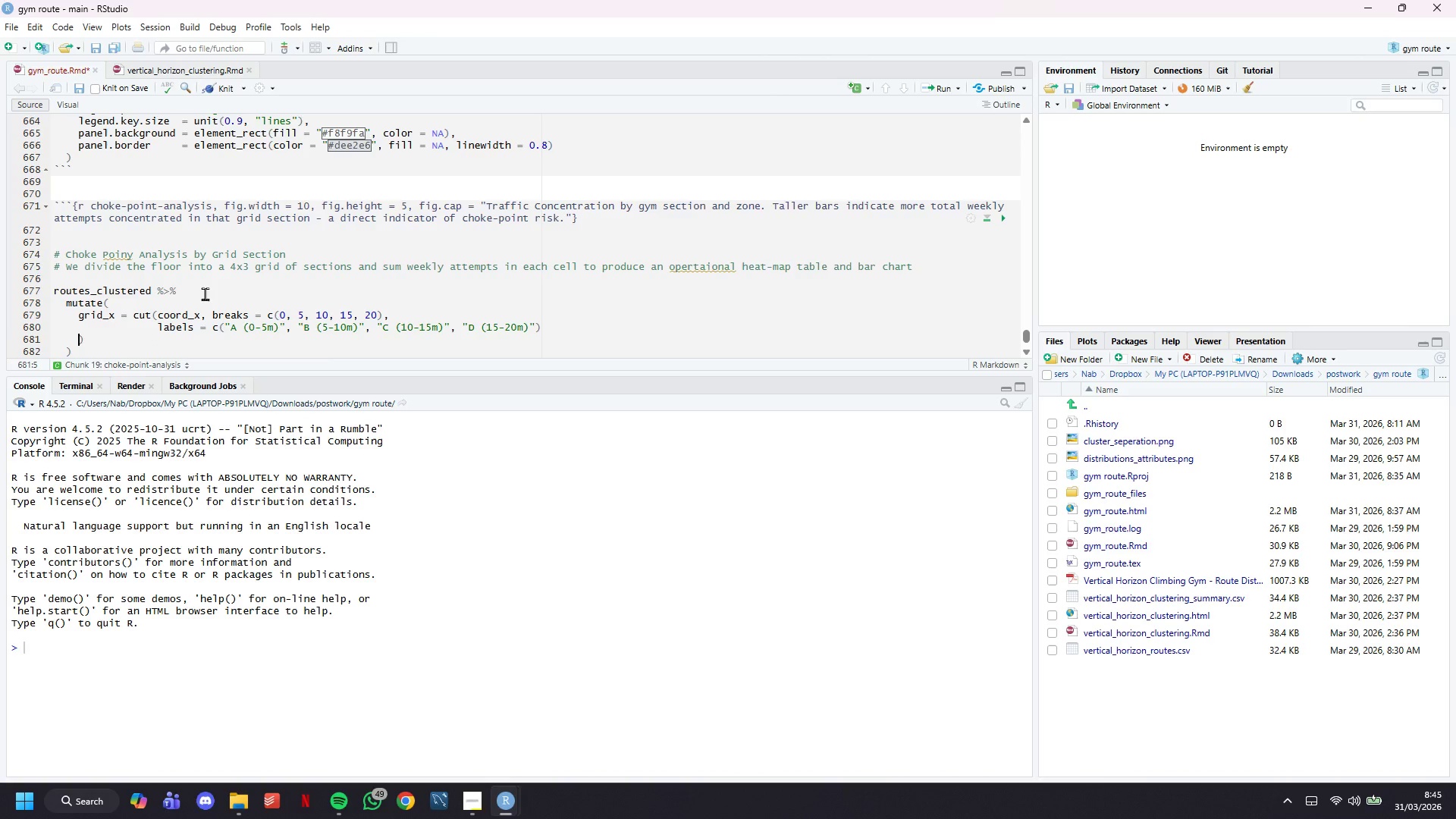 
key(Backspace)
 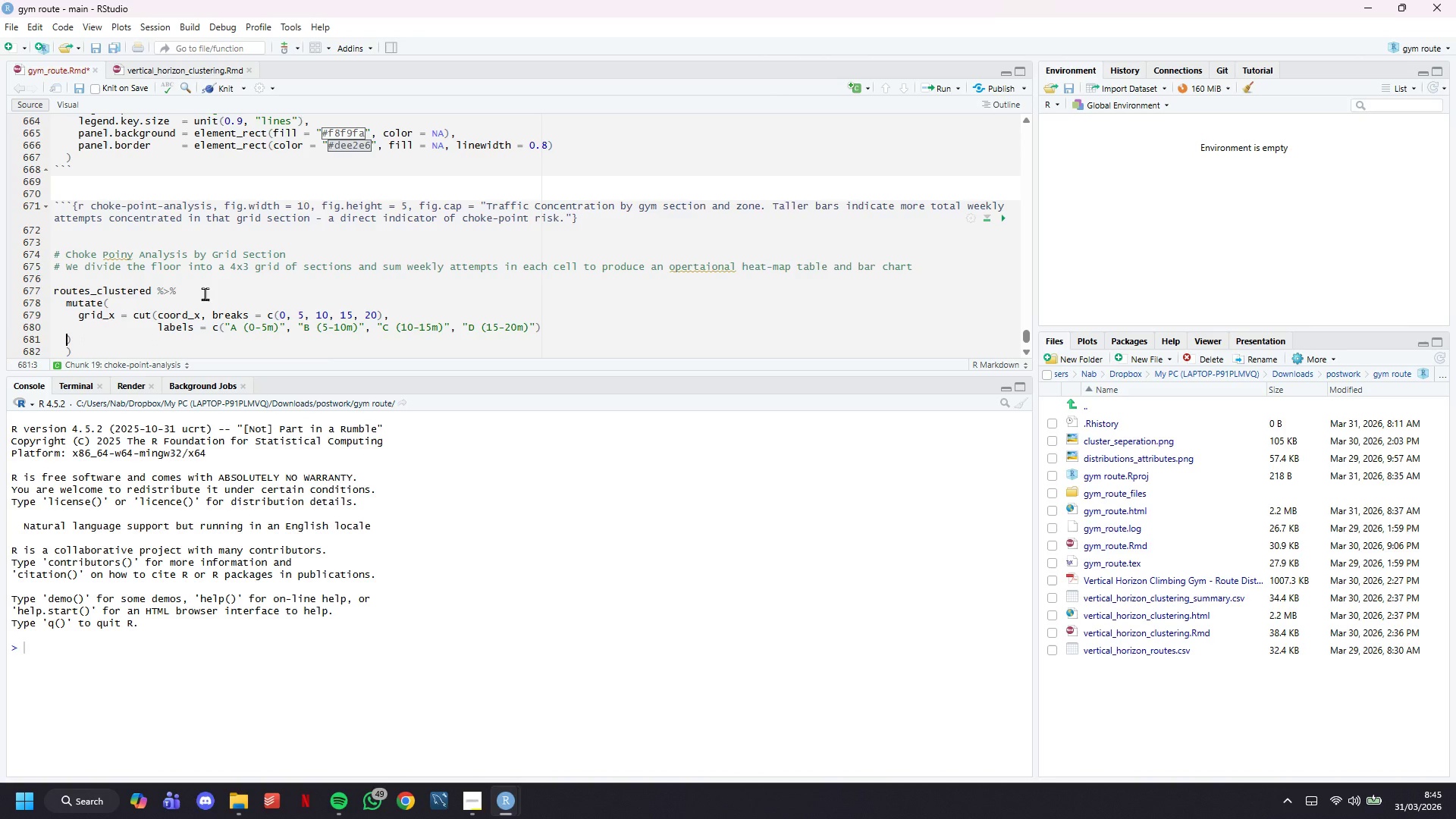 
key(Backspace)
 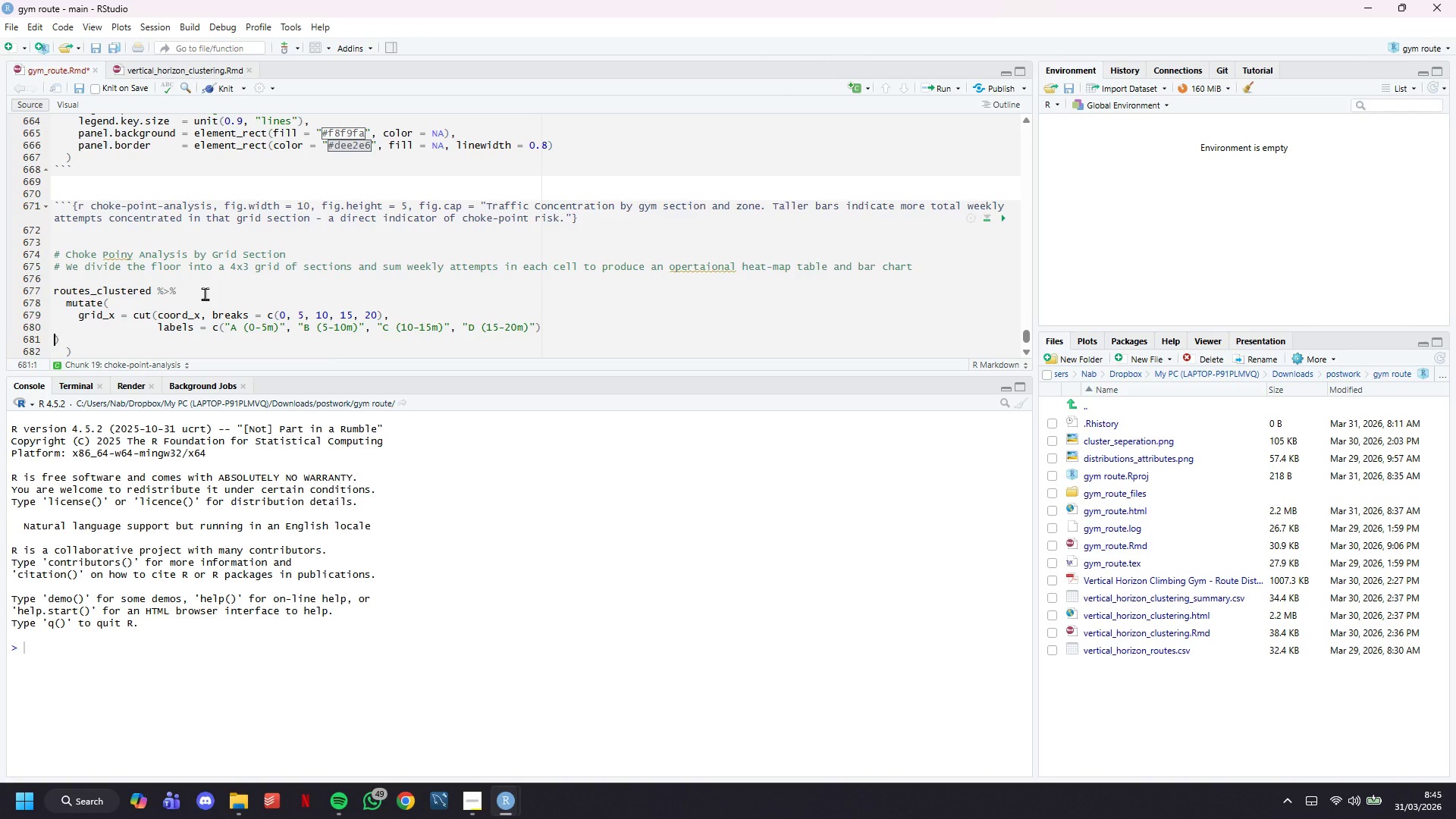 
key(Backspace)
 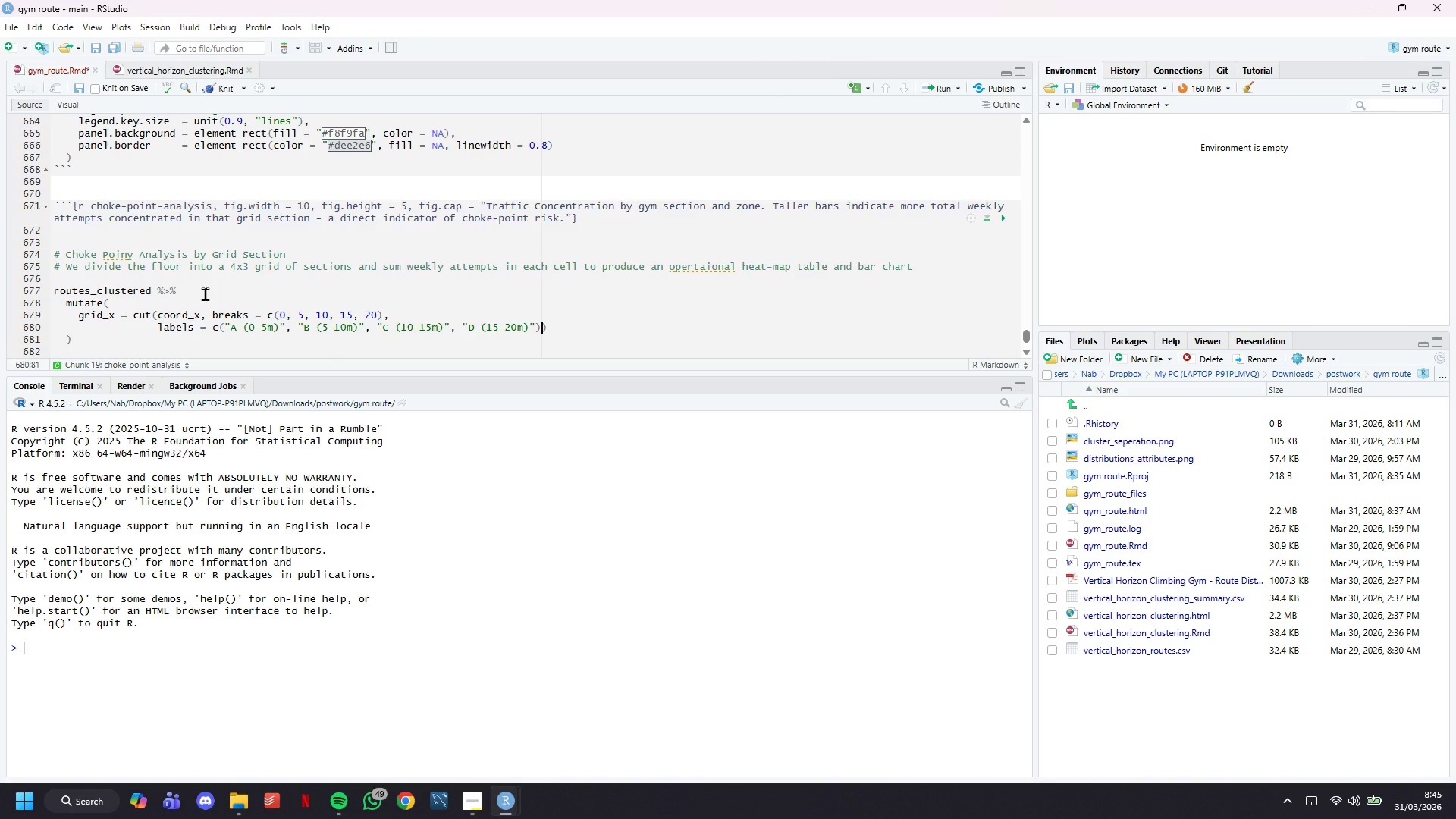 
key(Backspace)
 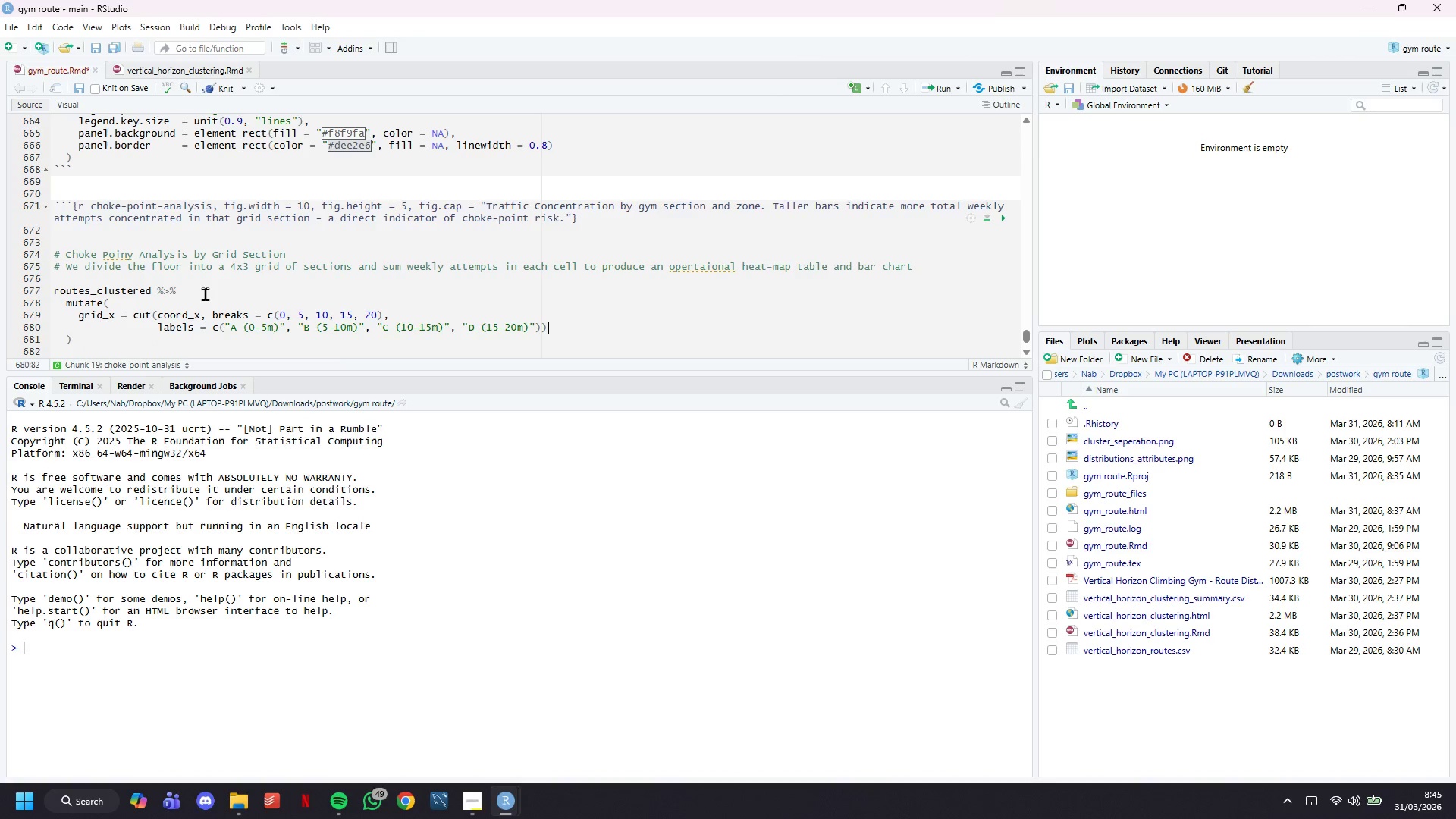 
key(ArrowRight)
 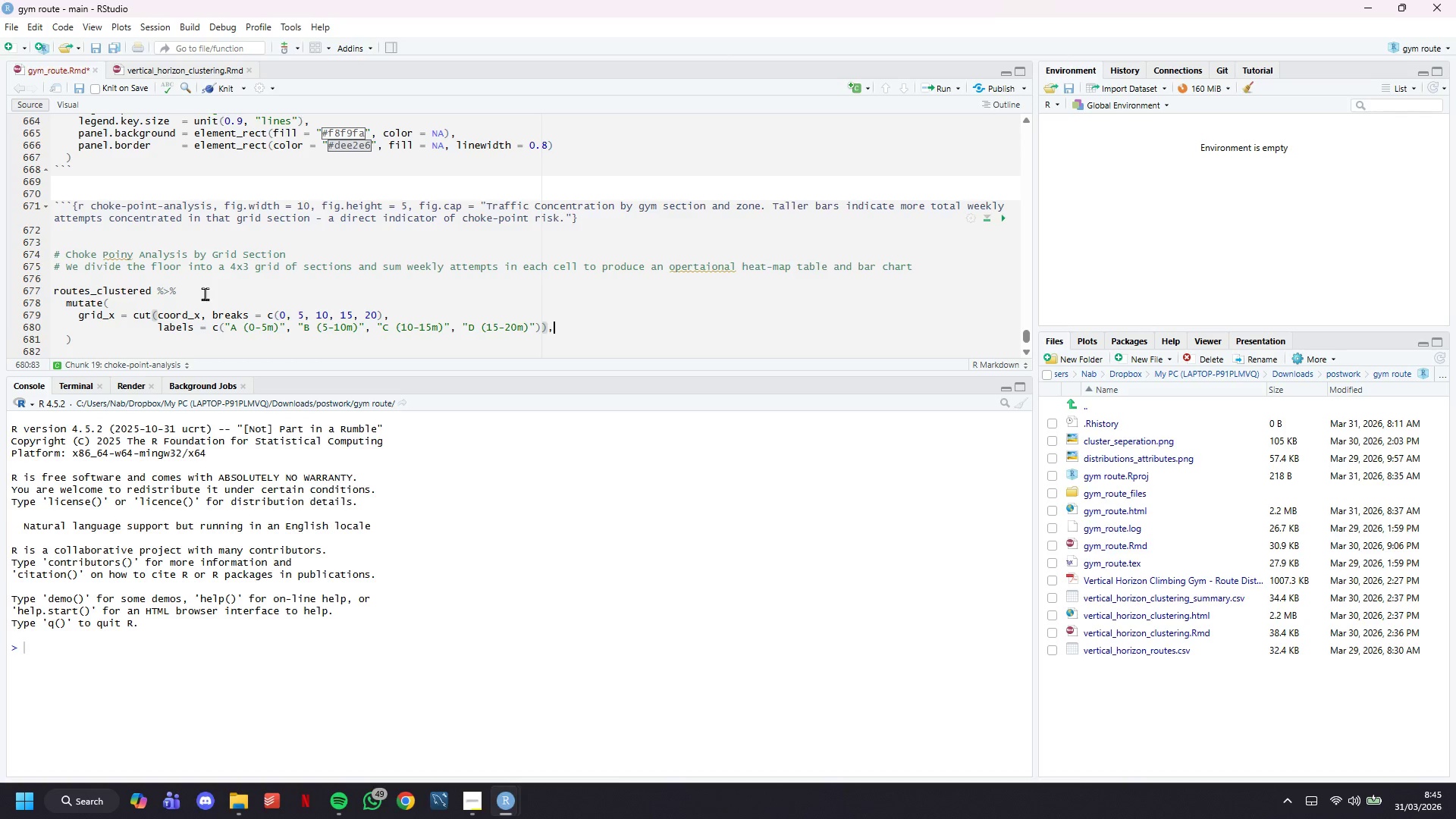 
key(Comma)
 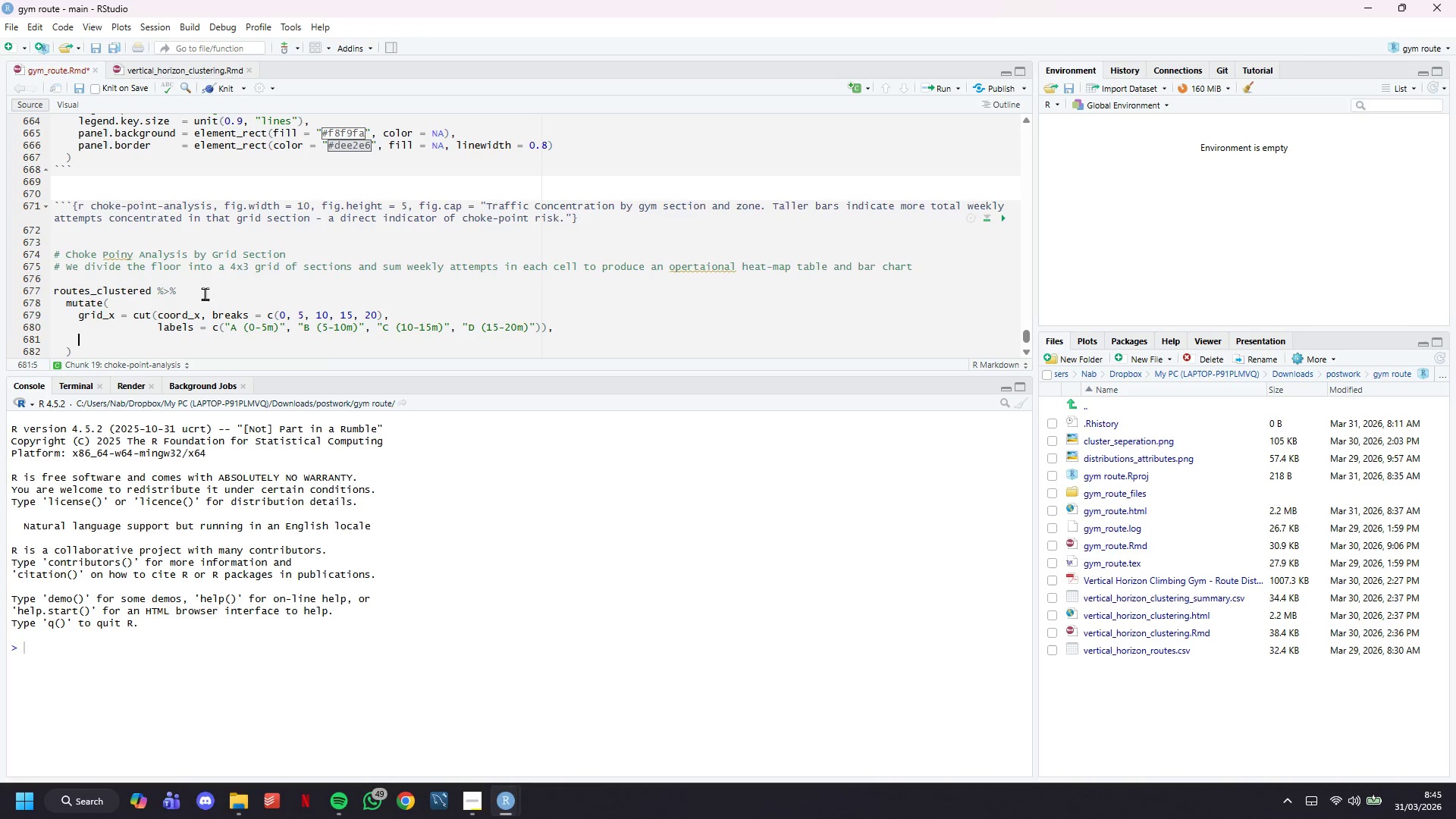 
key(Enter)
 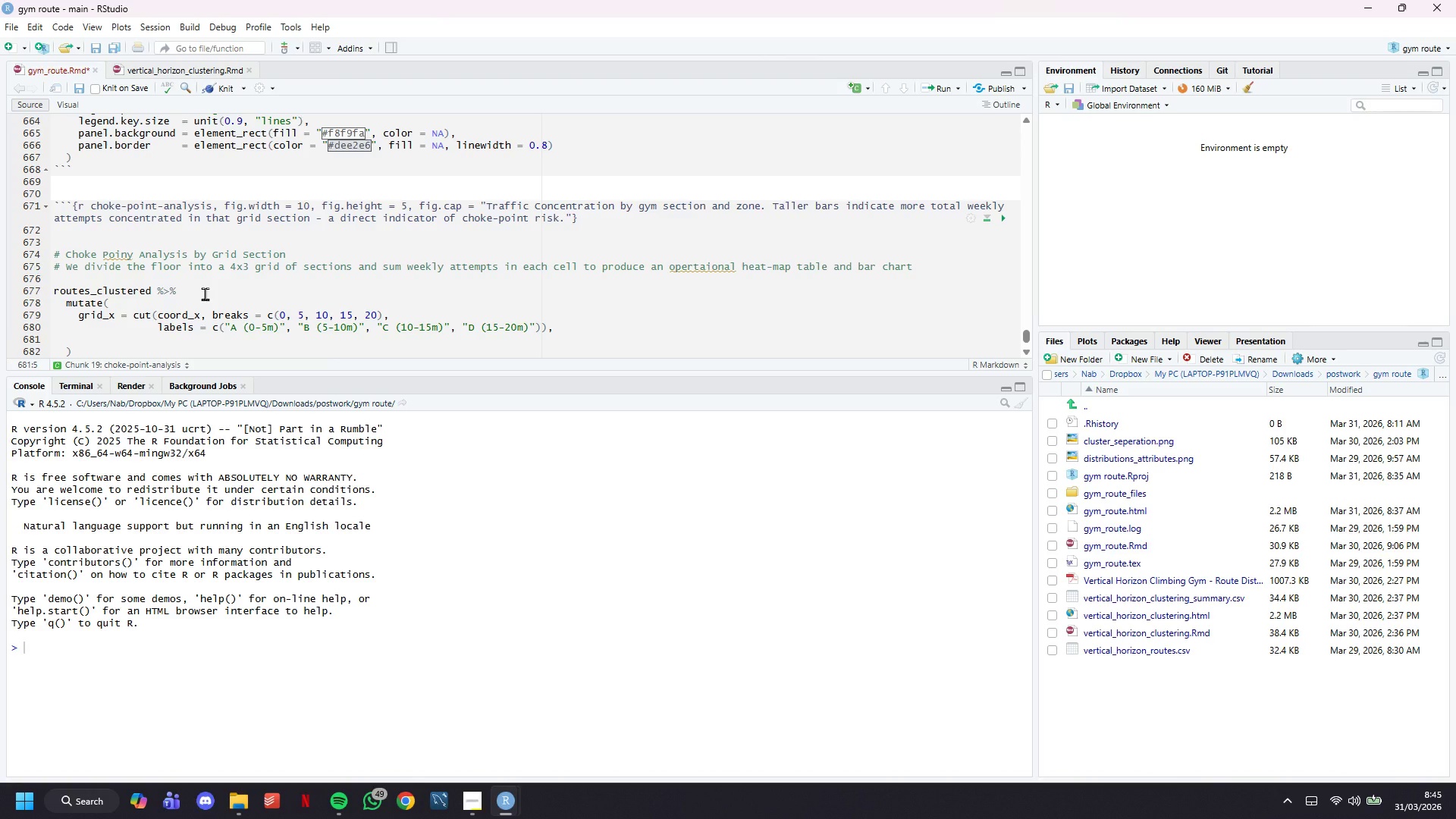 
type(grid_y = cut(coord_x, )
key(Backspace)
key(Backspace)
key(Backspace)
type(y, breaks = c(0, 4, 8, 12)
 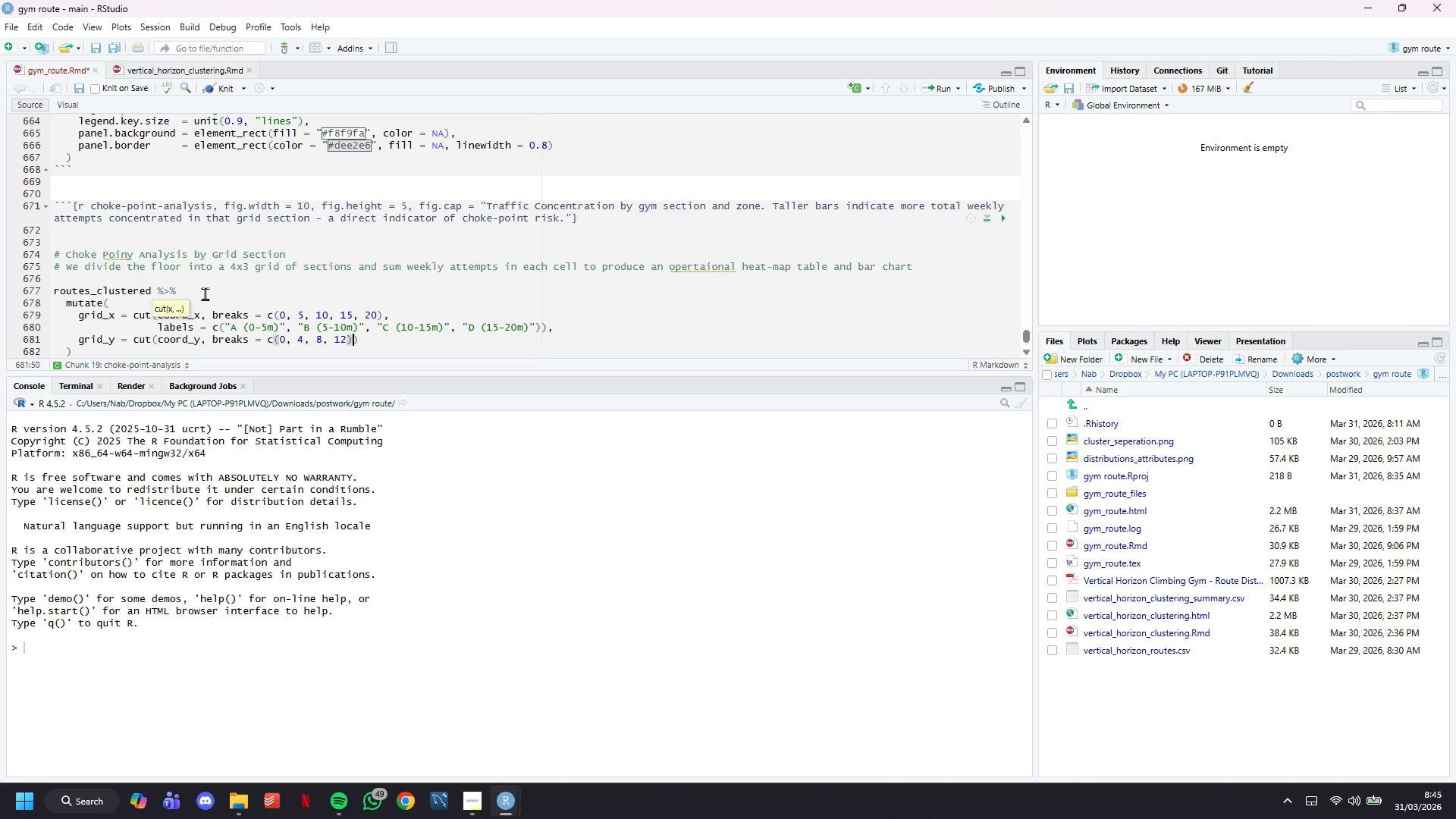 
 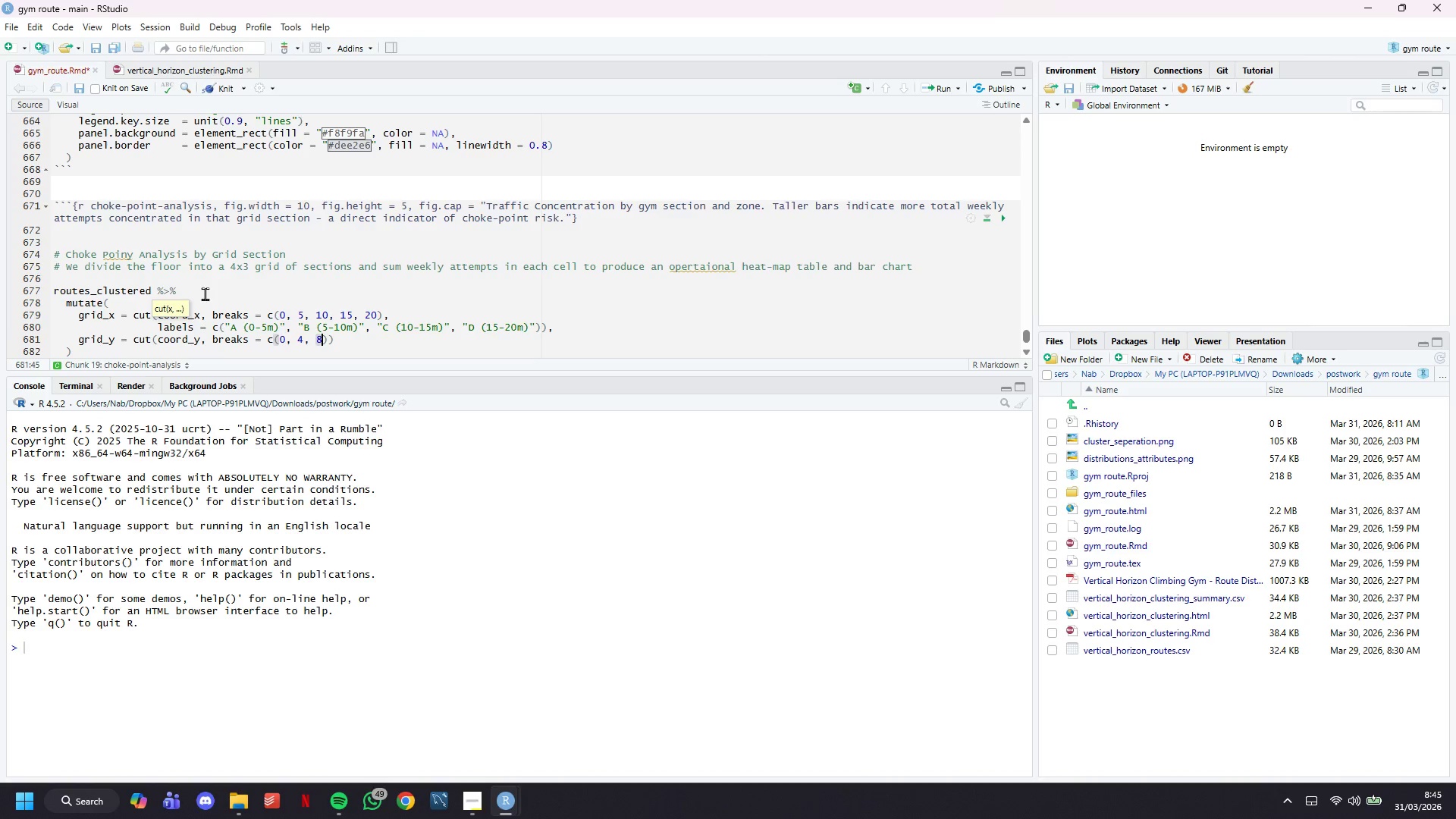 
key(ArrowRight)
 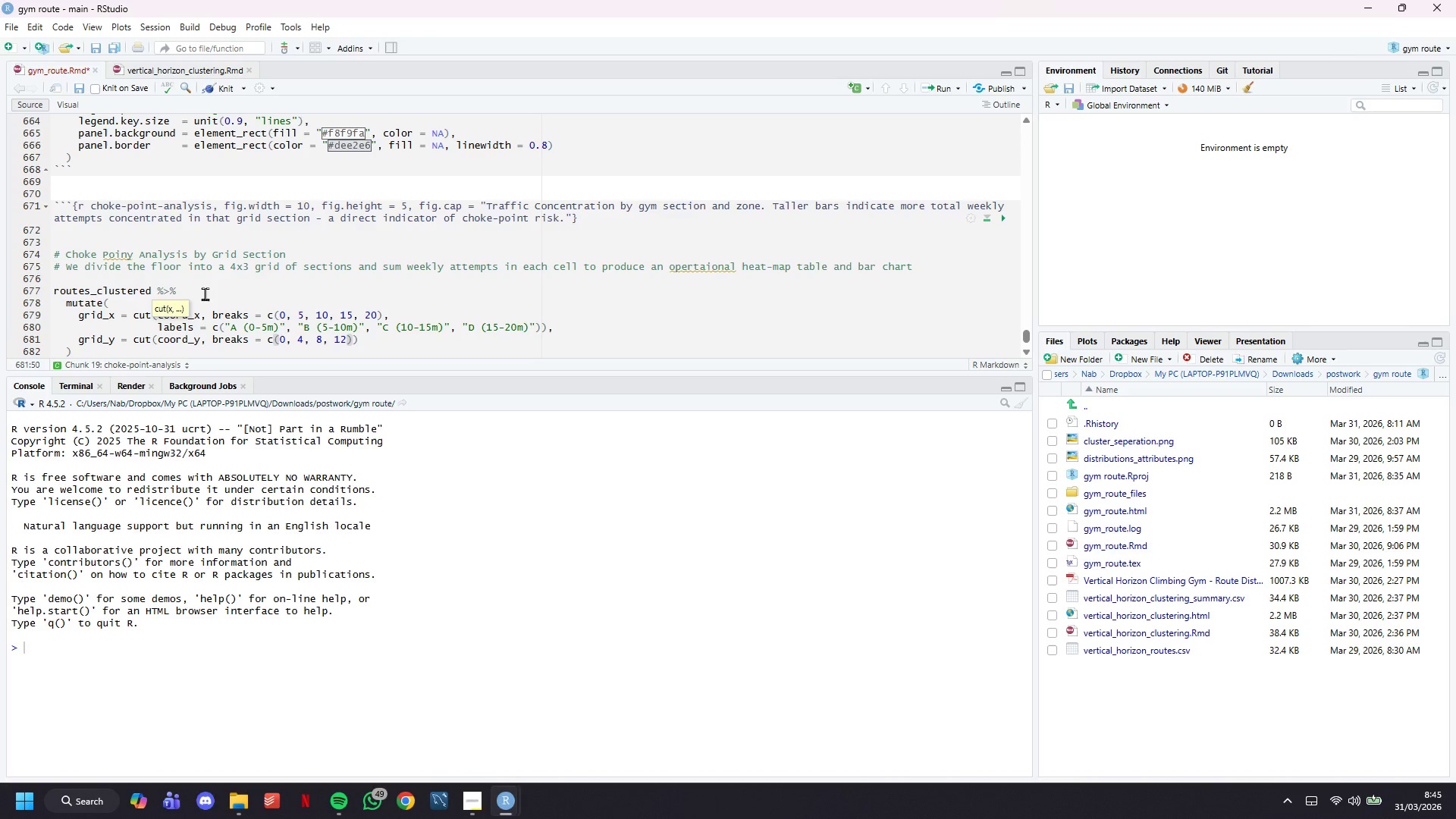 
key(Comma)
 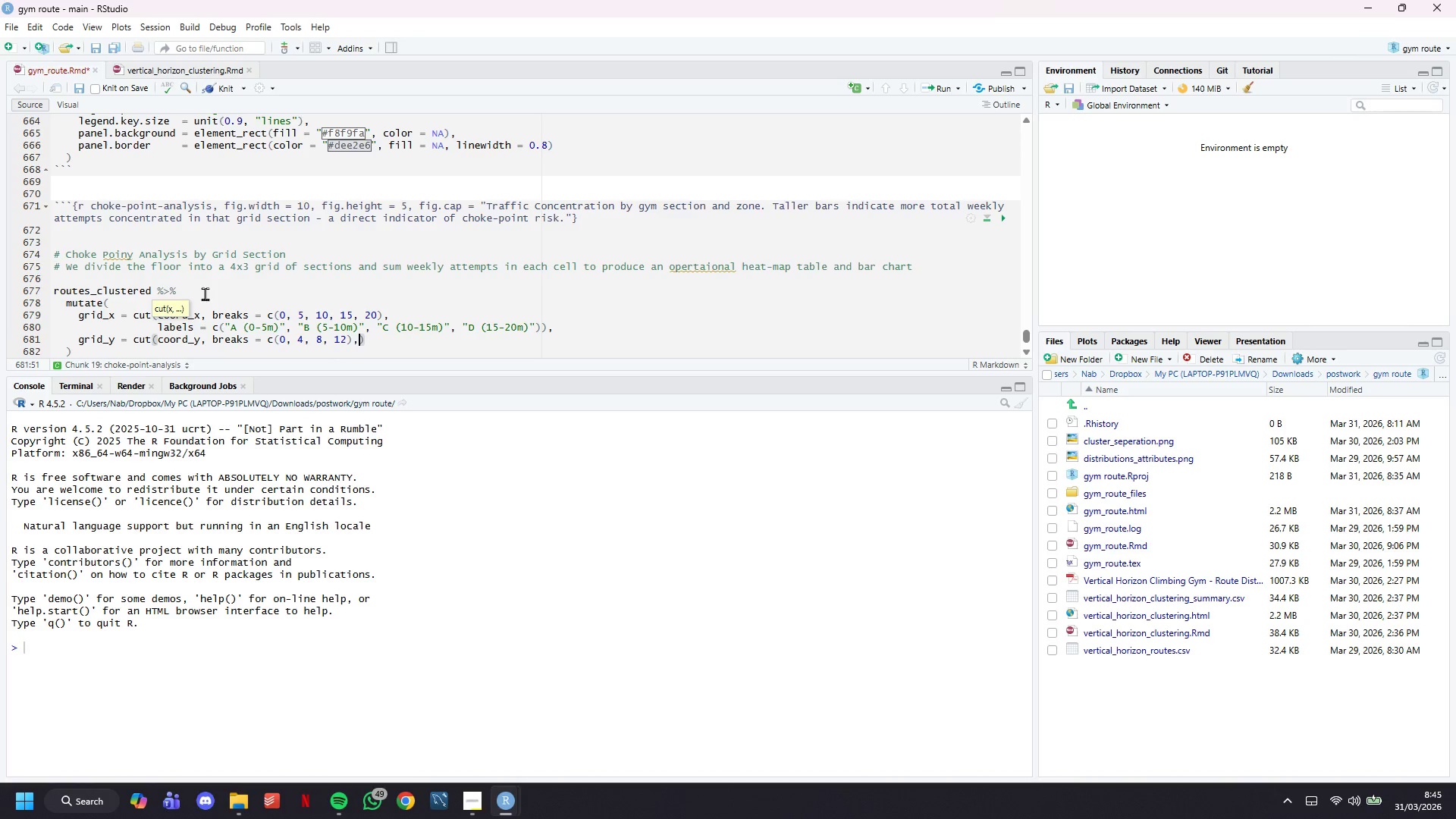 
key(Enter)
 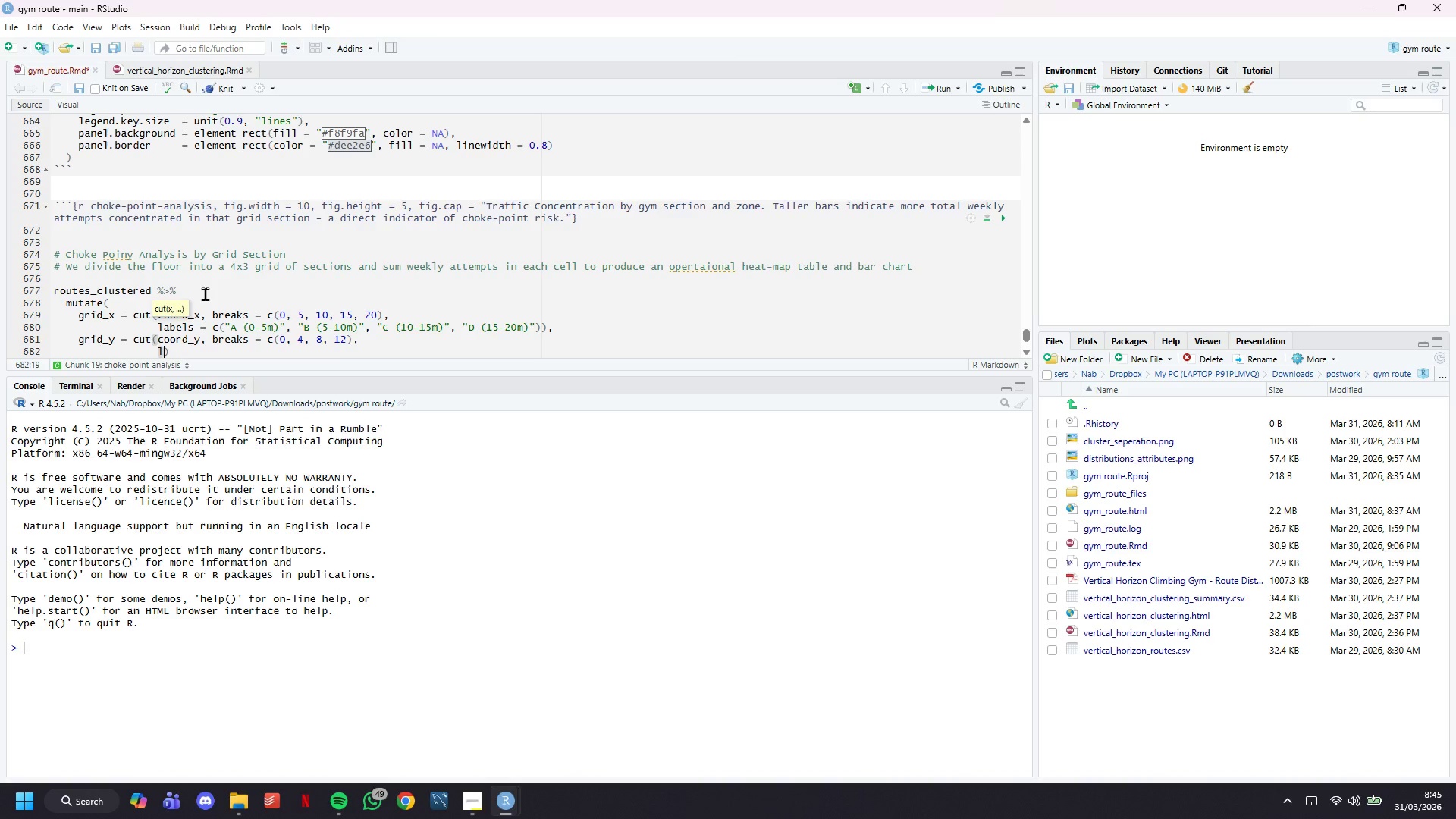 
type(labels = c()
 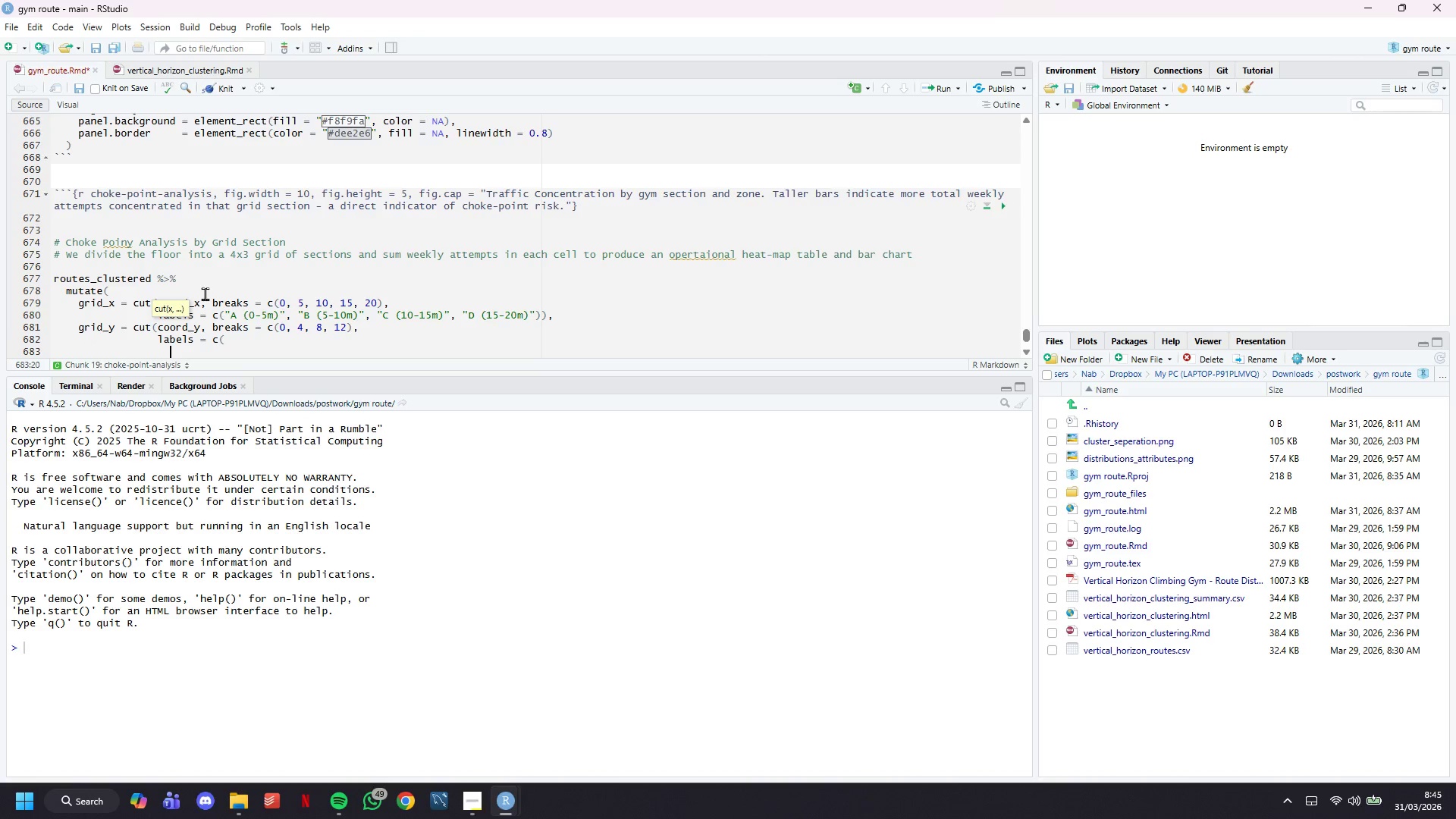 
key(Shift+Enter)
 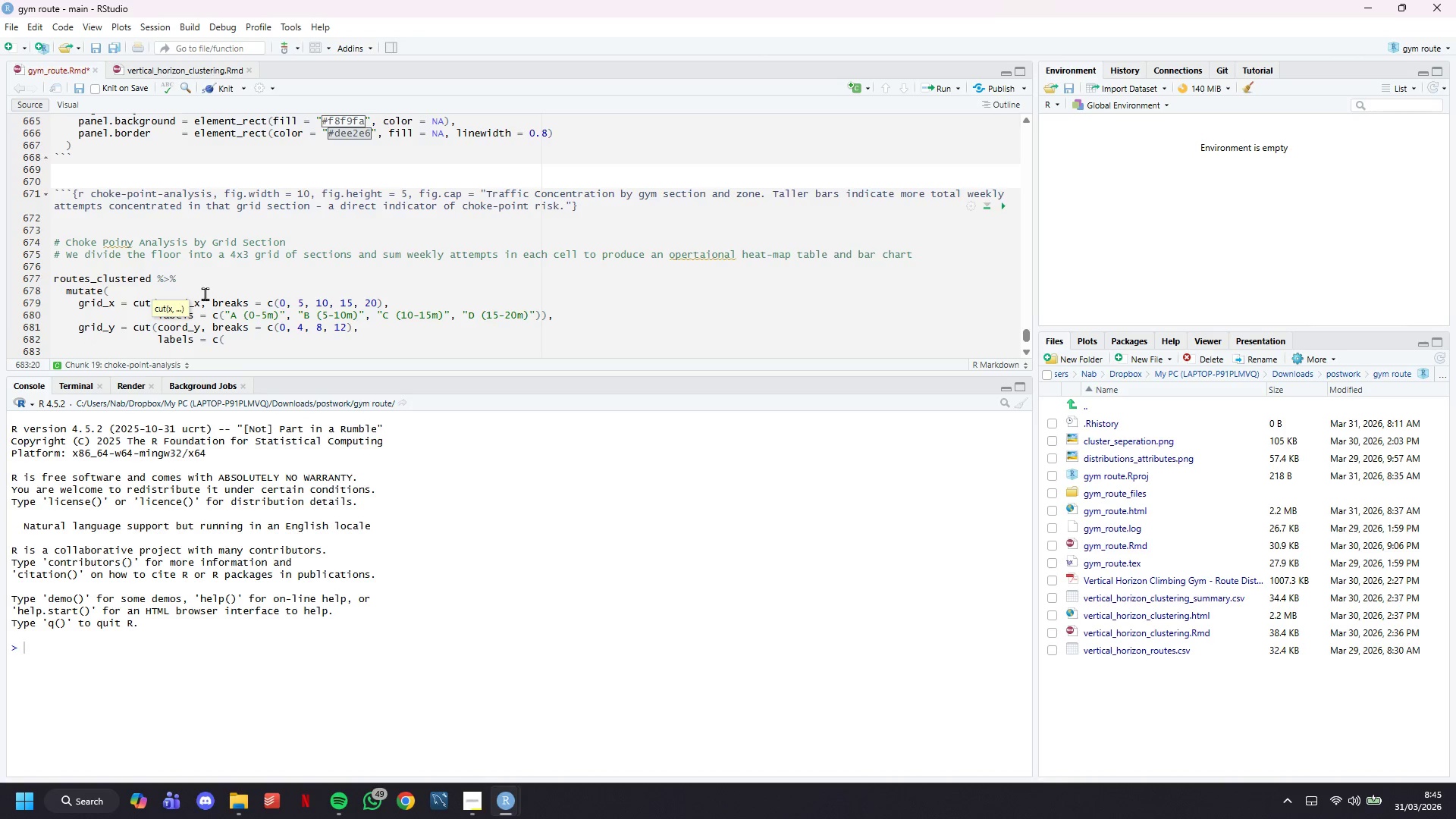 
key(Control+Z)
 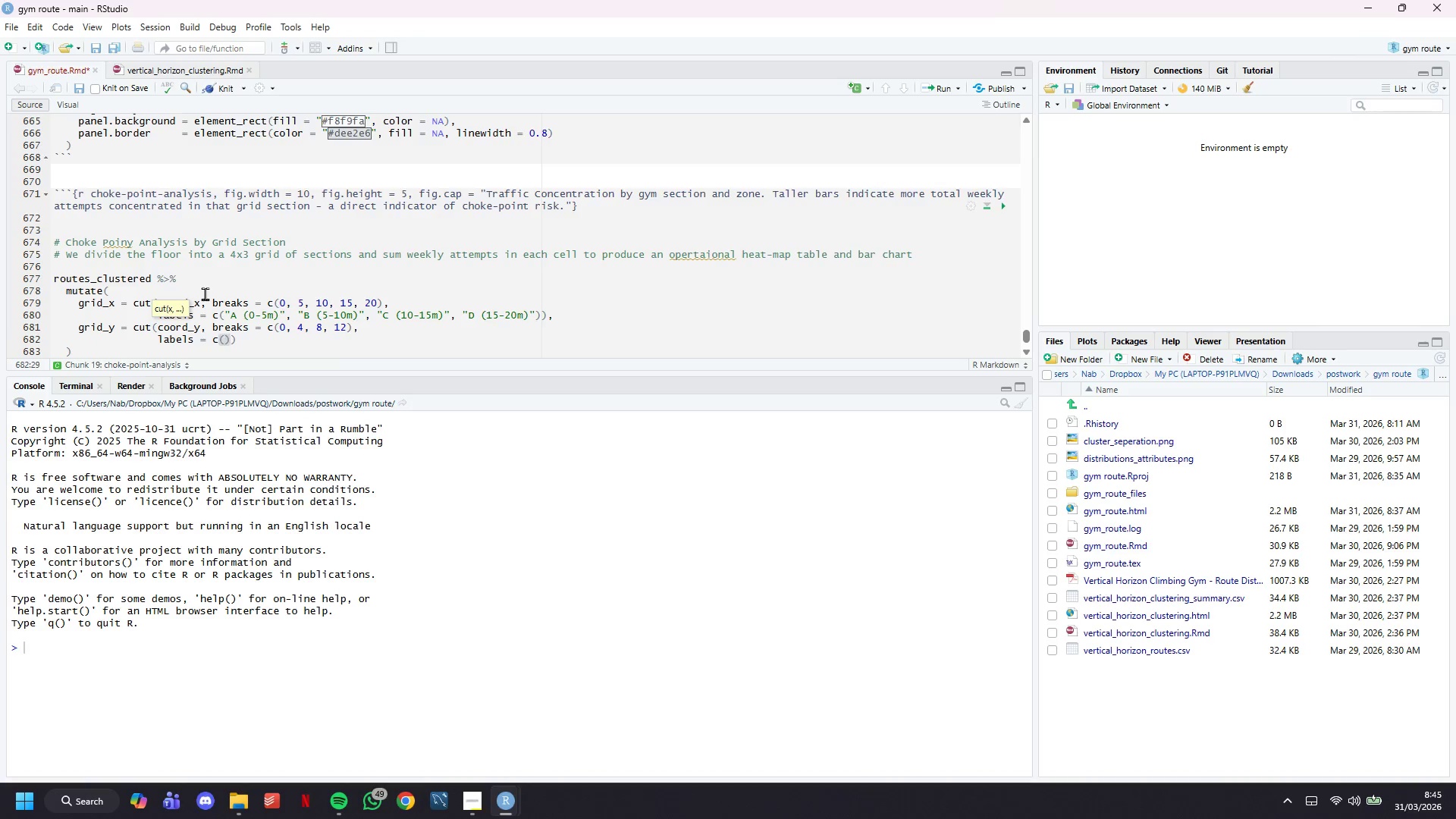 
type("South (0-4m))
 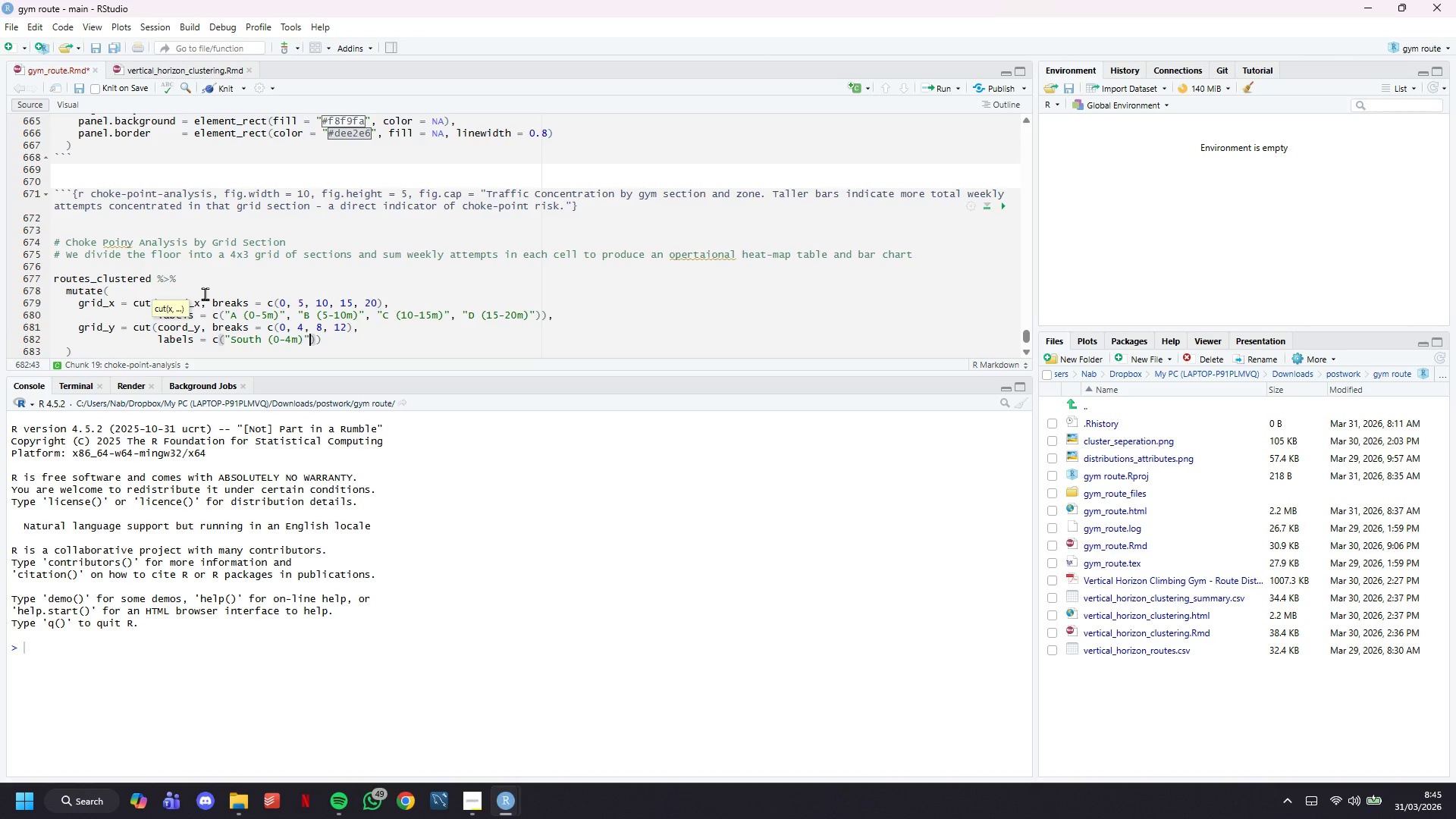 
 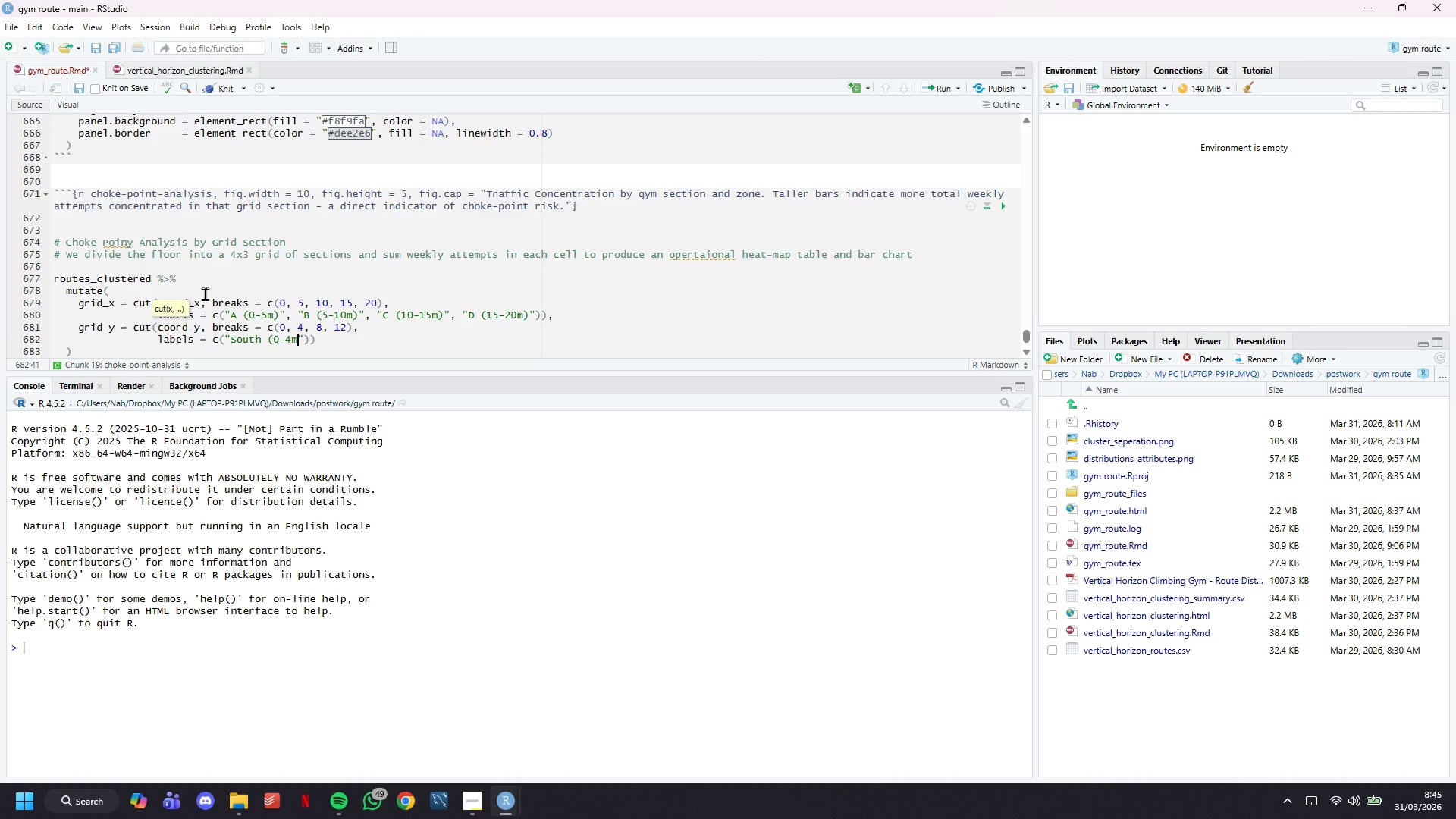 
key(ArrowRight)
 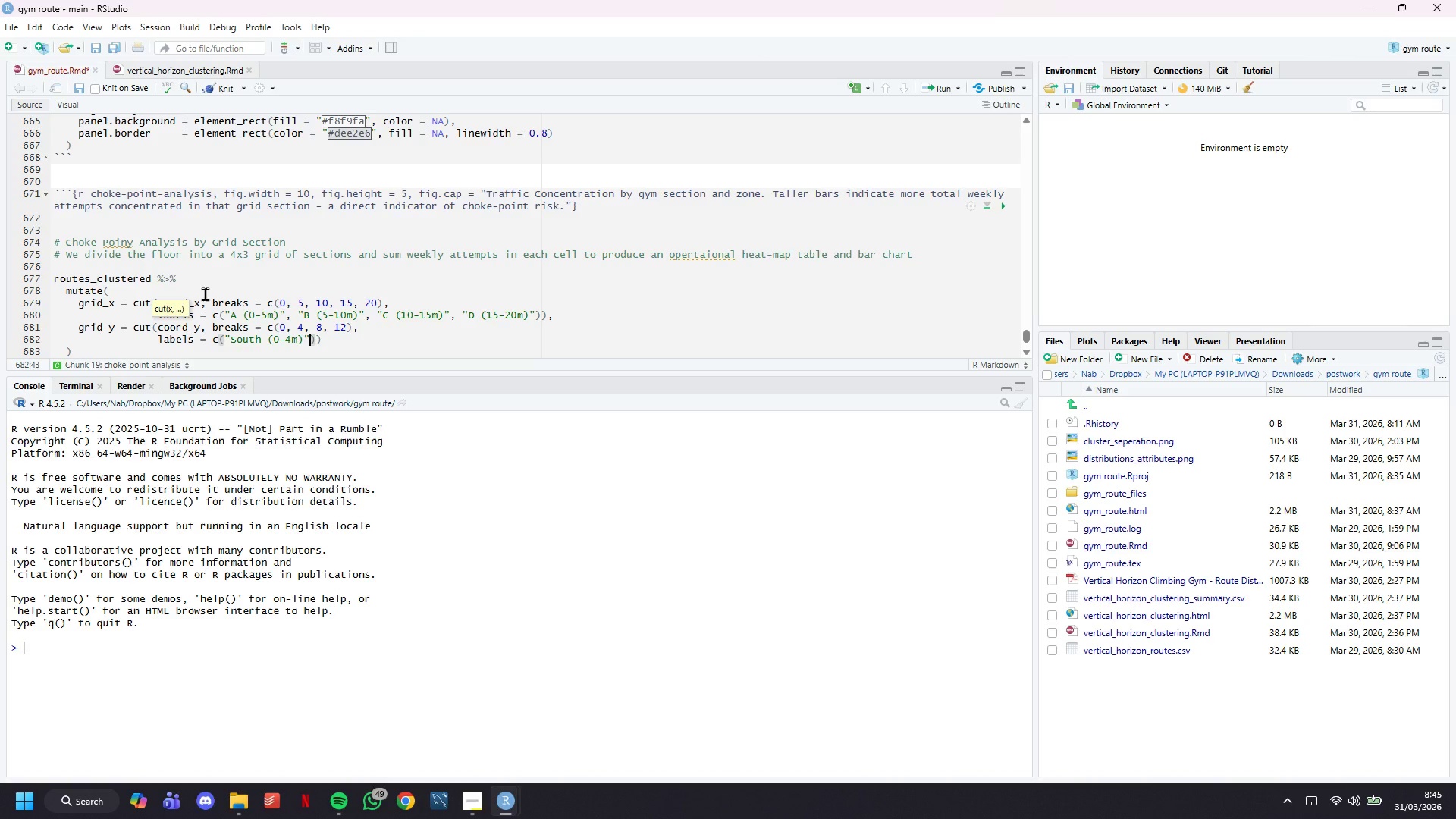 
type(, "Mid ())
 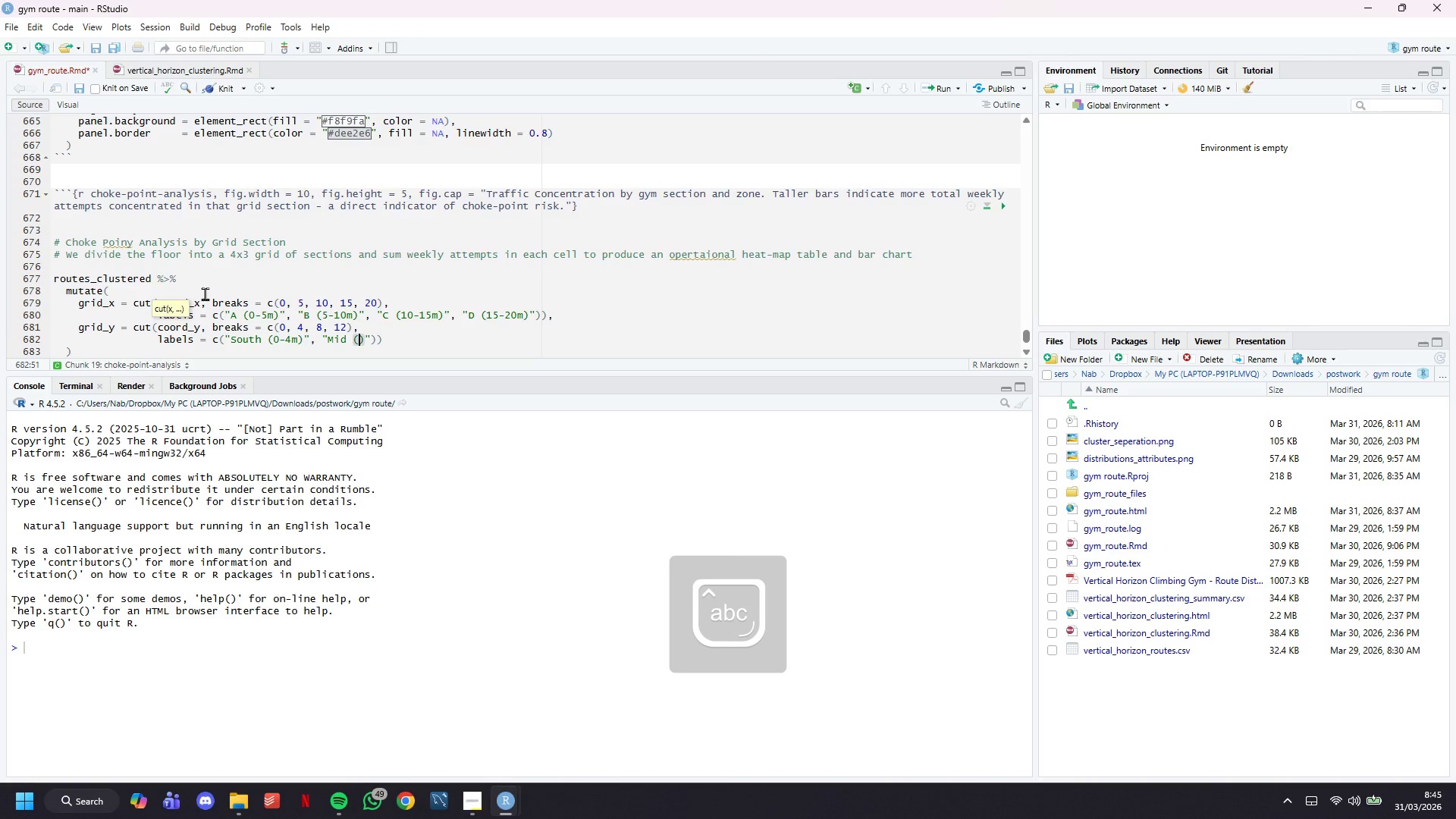 
 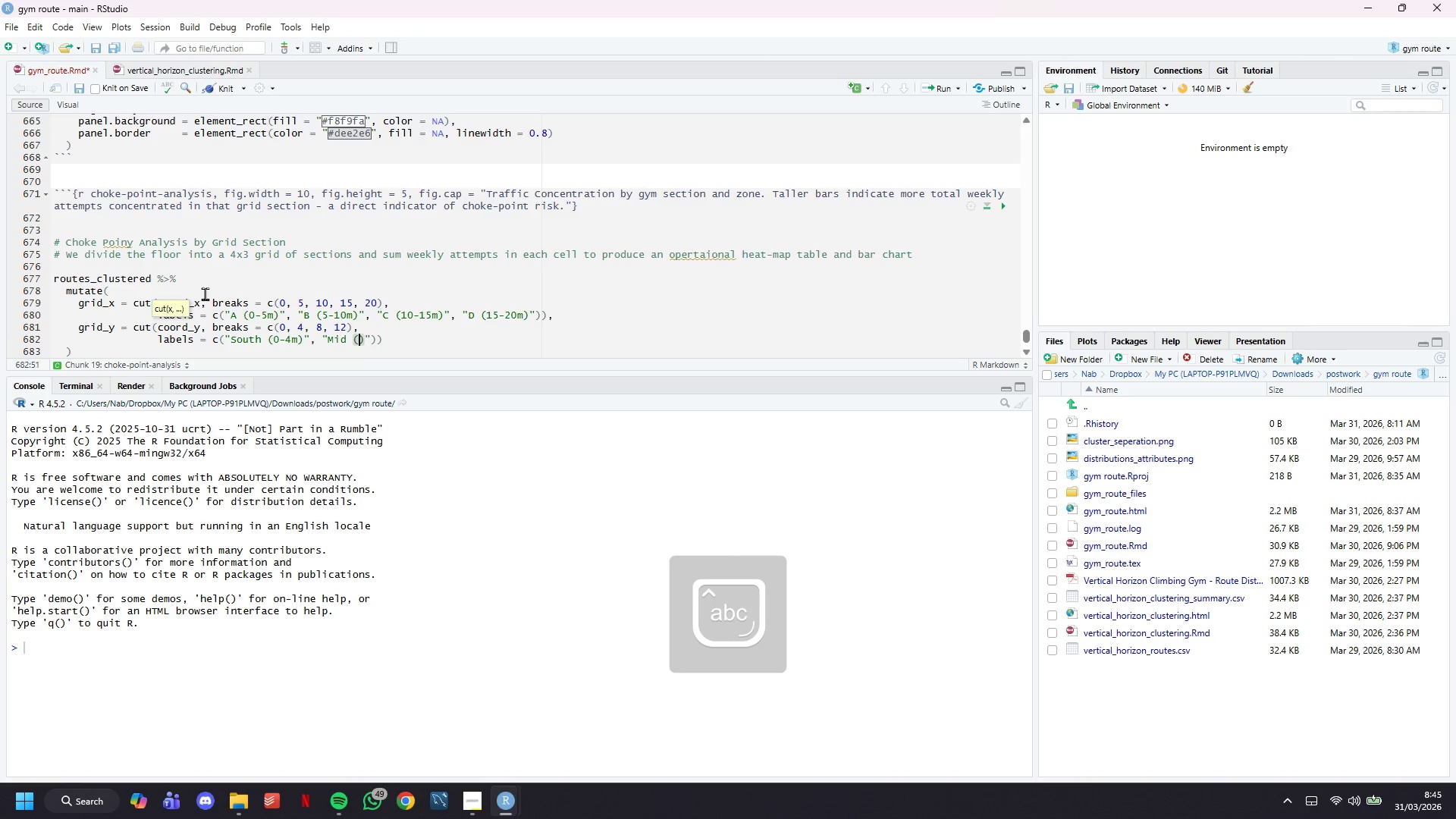 
key(ArrowLeft)
 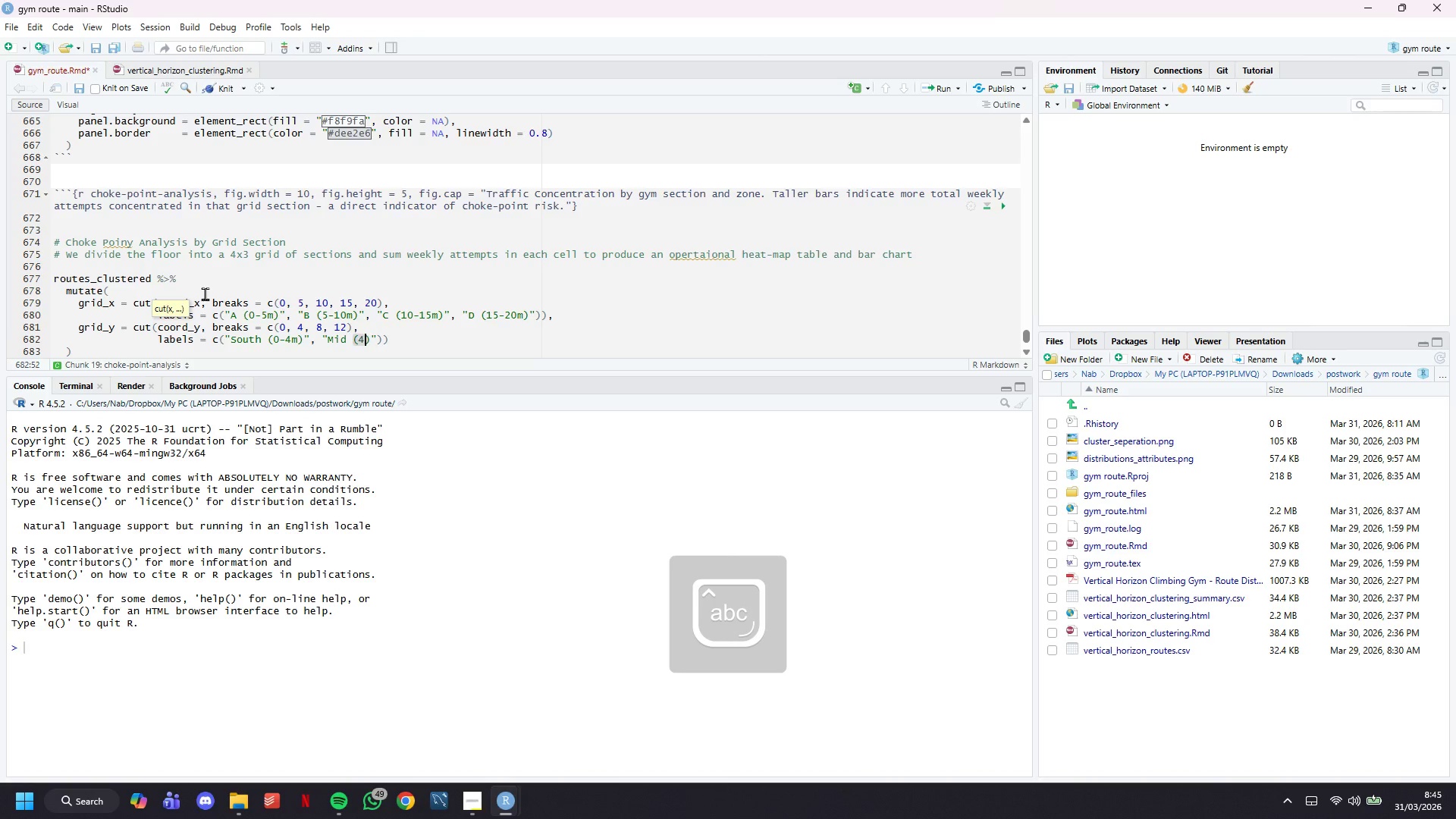 
key(4)
 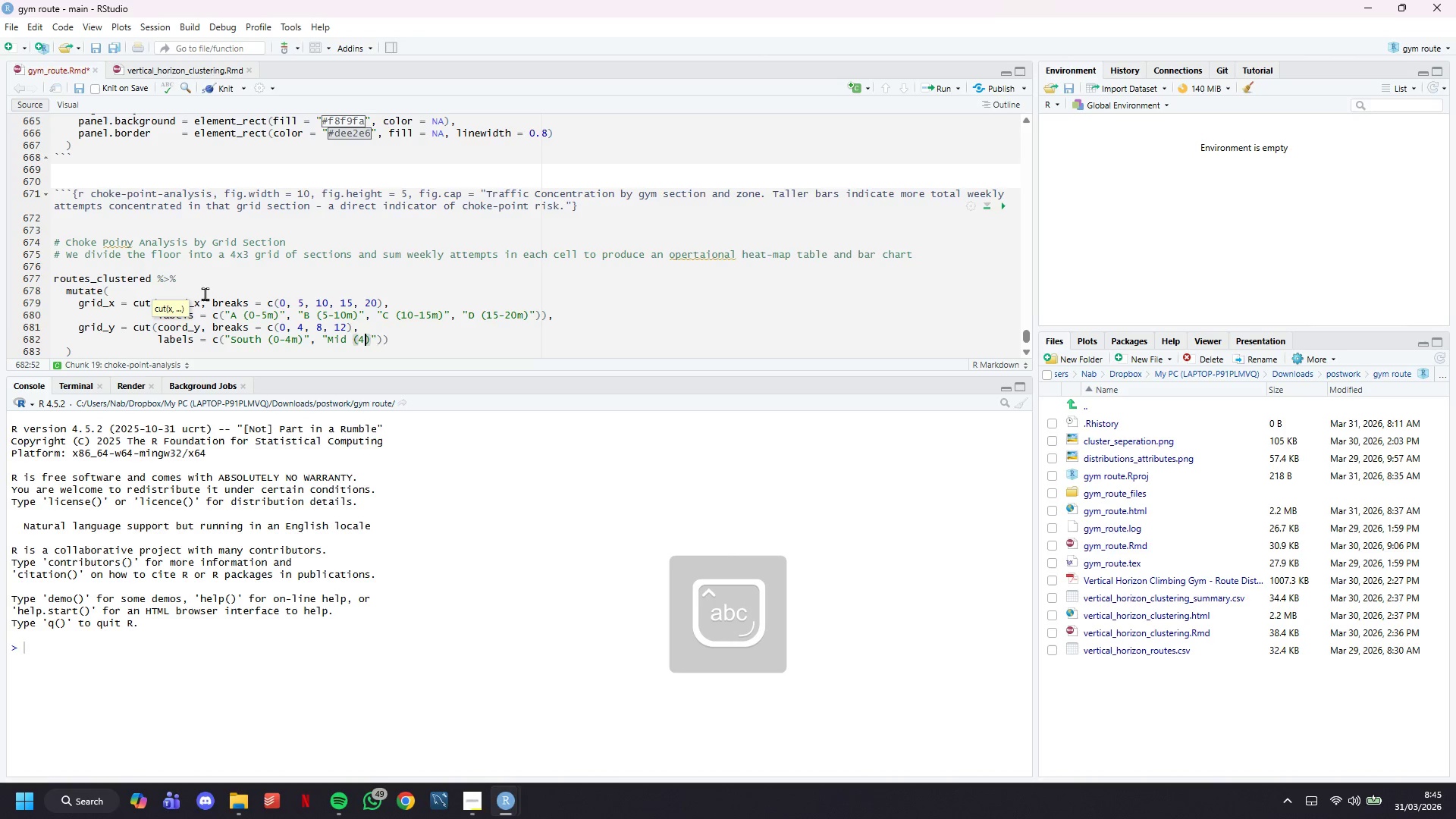 
key(Minus)
 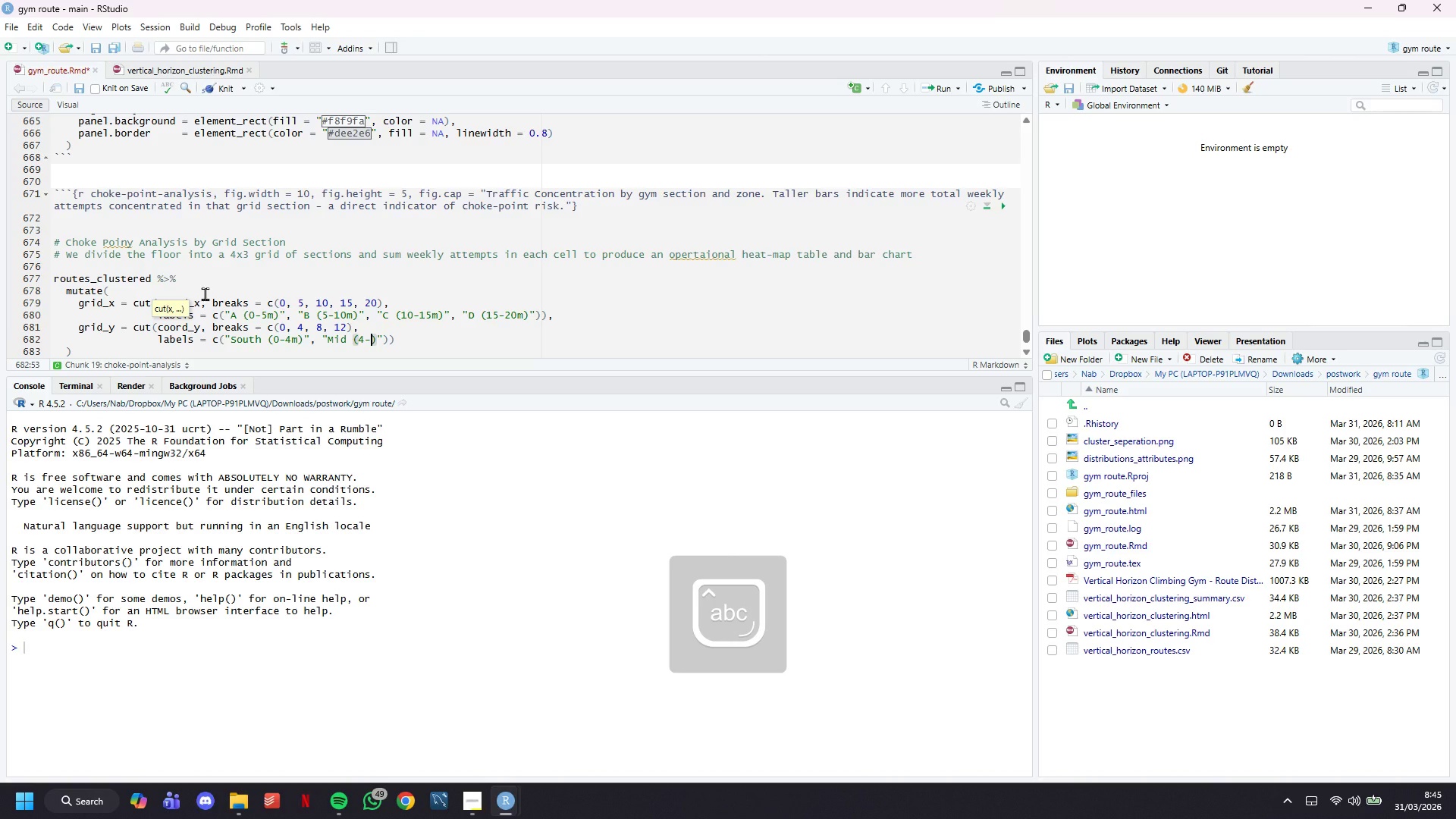 
key(8)
 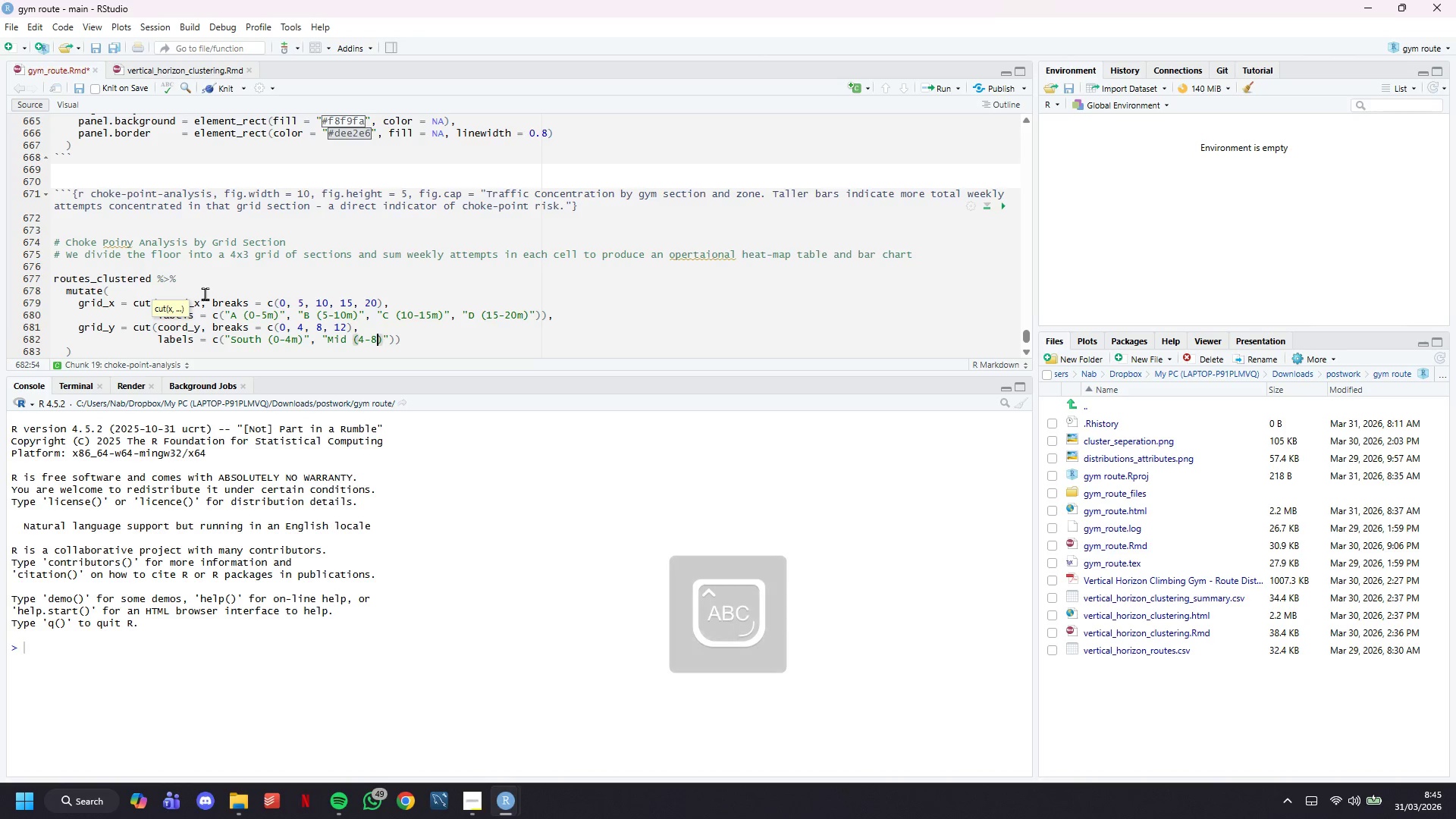 
key(CapsLock)
 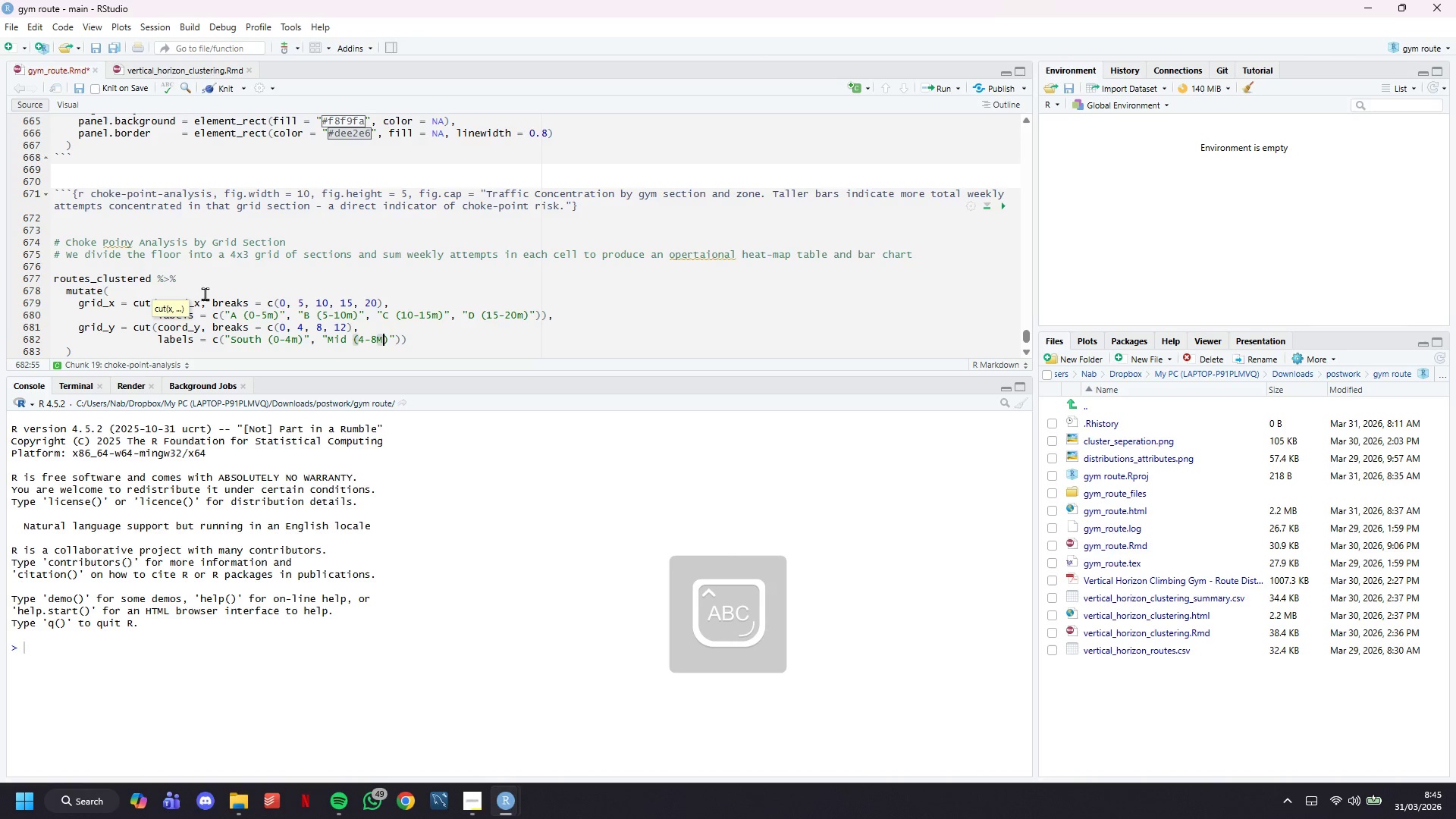 
key(M)
 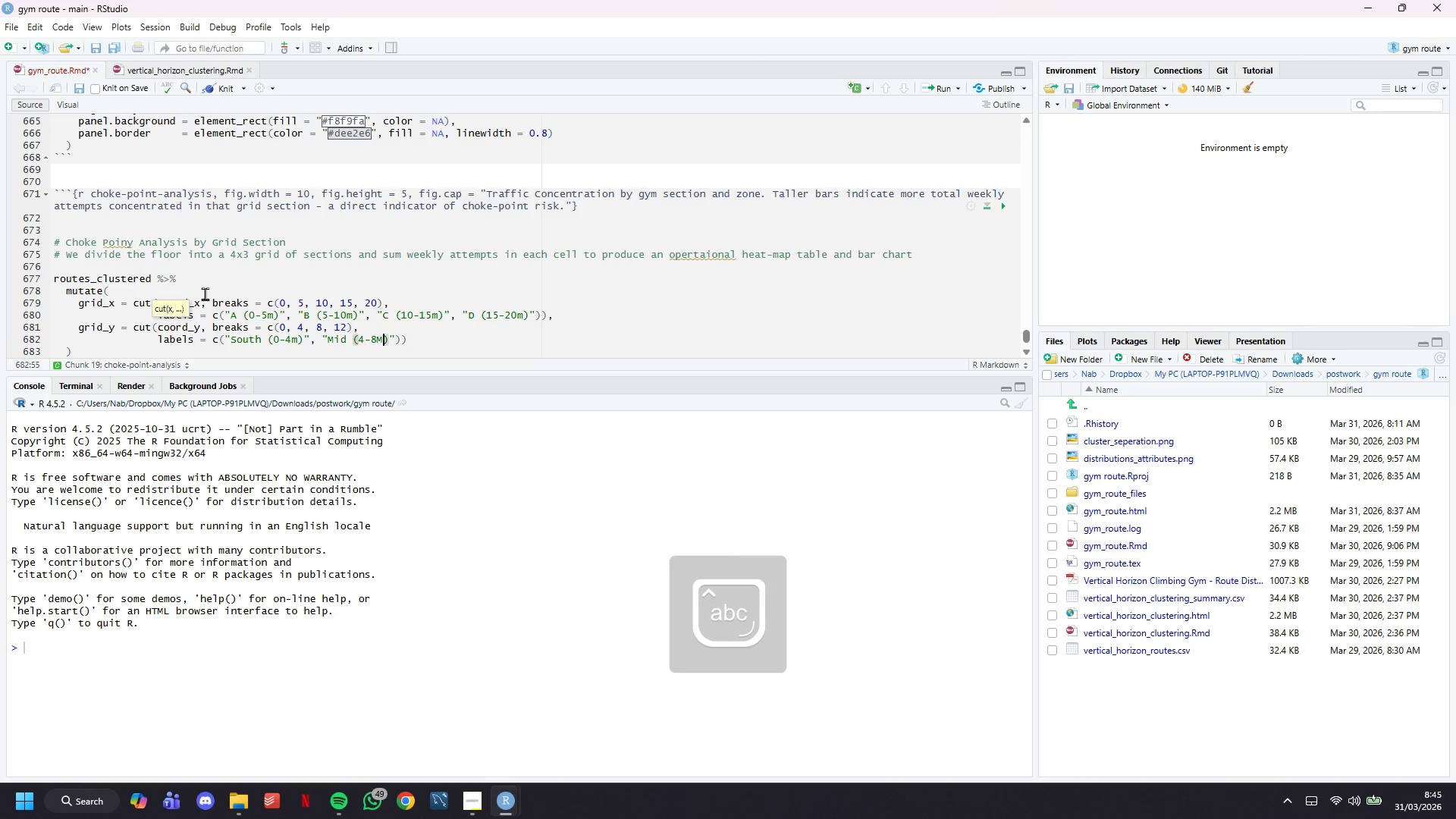 
key(CapsLock)
 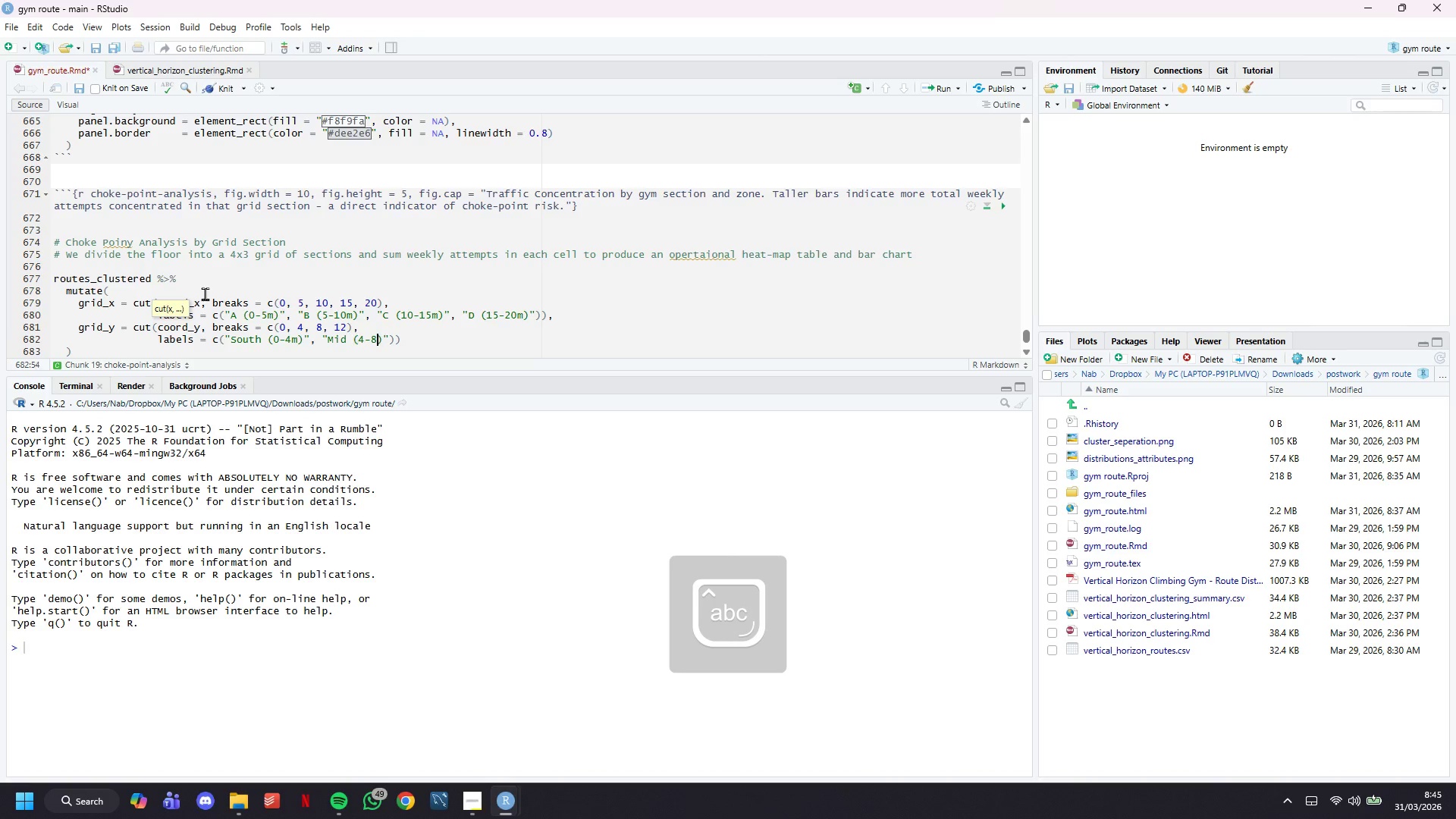 
key(Backspace)
 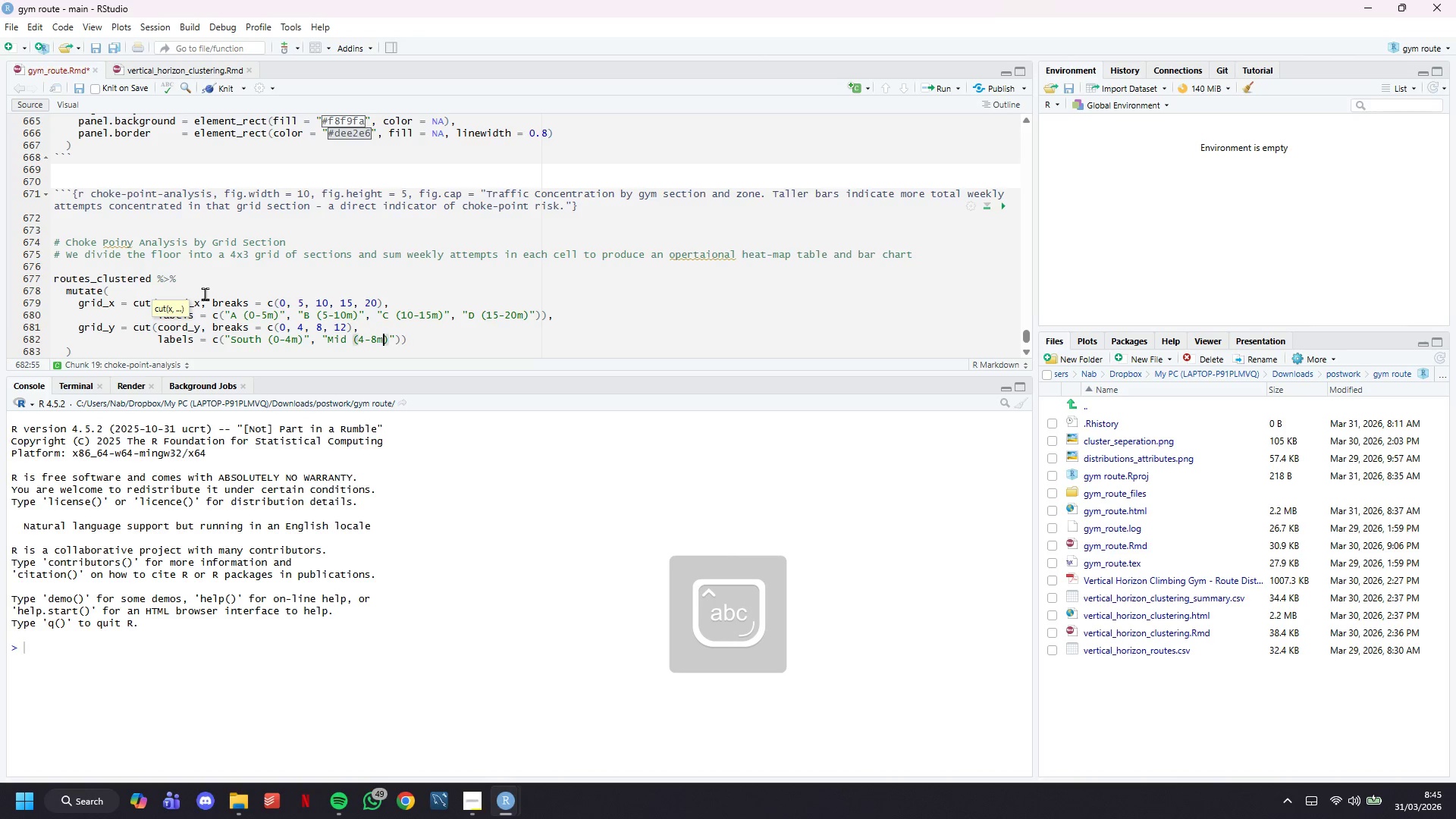 
key(M)
 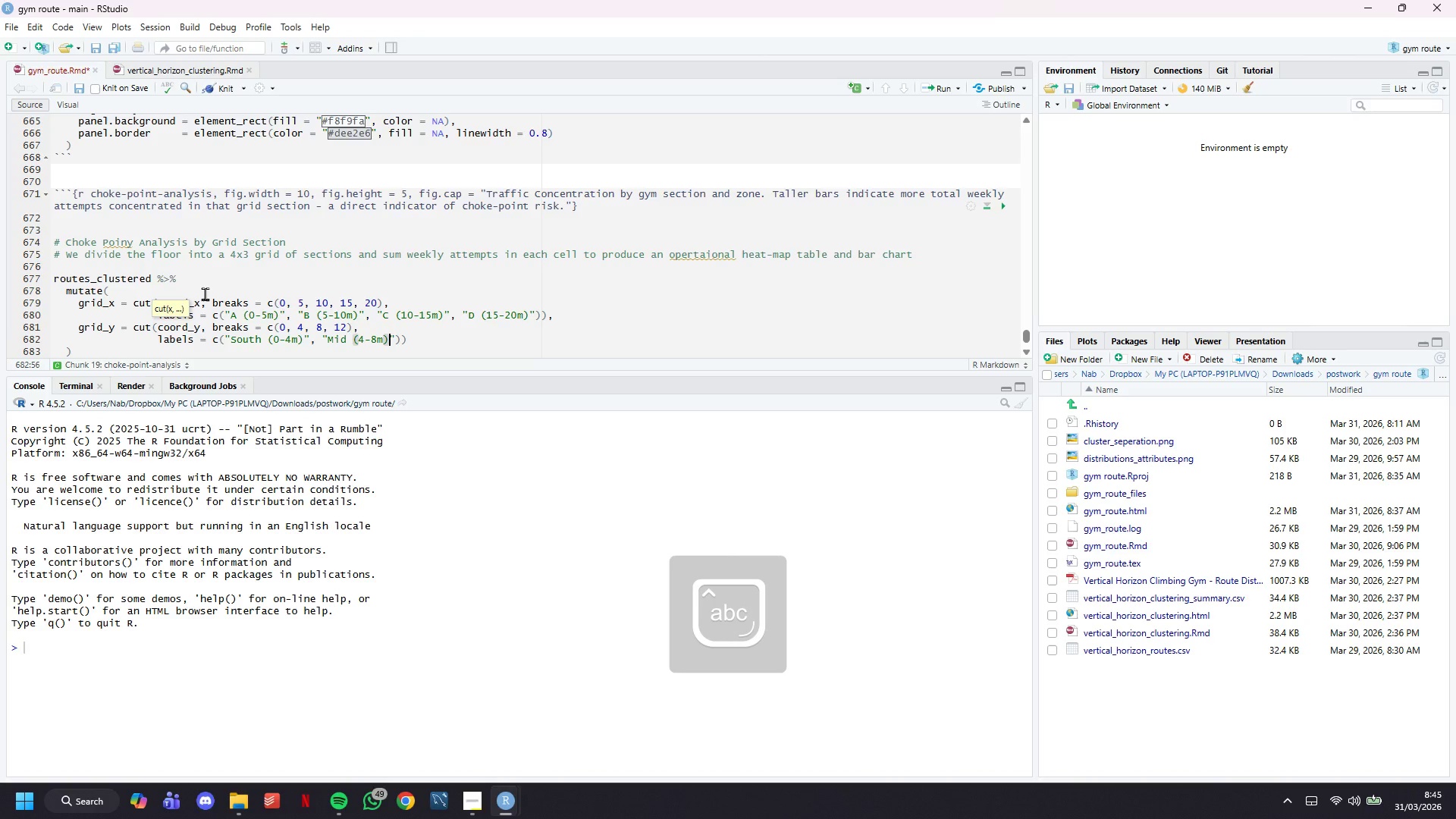 
key(ArrowRight)
 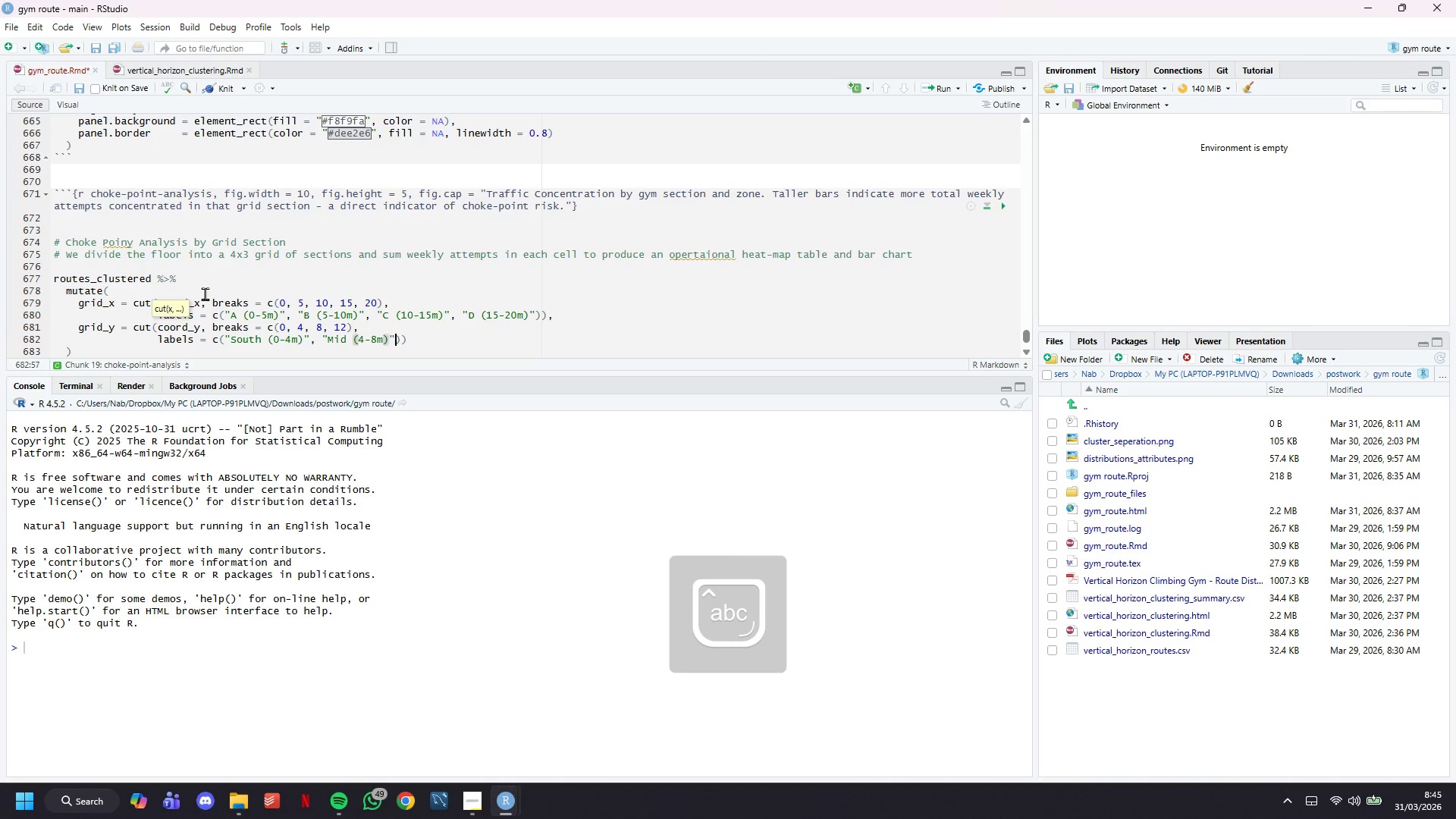 
key(ArrowRight)
 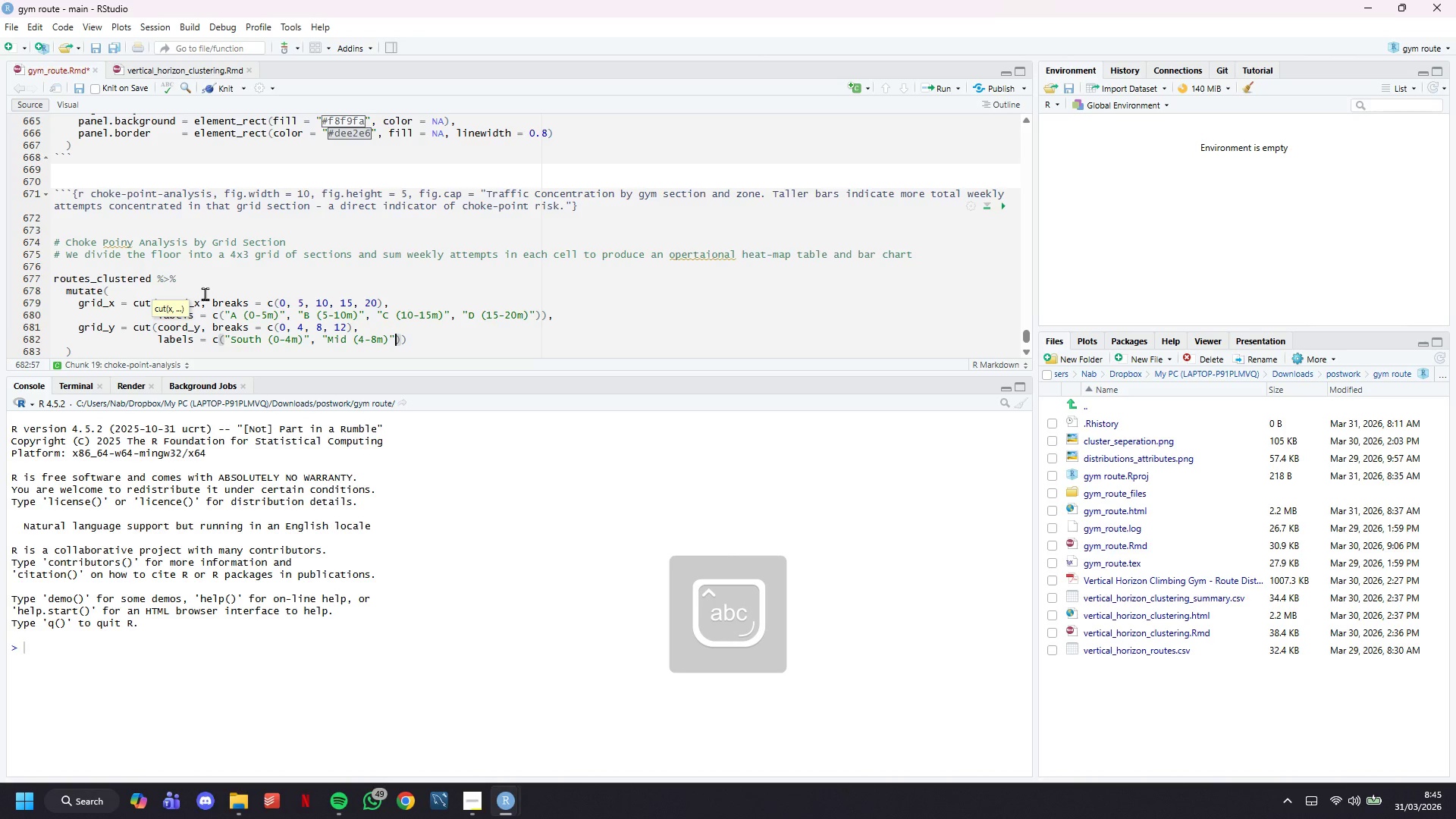 
type(, "B)
key(Backspace)
type(North ())
 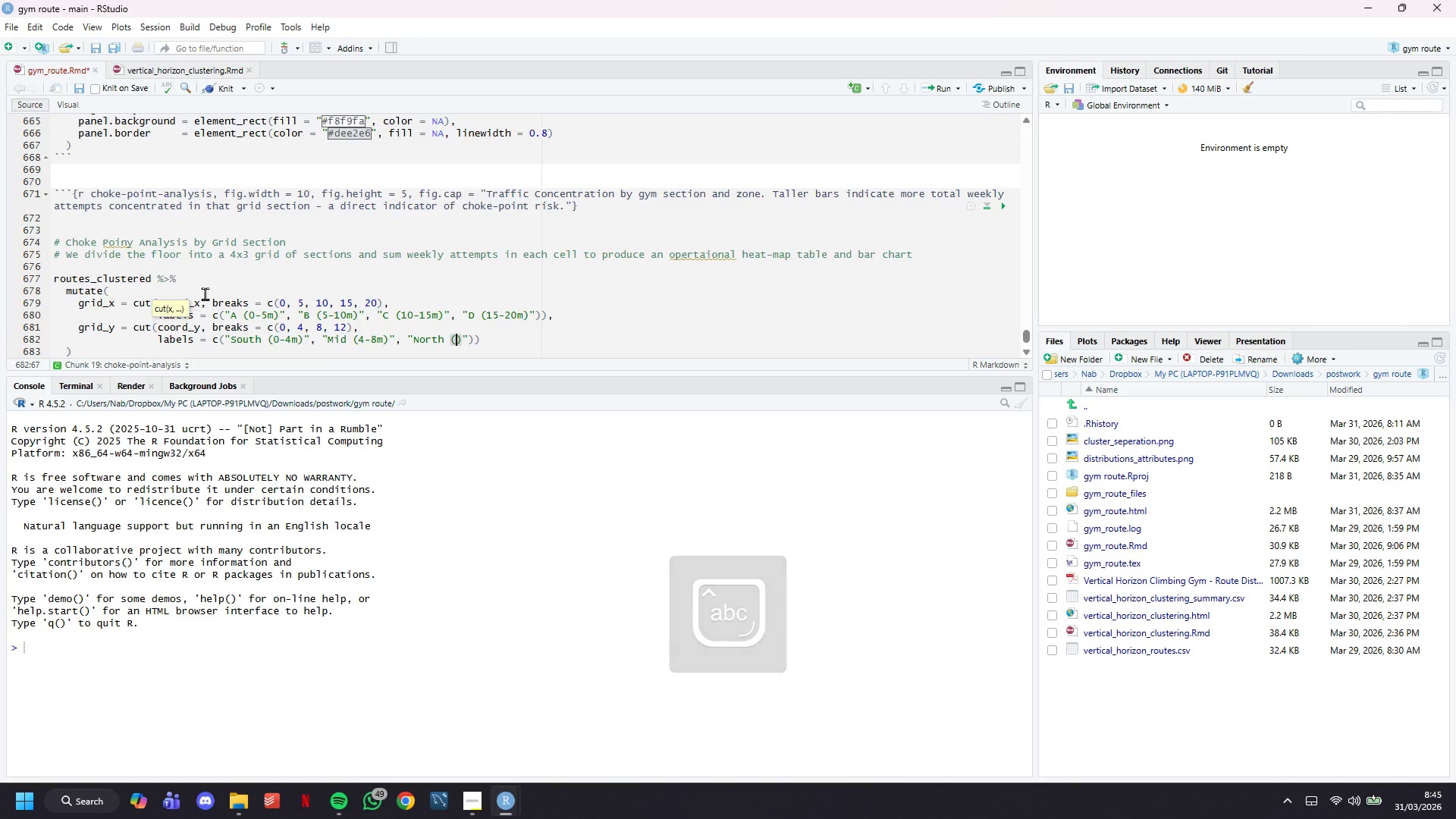 
 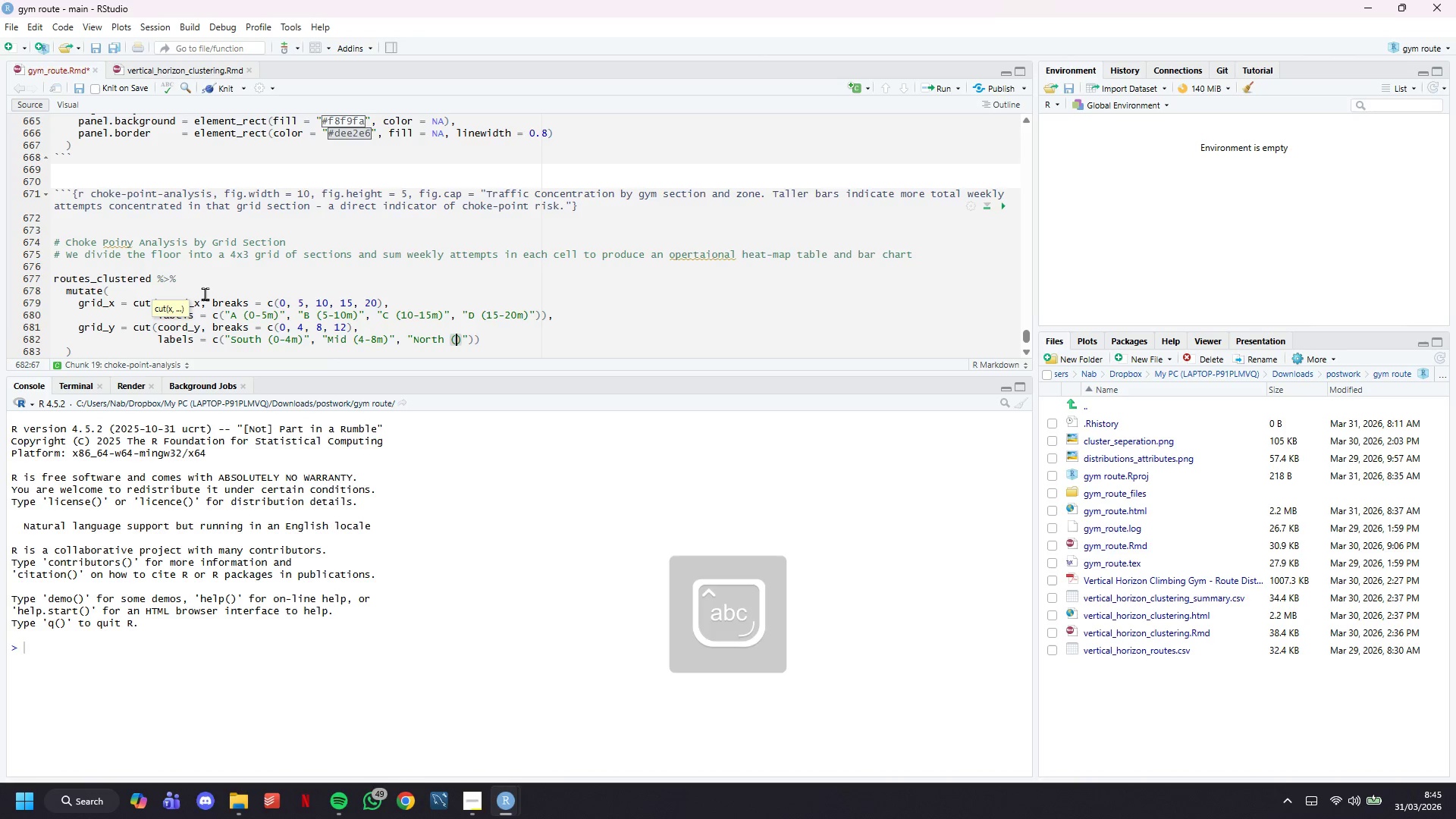 
key(ArrowLeft)
 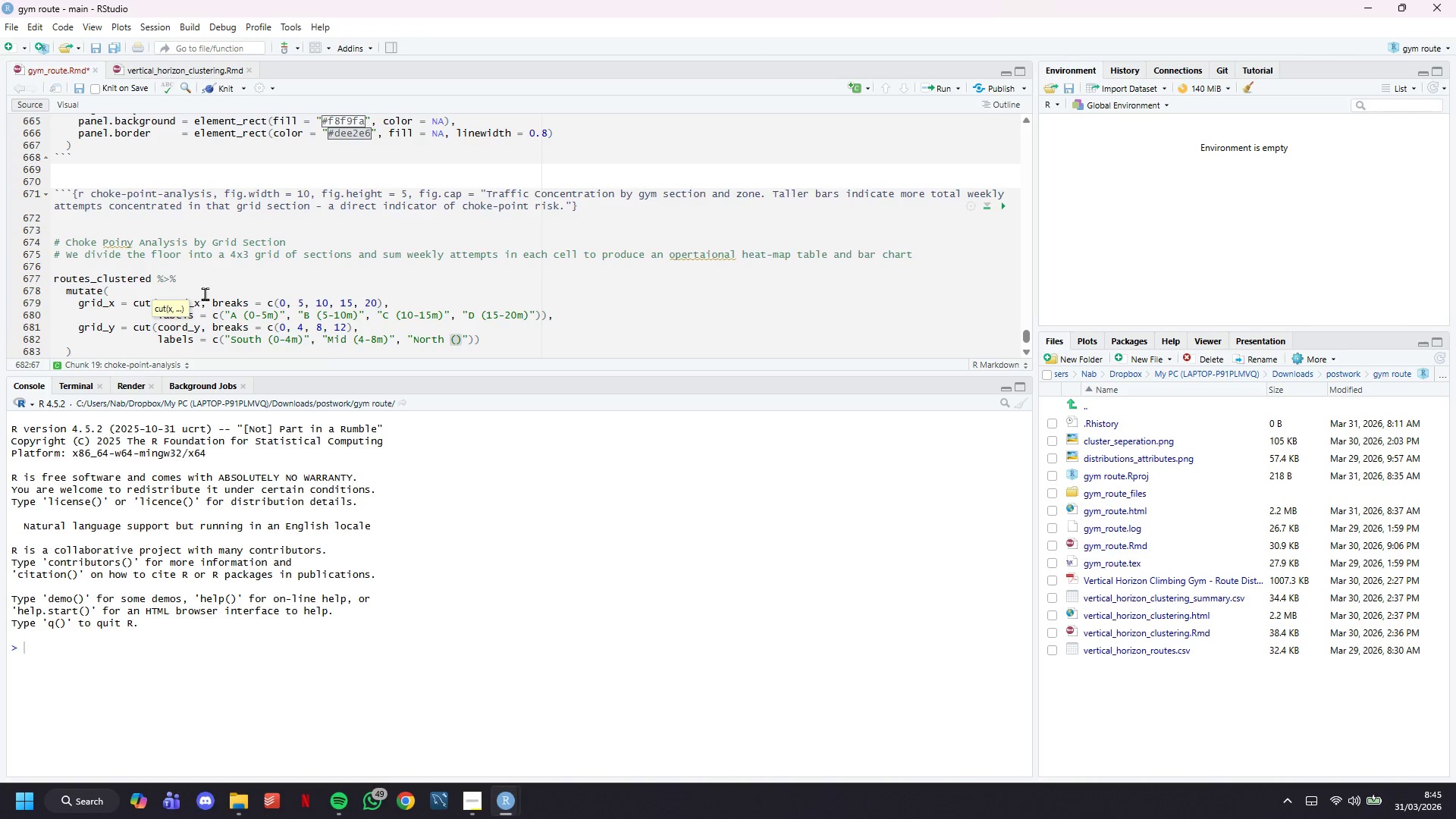 
type(8-12m)
 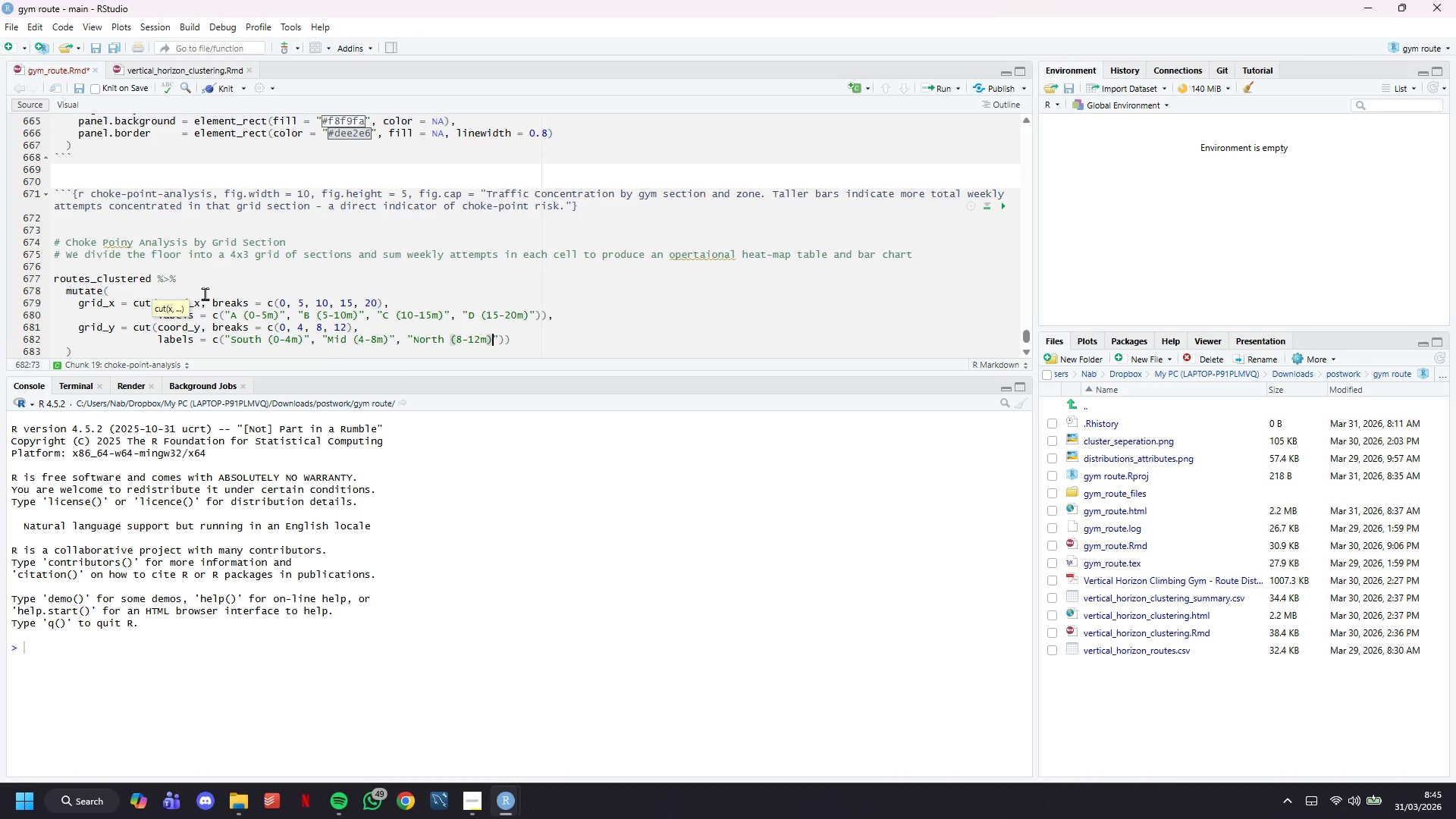 
key(ArrowRight)
 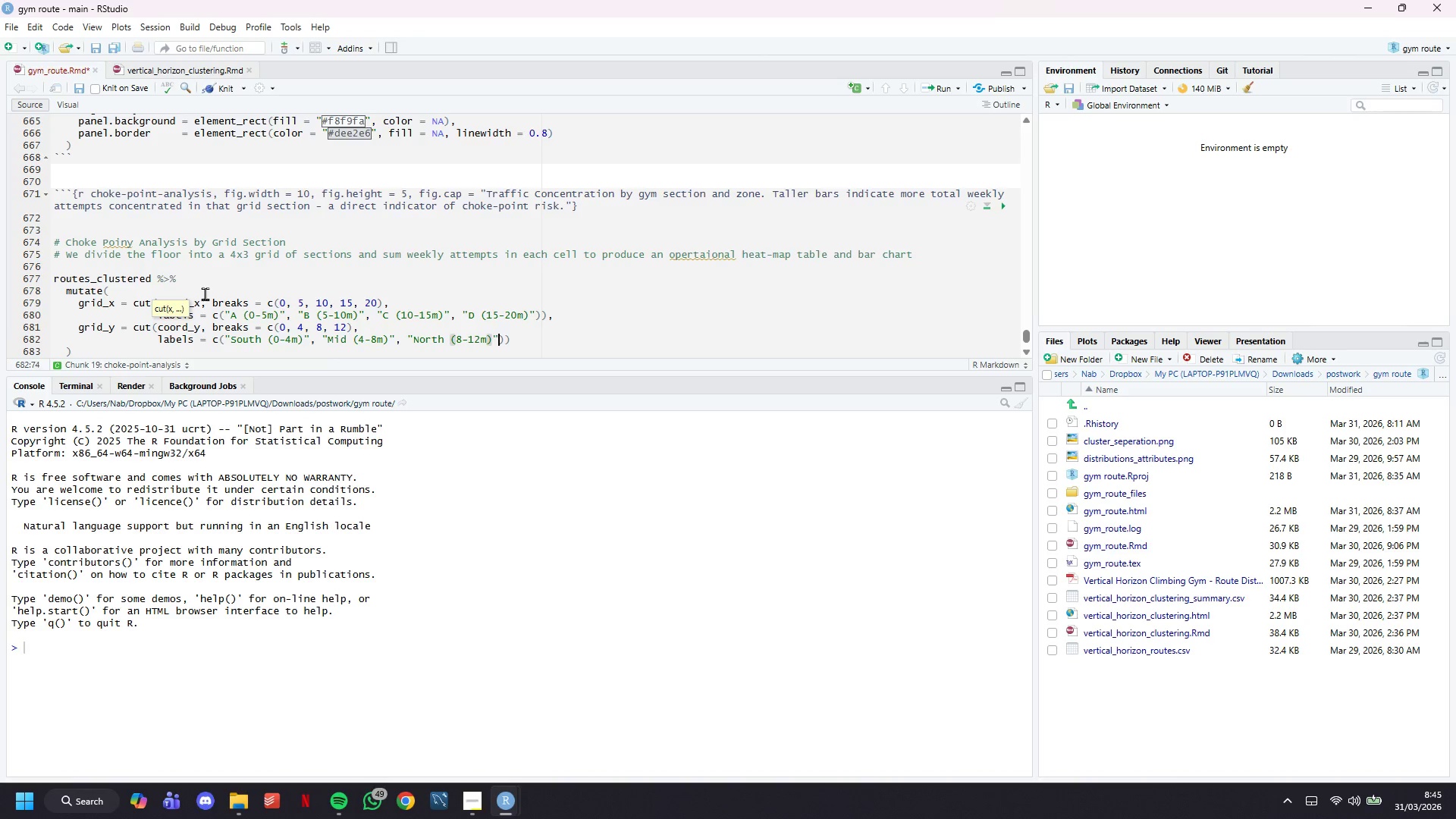 
key(ArrowRight)
 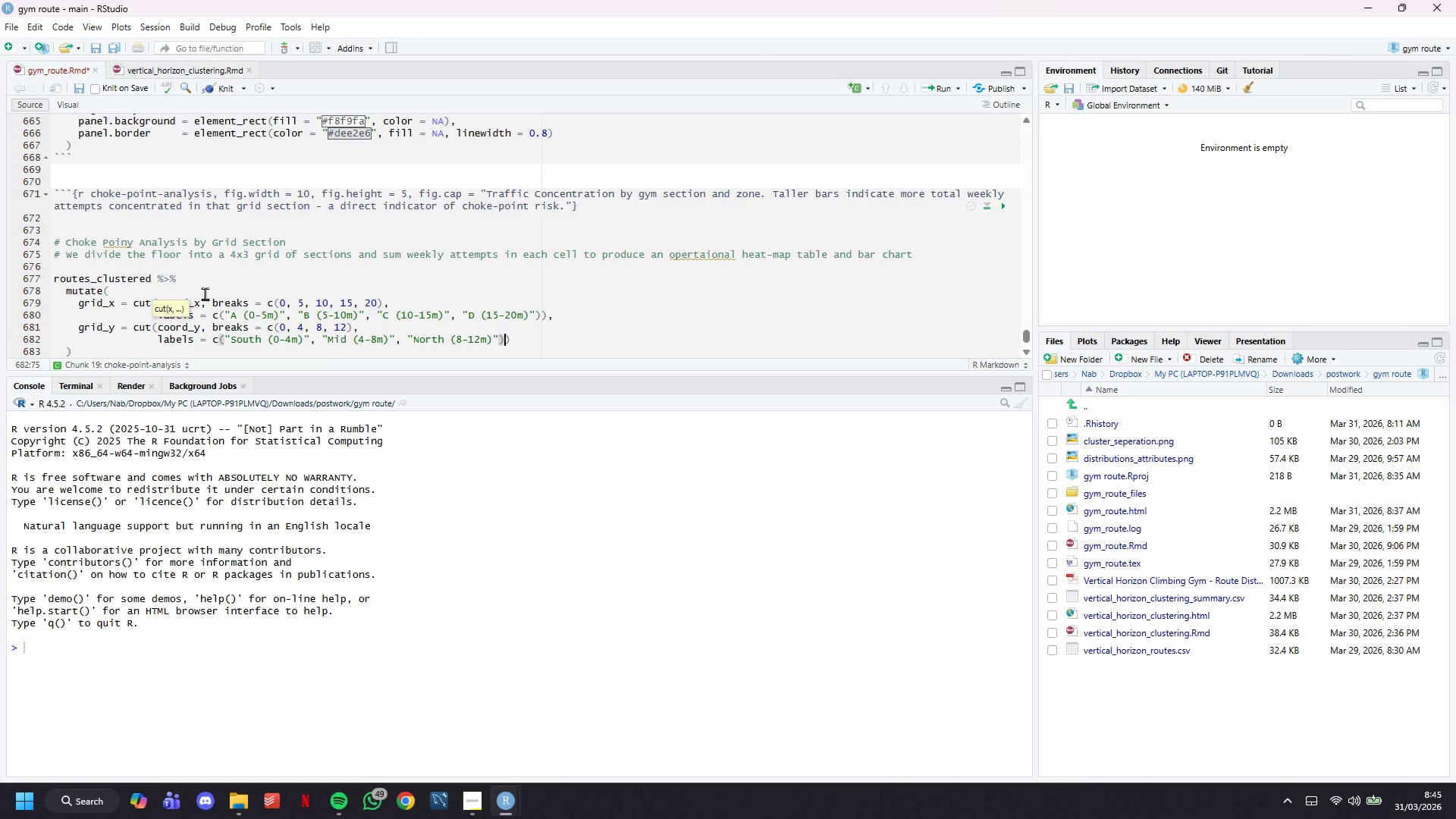 
key(ArrowRight)
 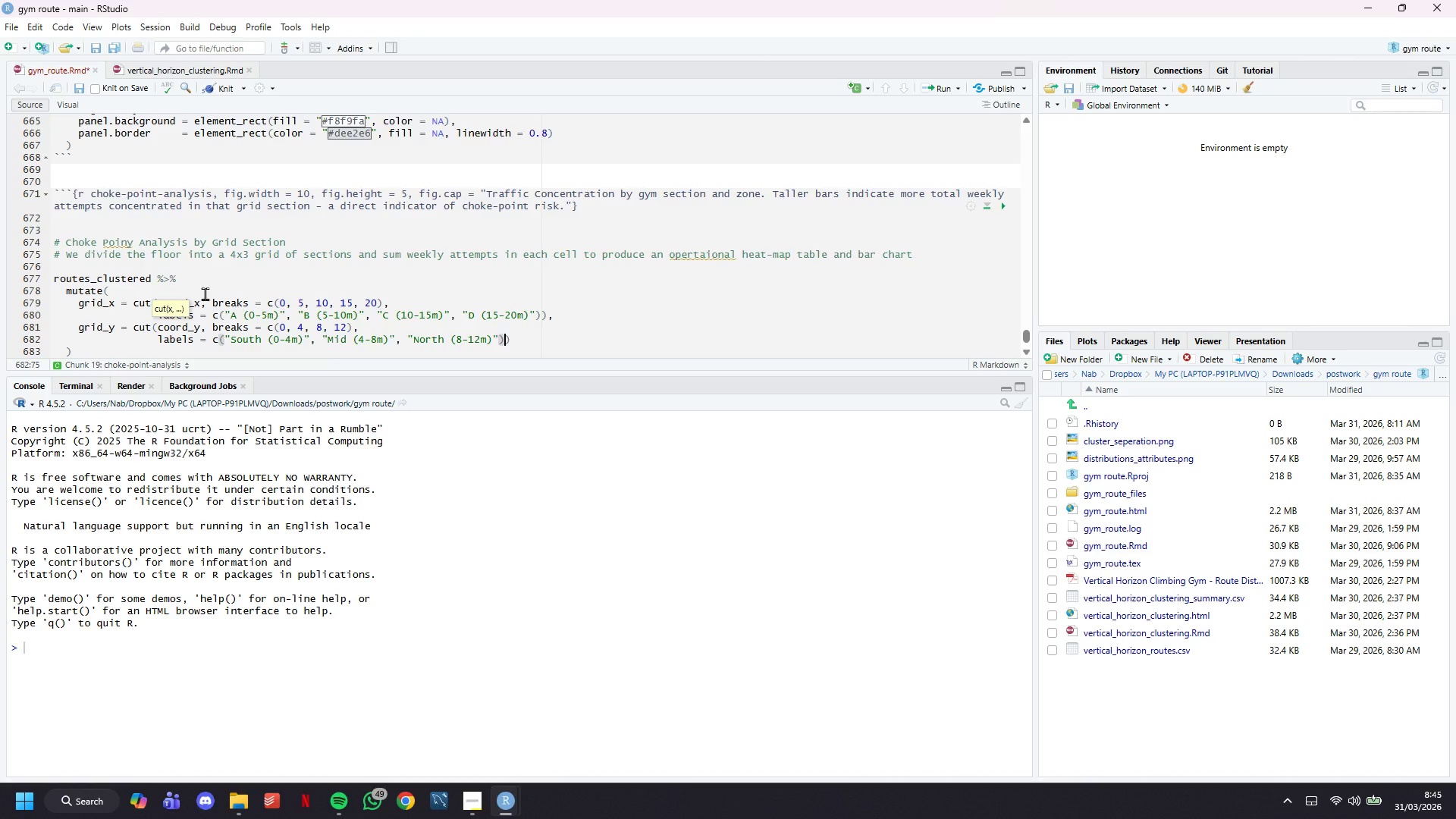 
key(ArrowRight)
 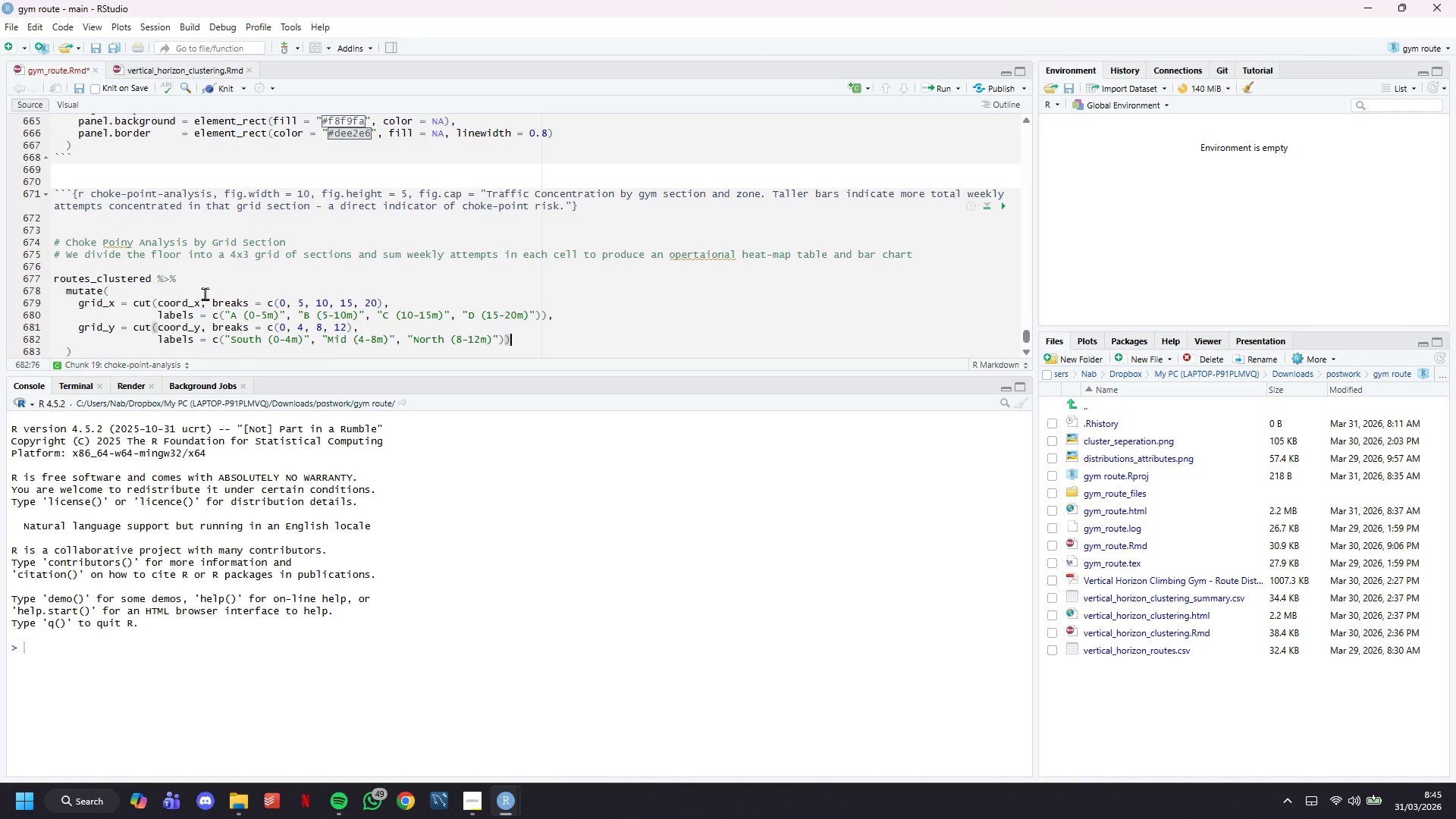 
key(ArrowDown)
 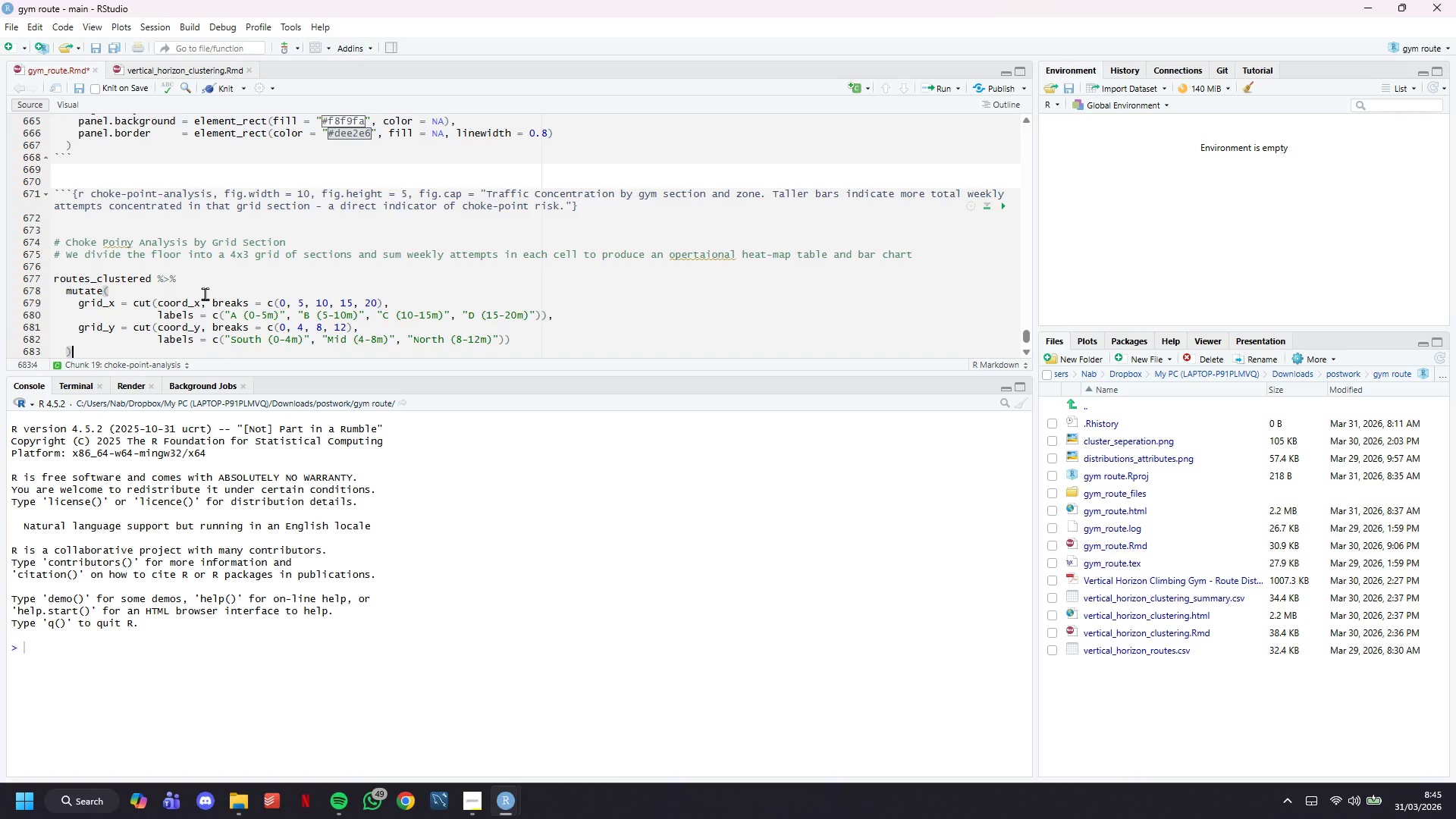 
key(Space)
 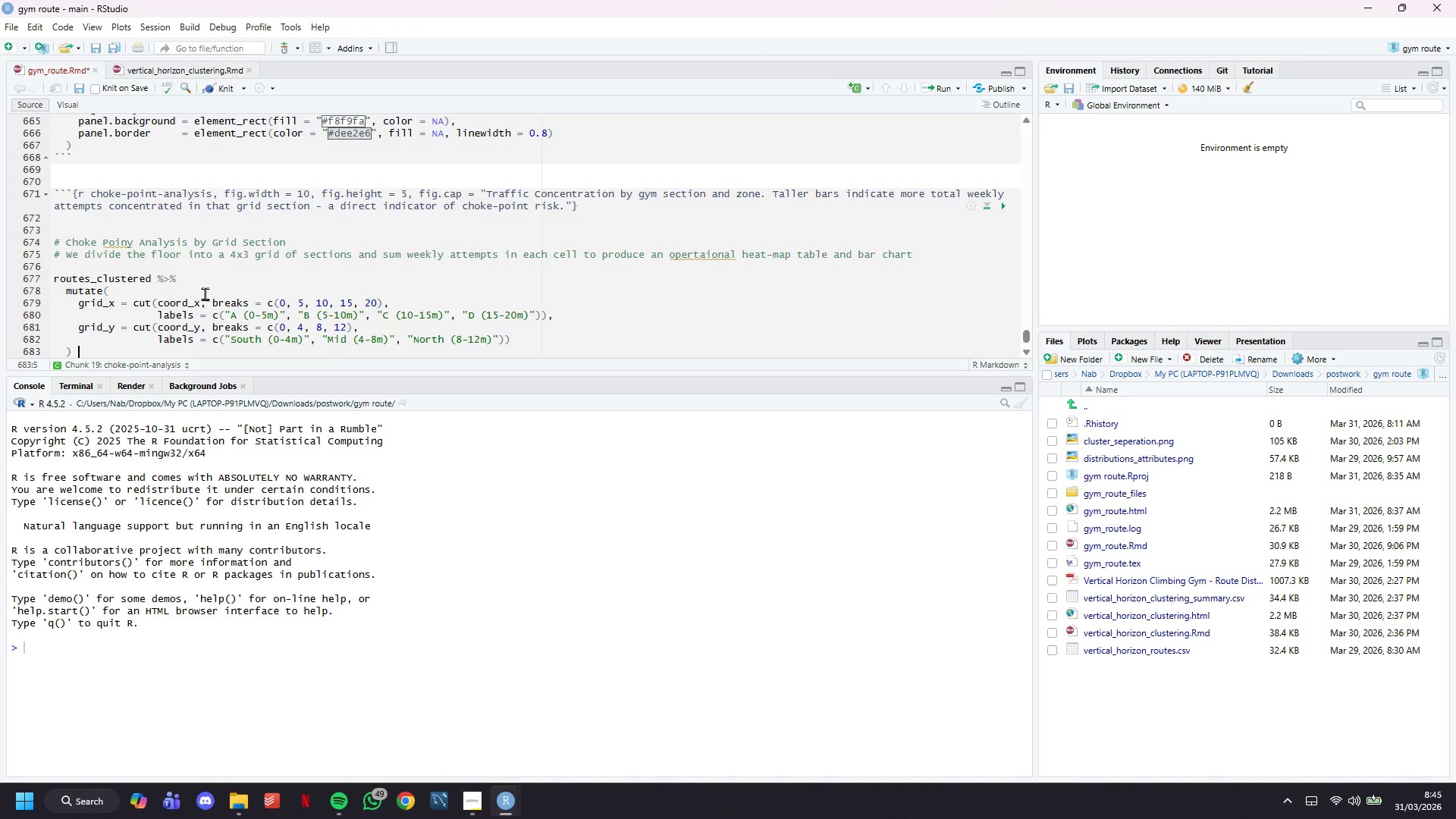 
key(Shift+5)
 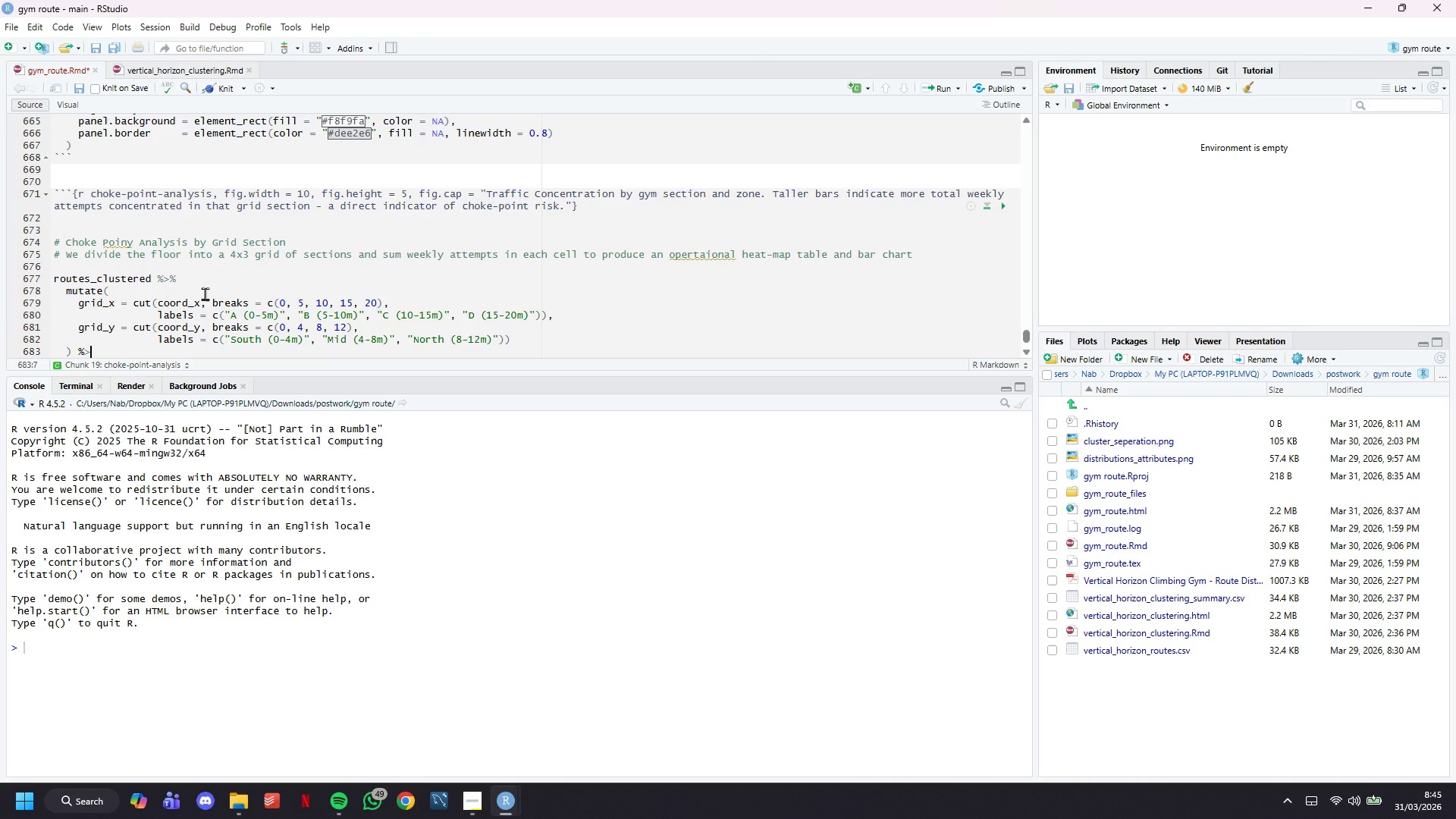 
key(Shift+Period)
 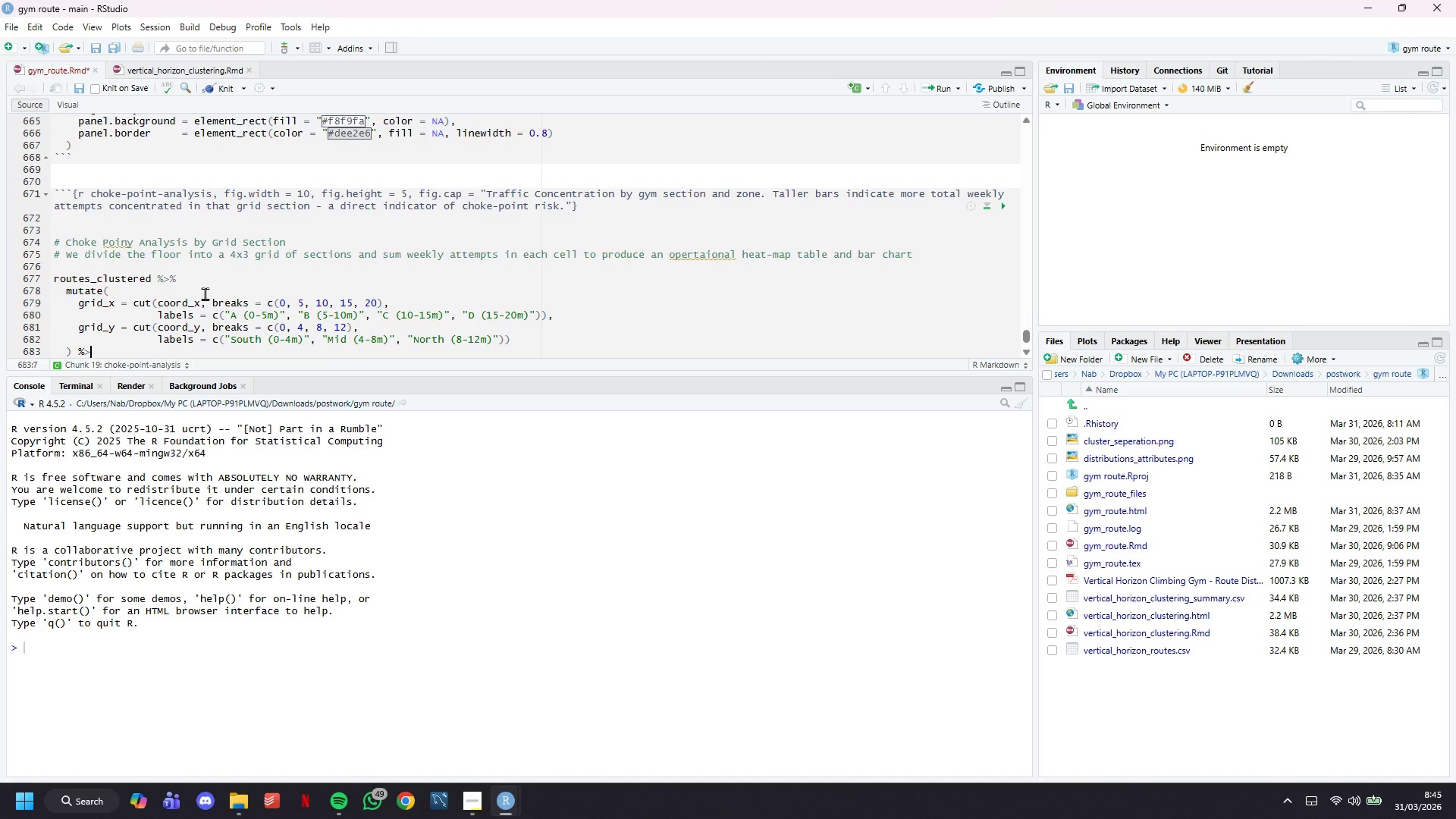 
key(Shift+5)
 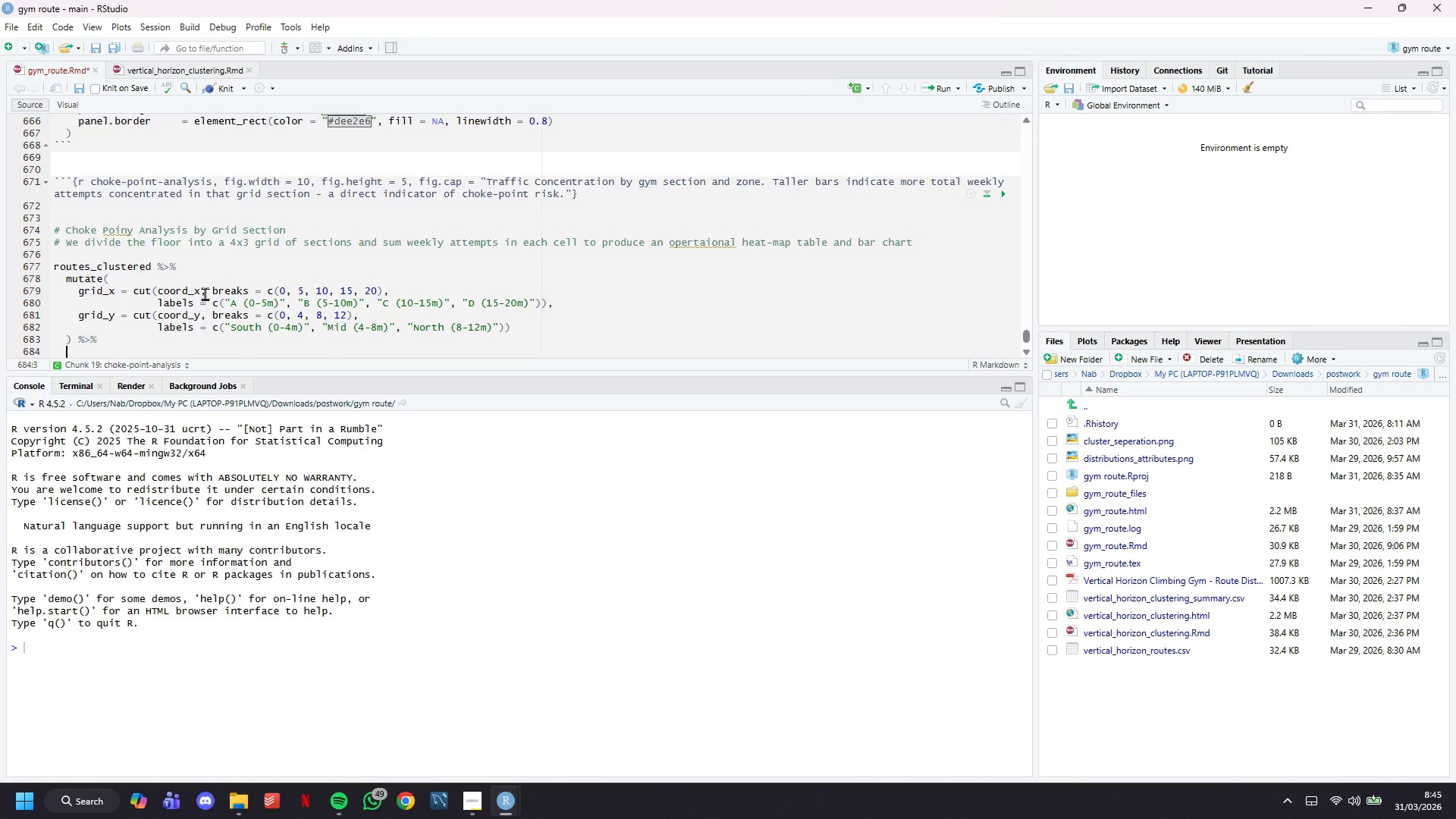 
key(Enter)
 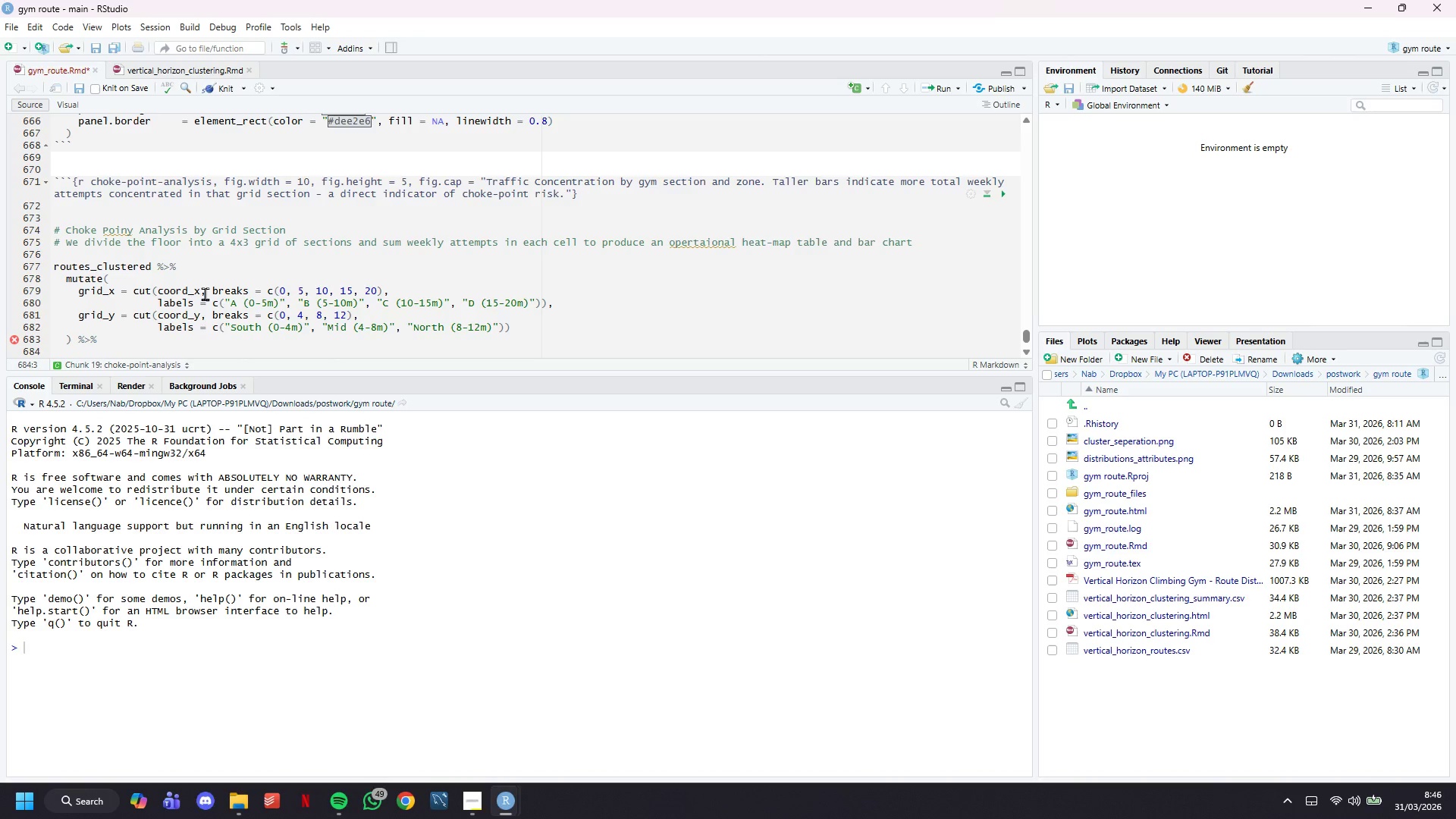 
wait(25.83)
 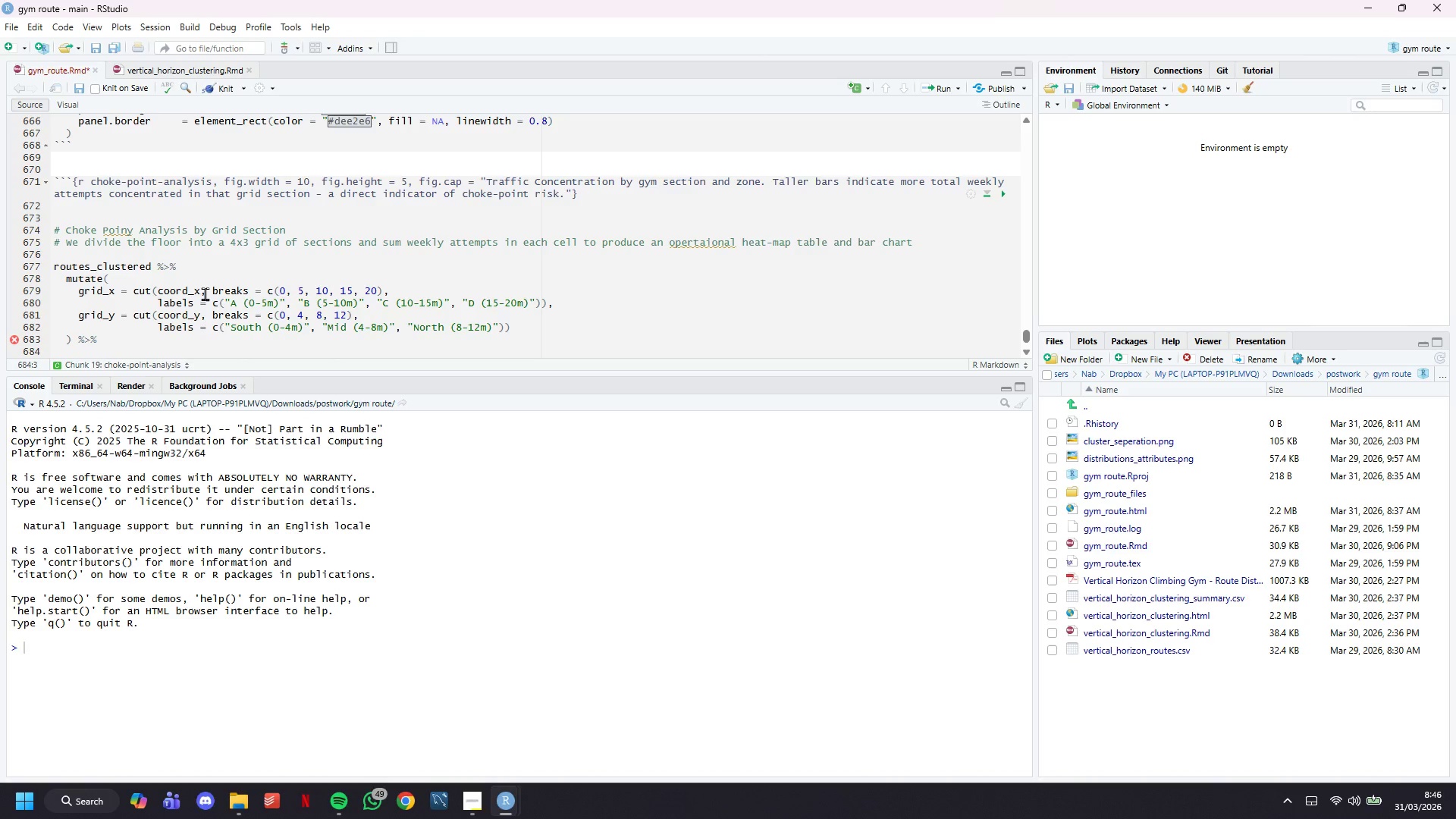 
type(group_by))
key(Backspace)
type(()
 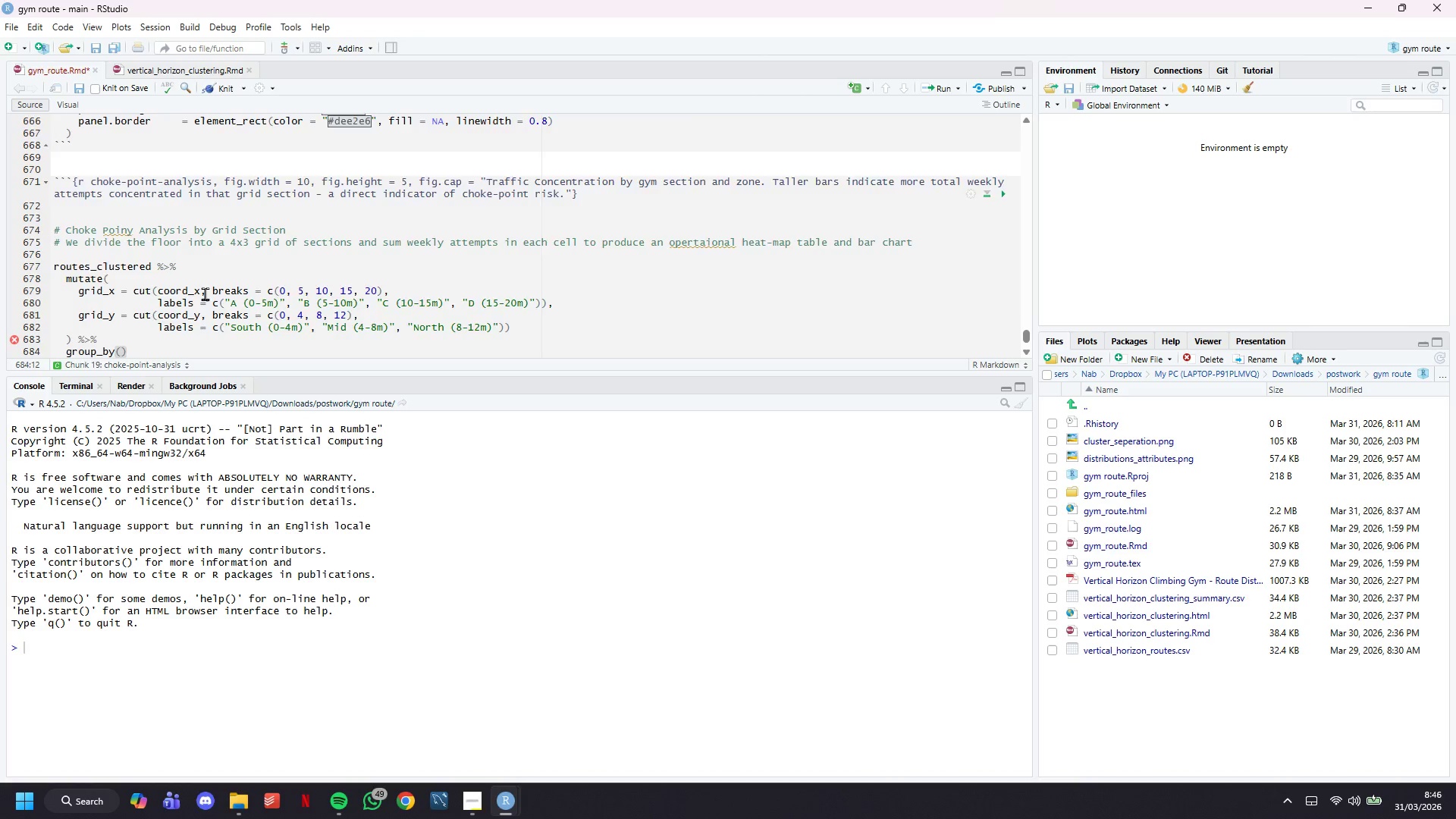 
scroll: coordinate [205, 293], scroll_direction: down, amount: 4.0
 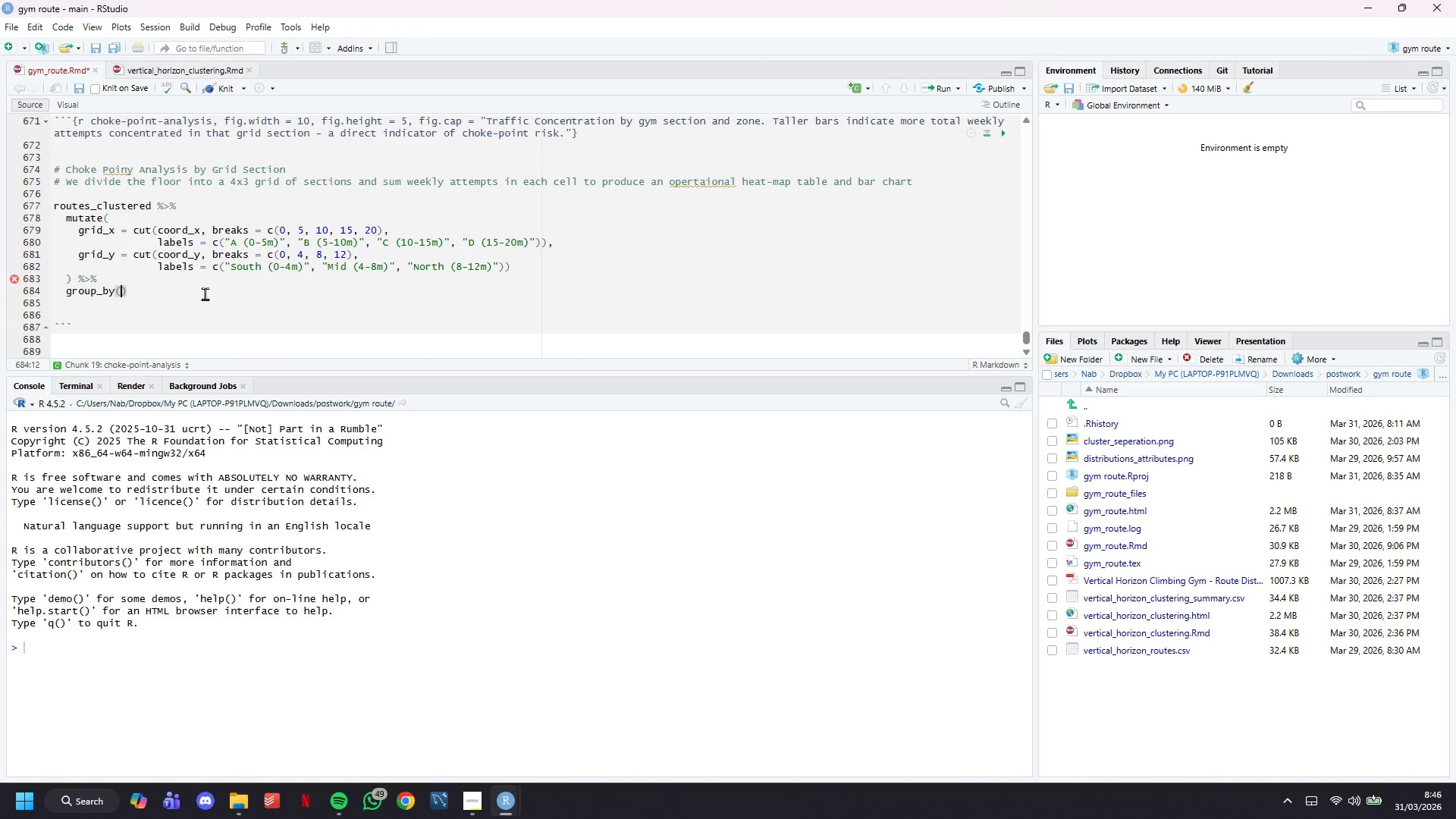 
type(grid_x, grid_y, zone_name)
 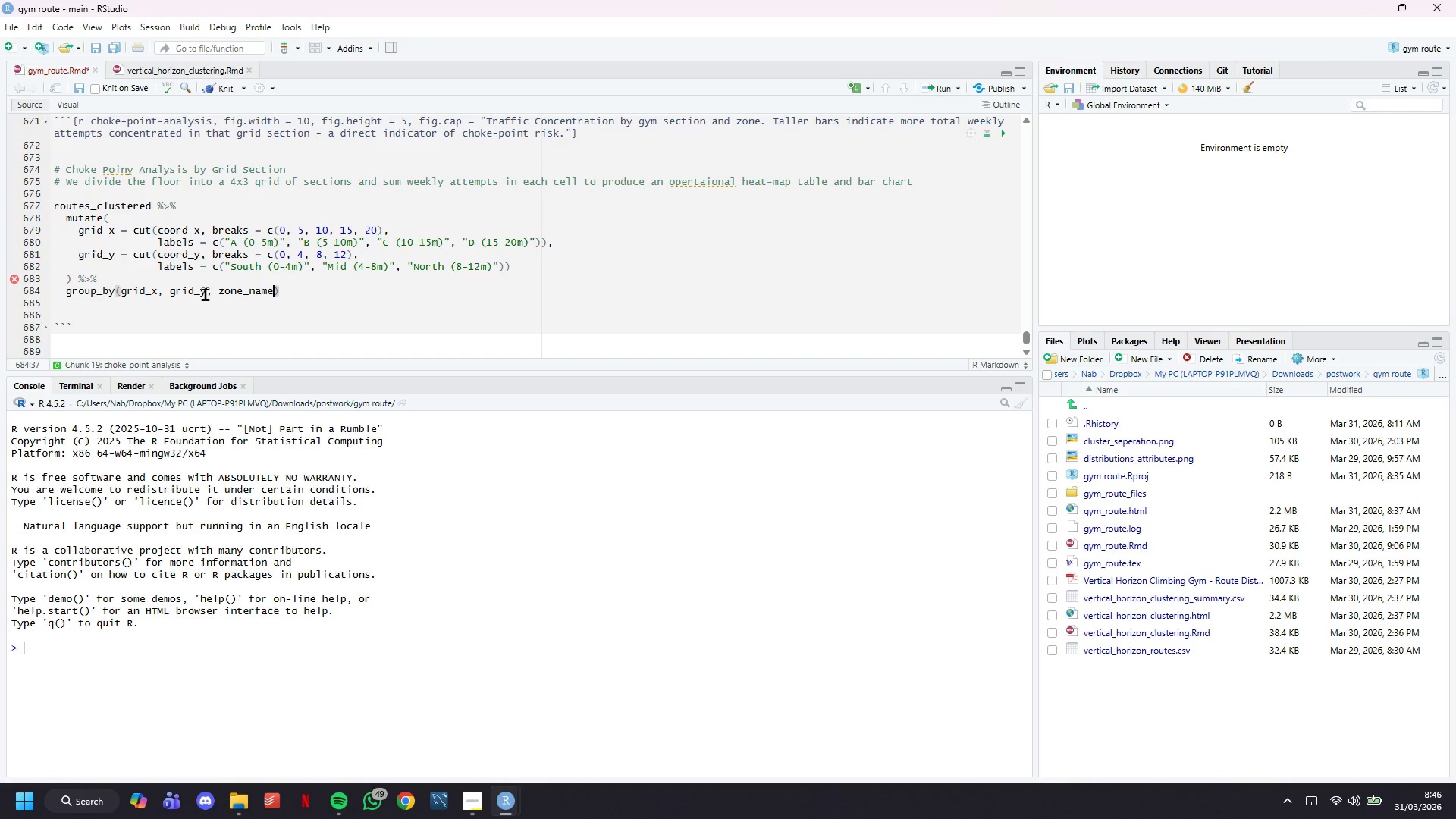 
key(ArrowRight)
 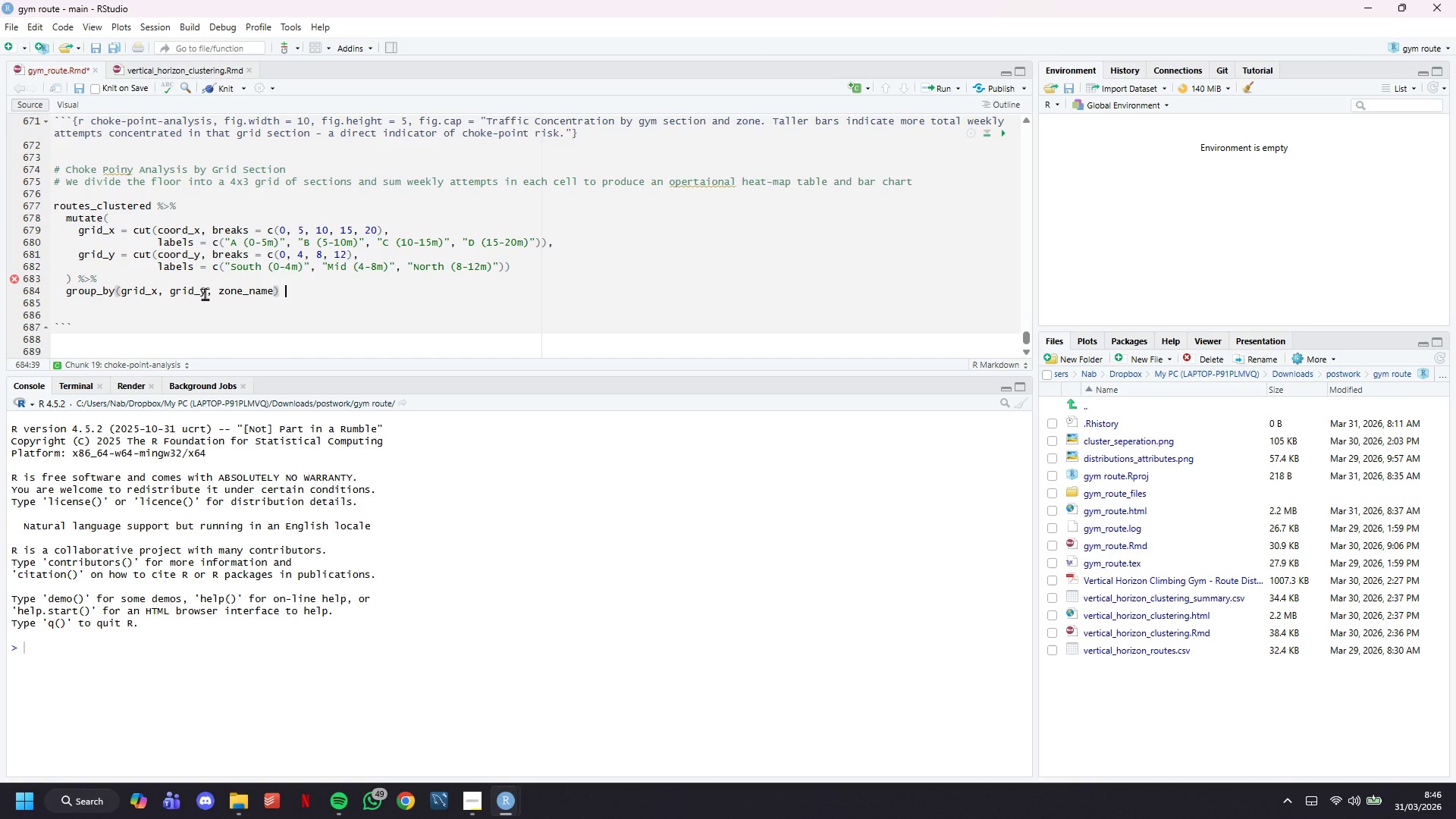 
key(Space)
 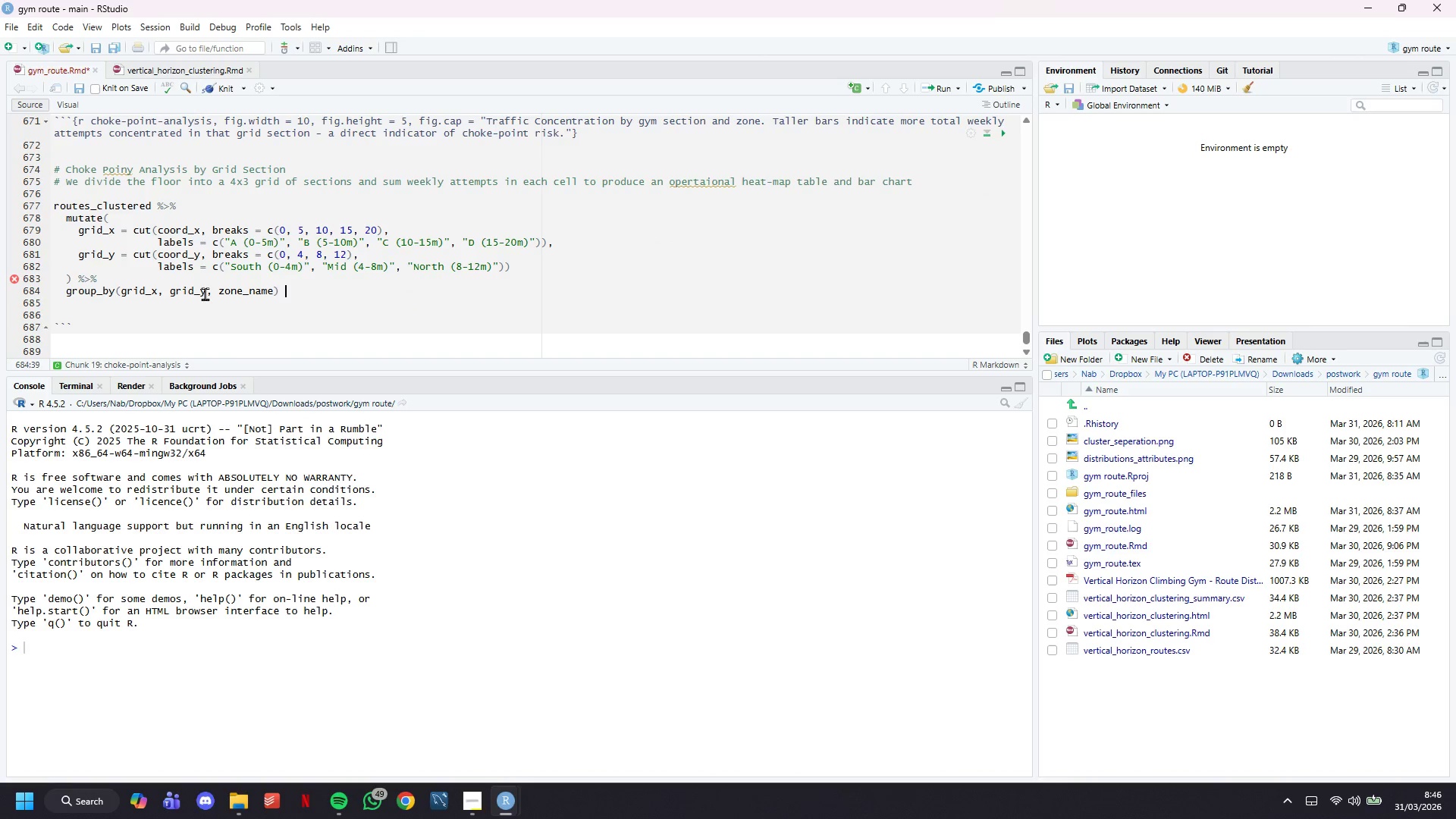 
key(Shift+5)
 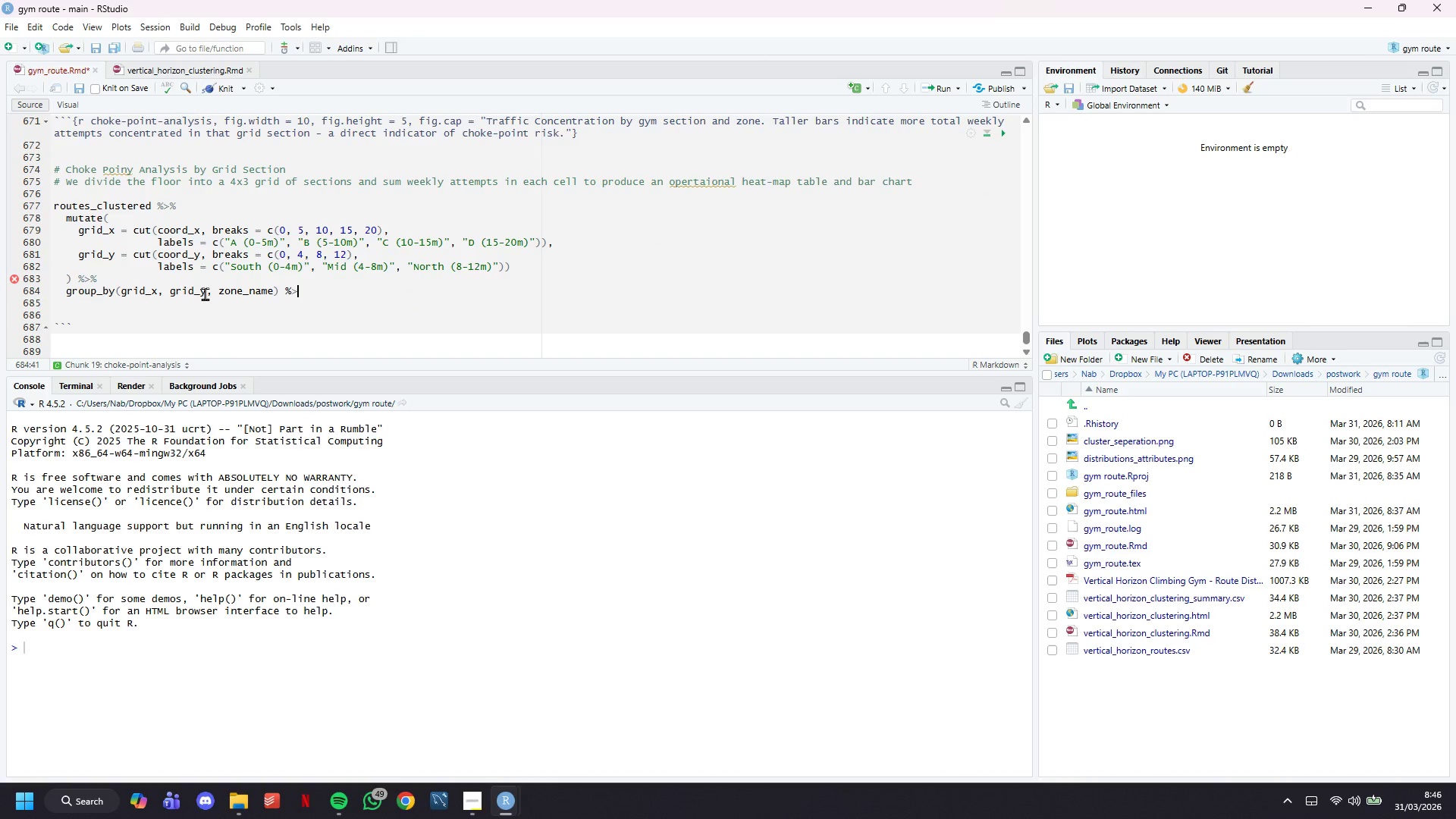 
key(Shift+Period)
 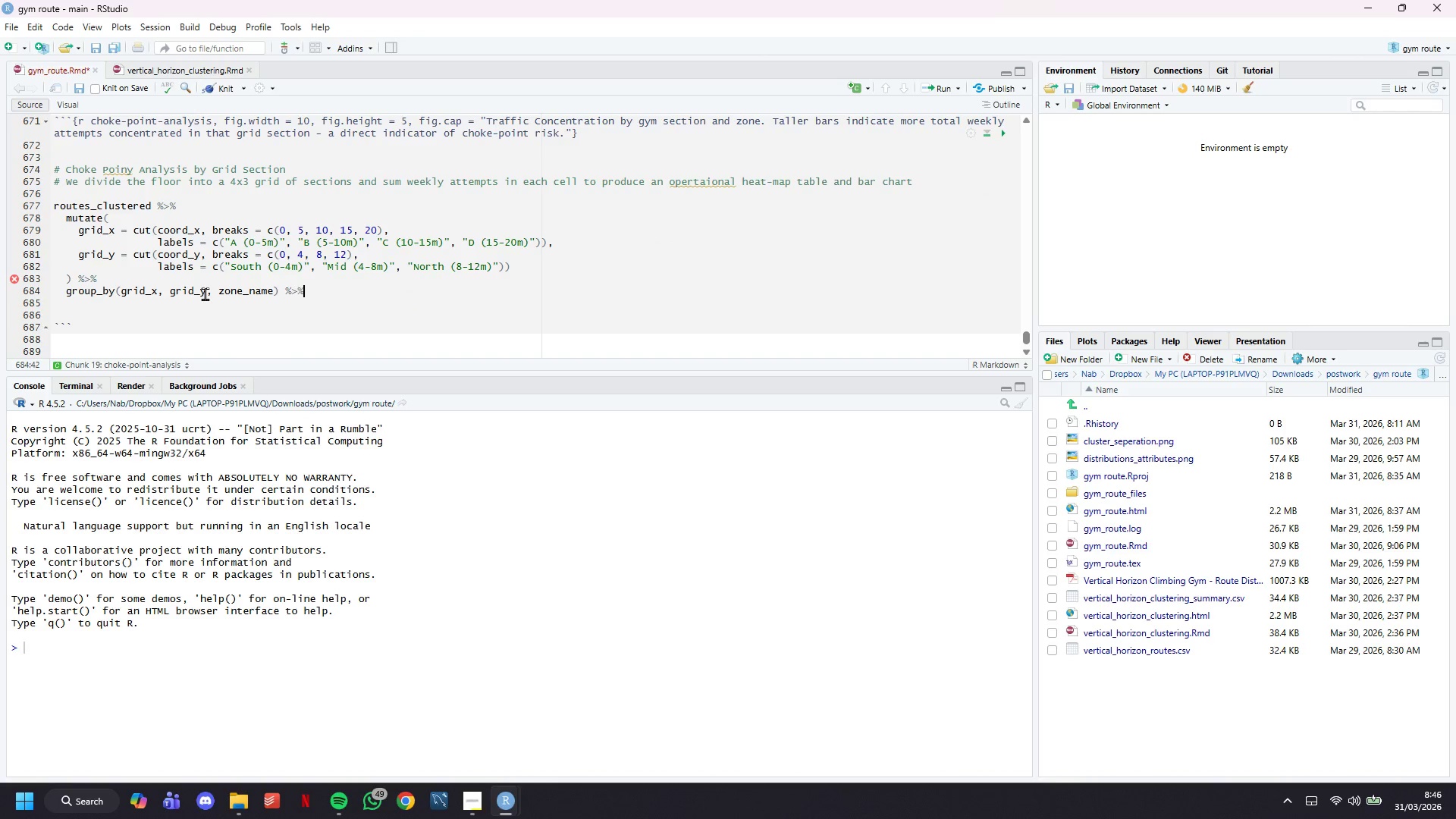 
key(Shift+5)
 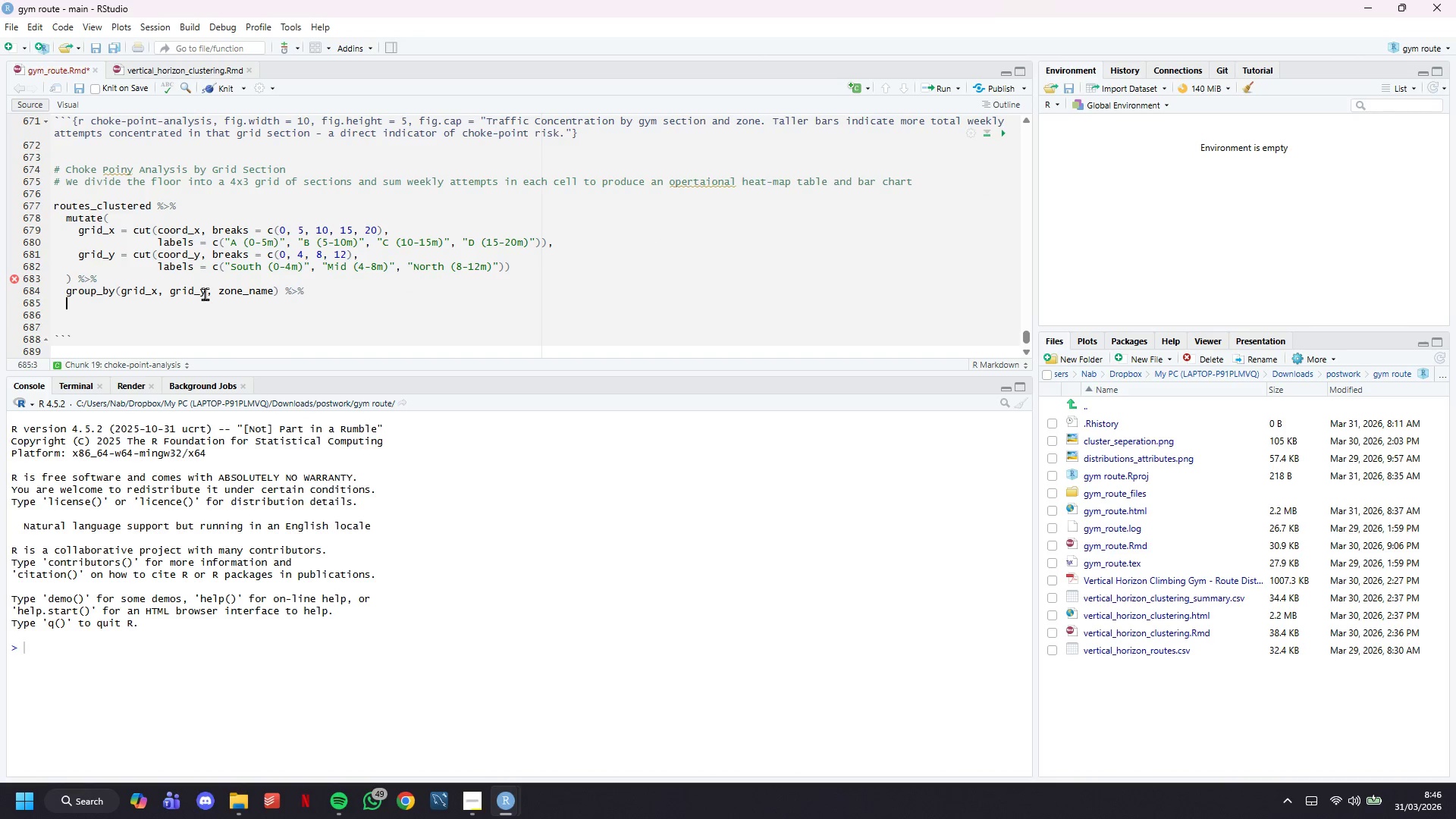 
key(Enter)
 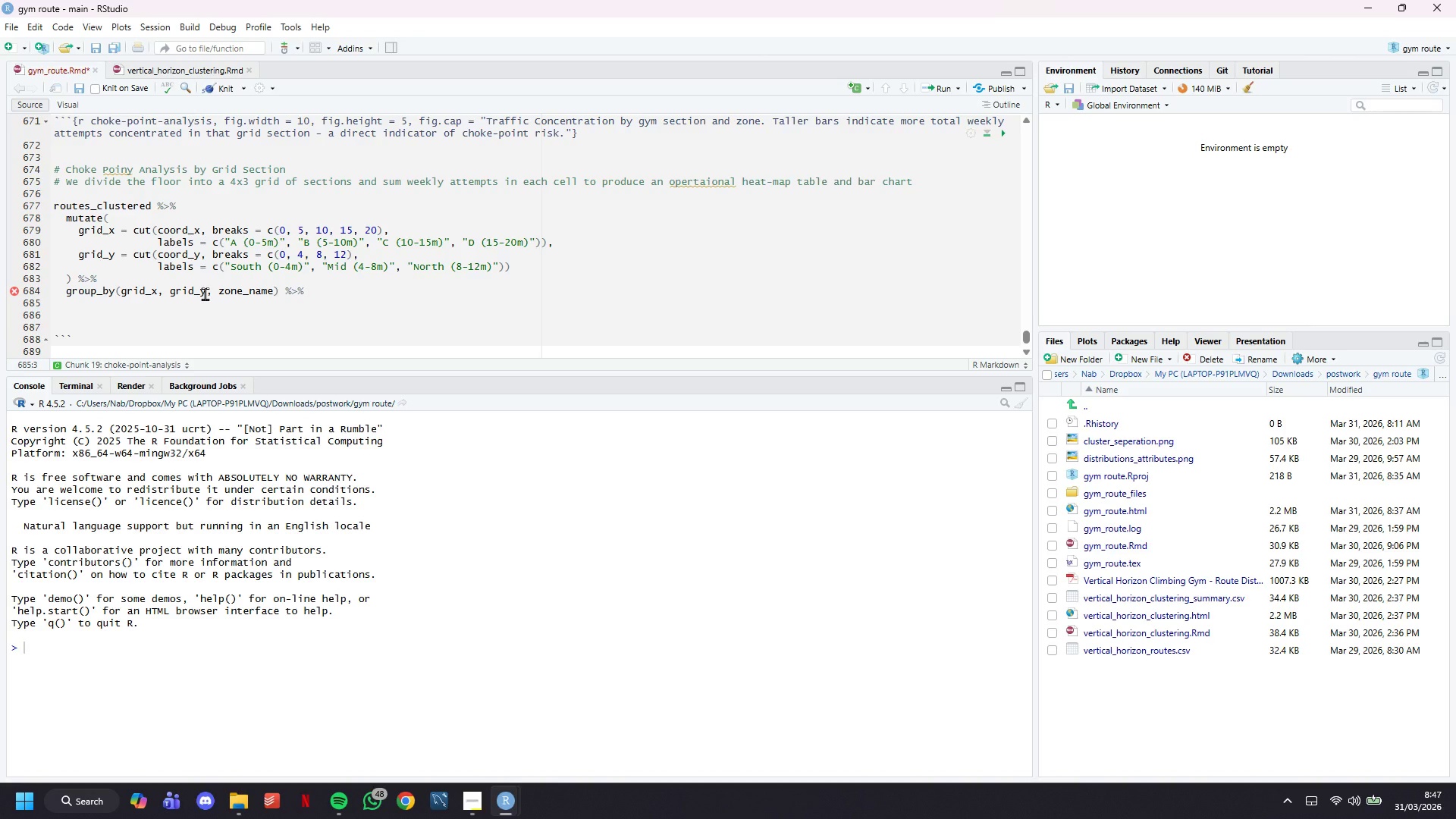 
wait(37.64)
 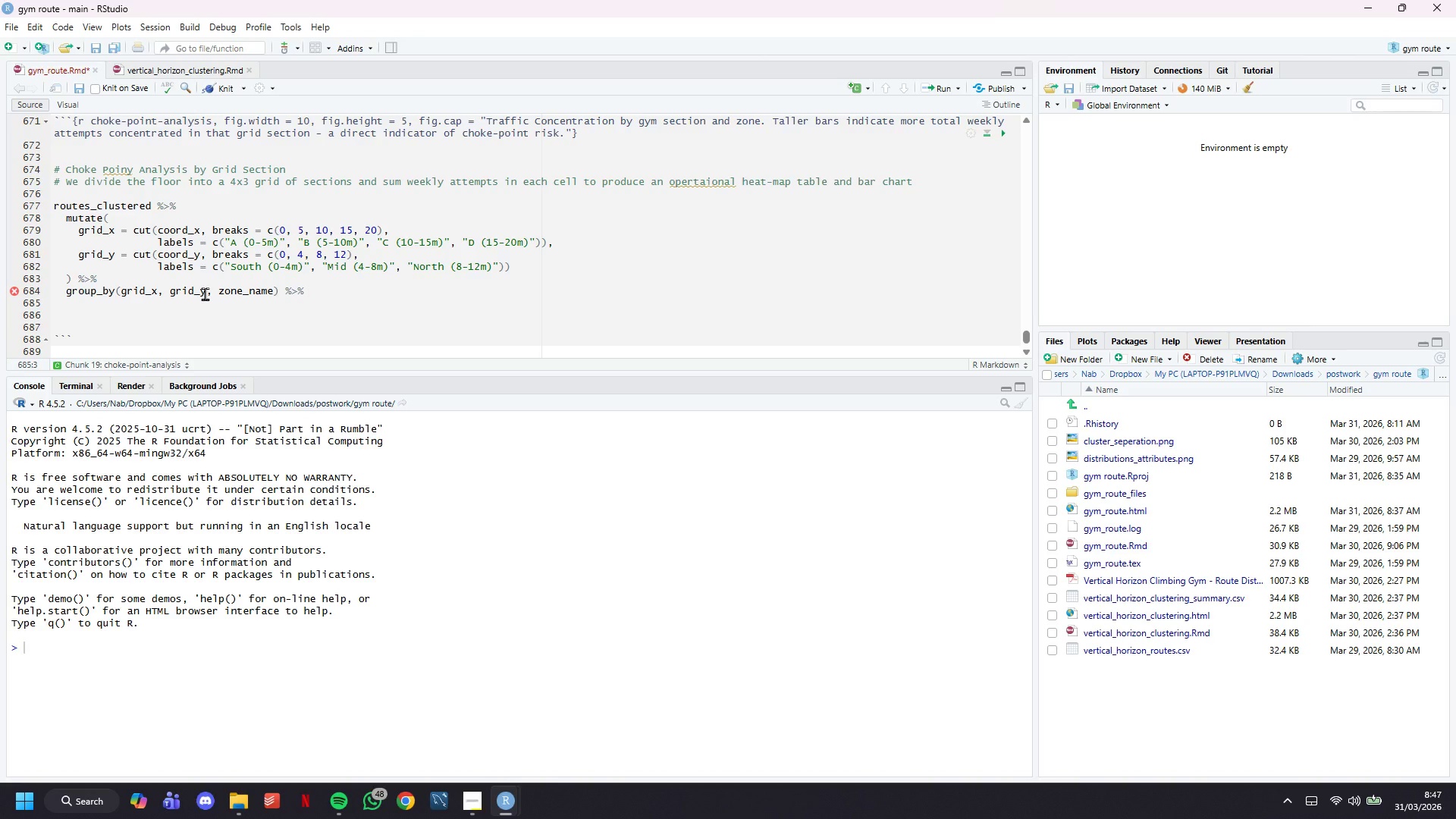 
type(summarise(tOTAL_weekly_attempts = sum(weekly_attempts)
 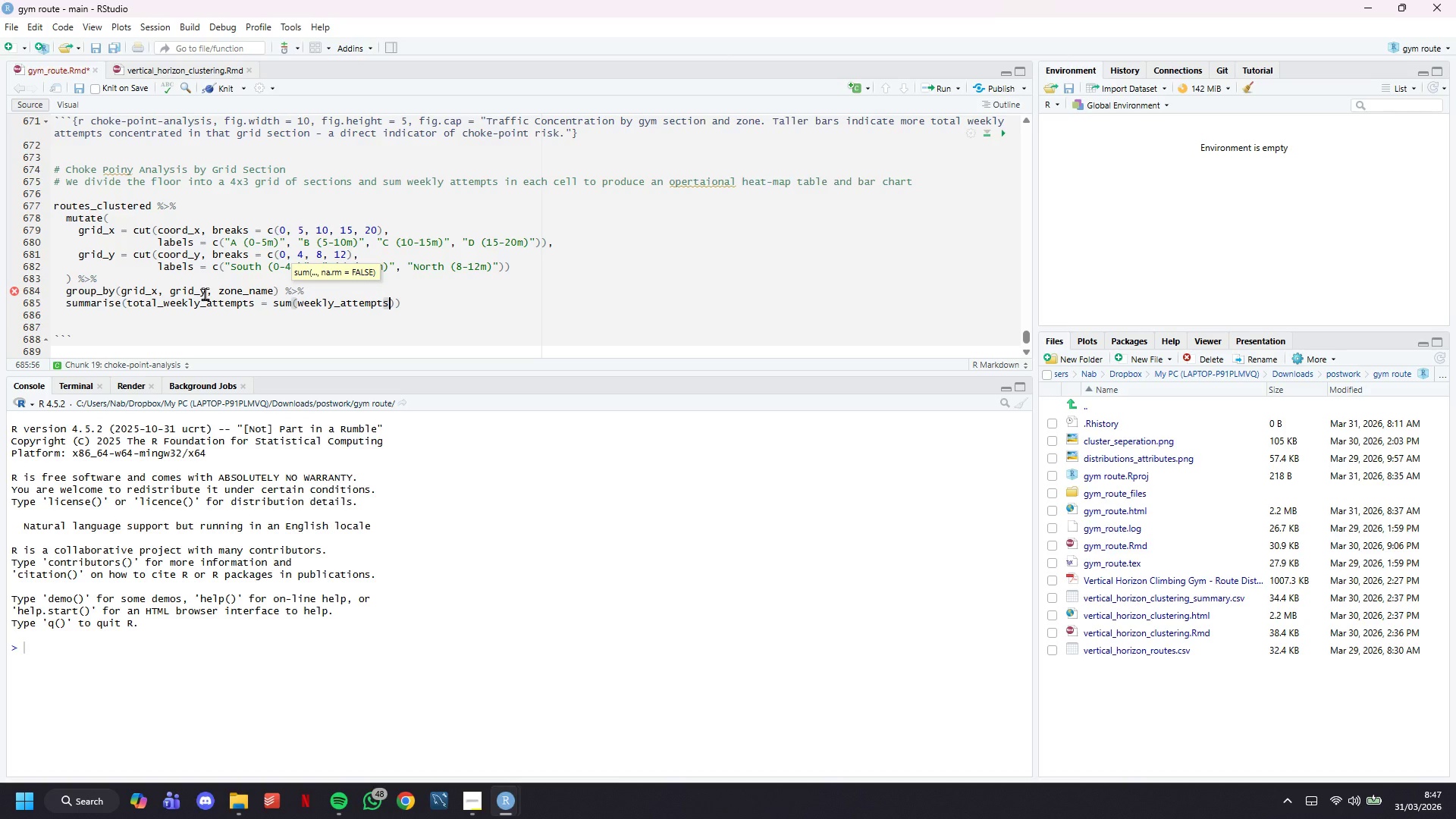 
key(ArrowRight)
 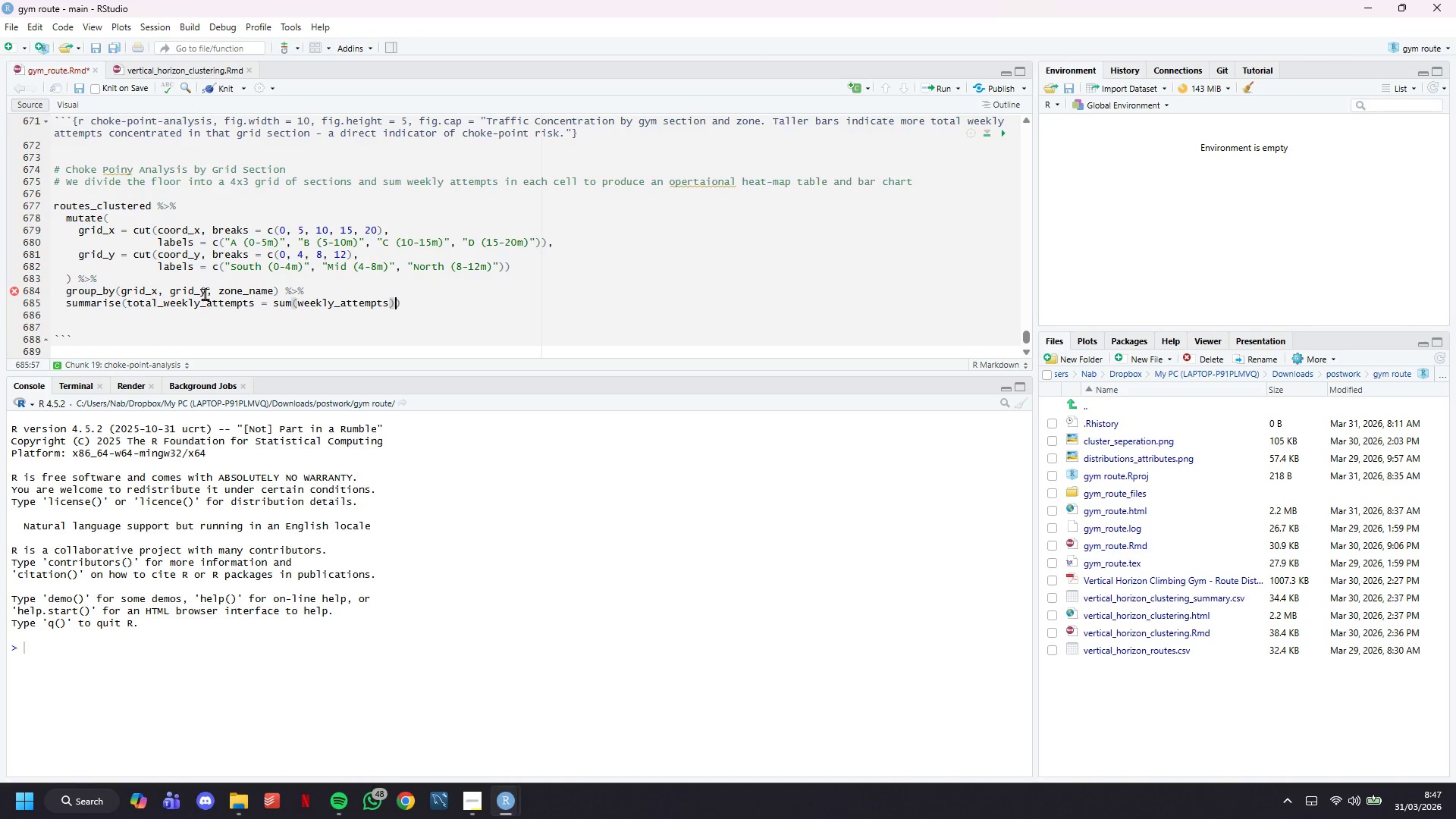 
type(, .groups = )
 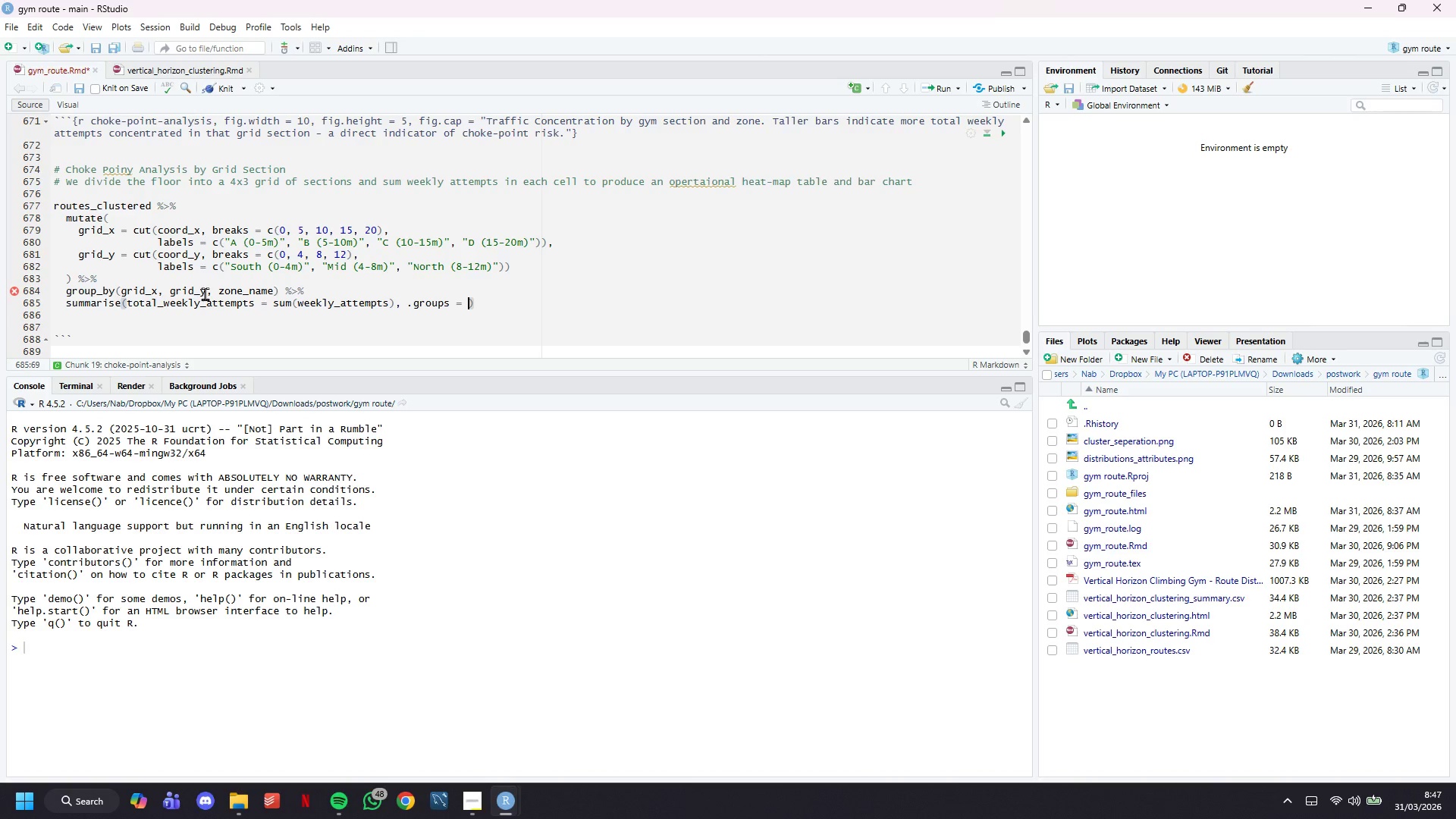 
type("dri)
key(Backspace)
type(op)
 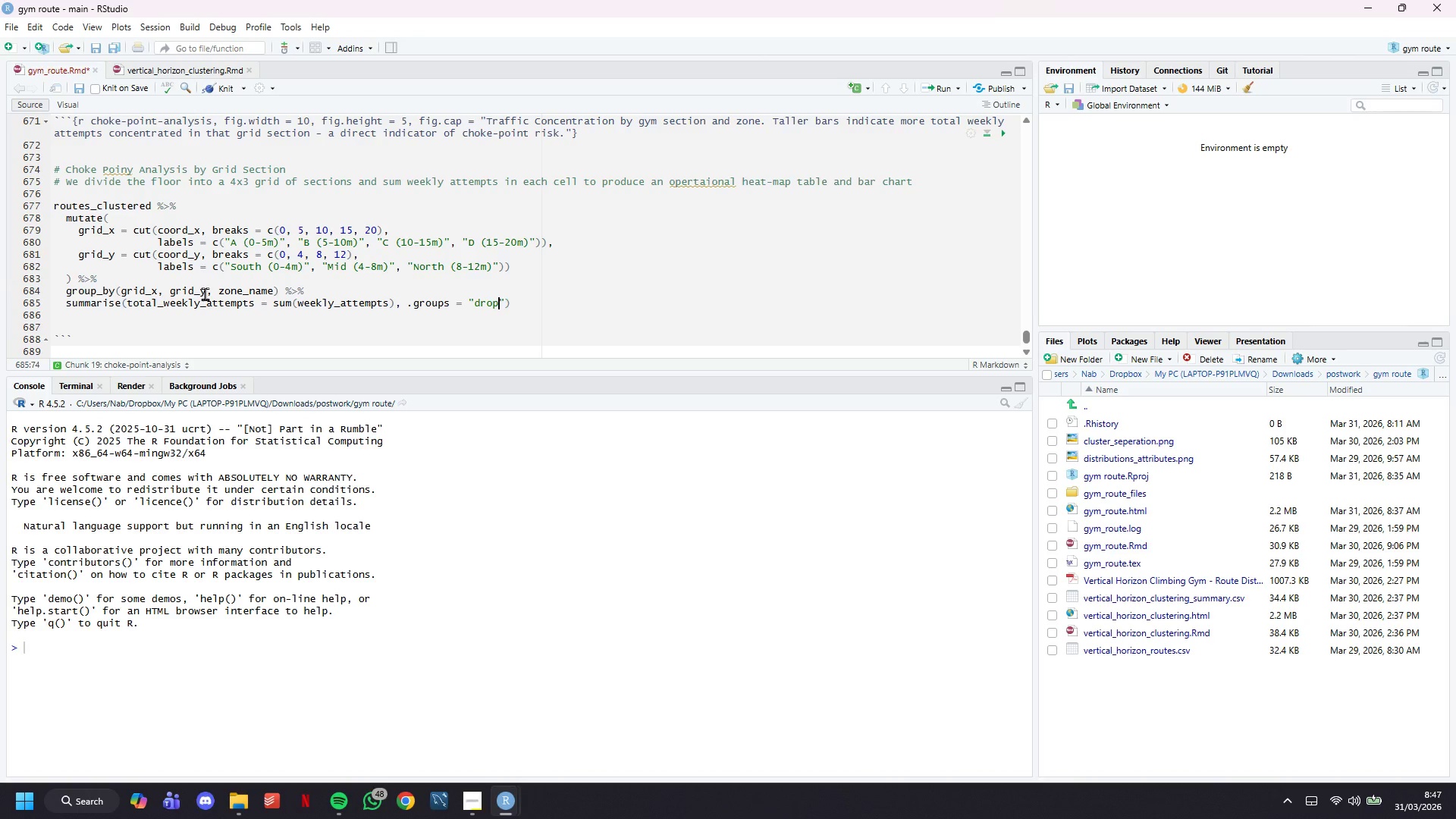 
key(ArrowRight)
 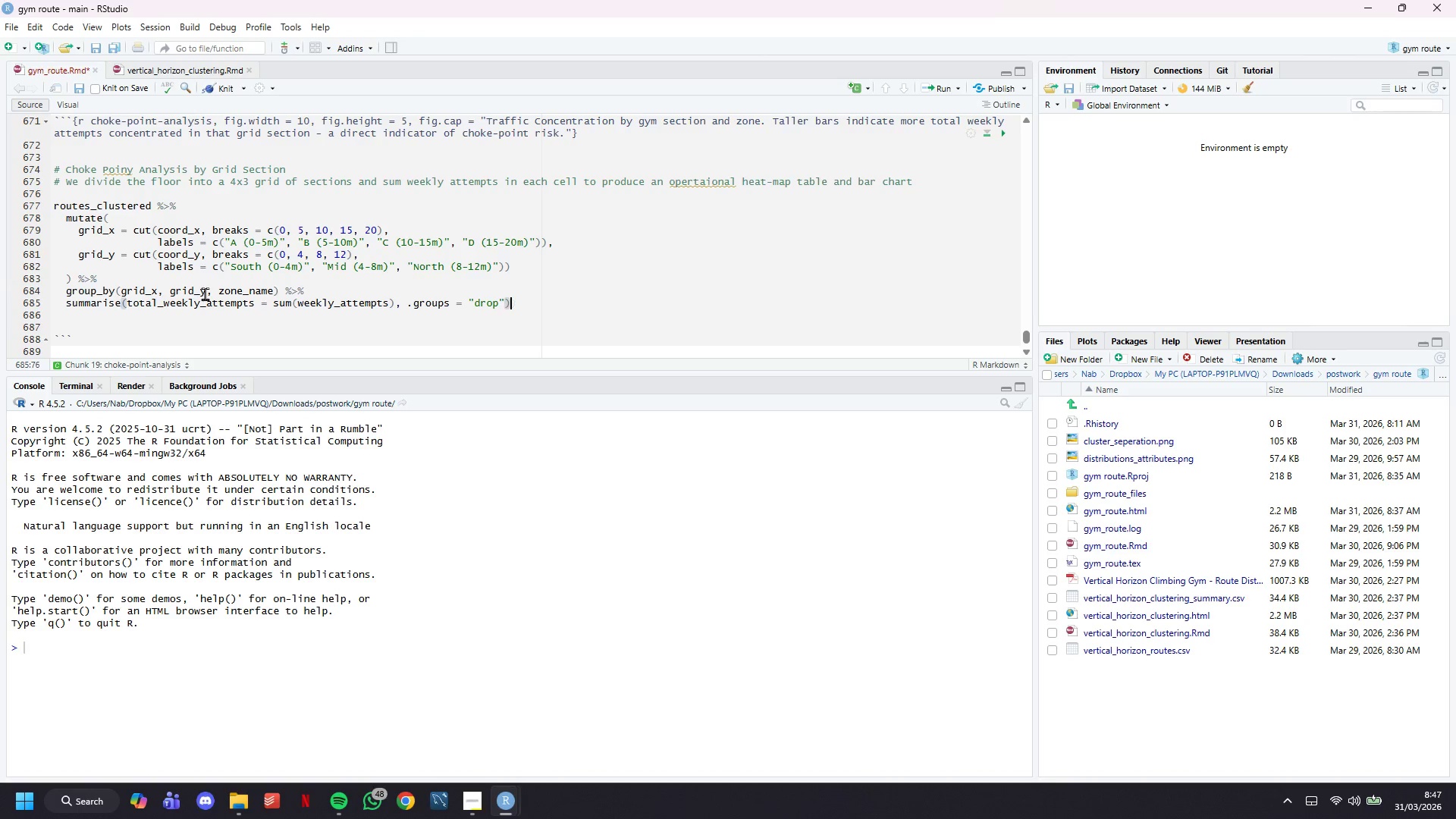 
key(ArrowRight)
 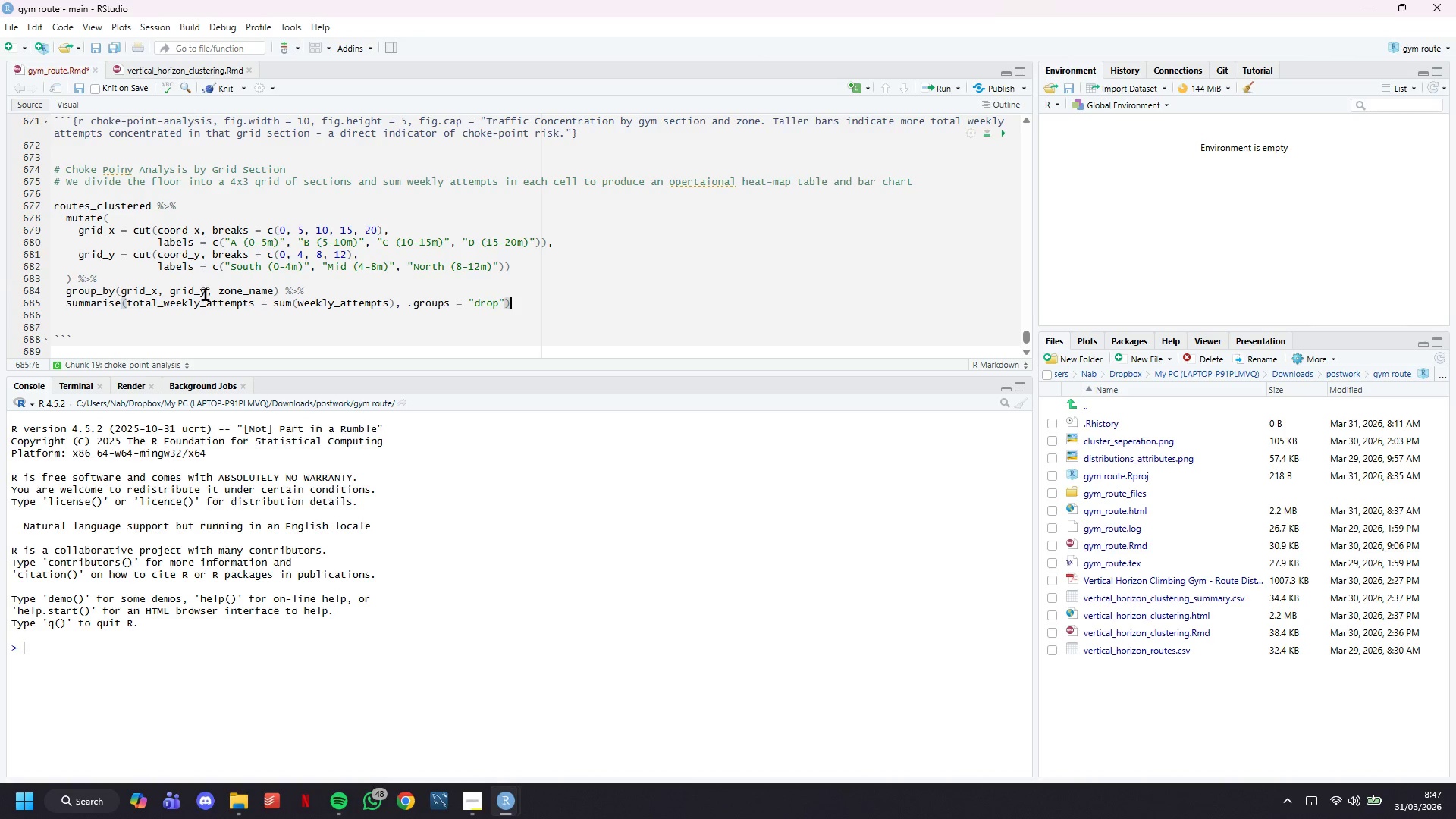 
key(Space)
 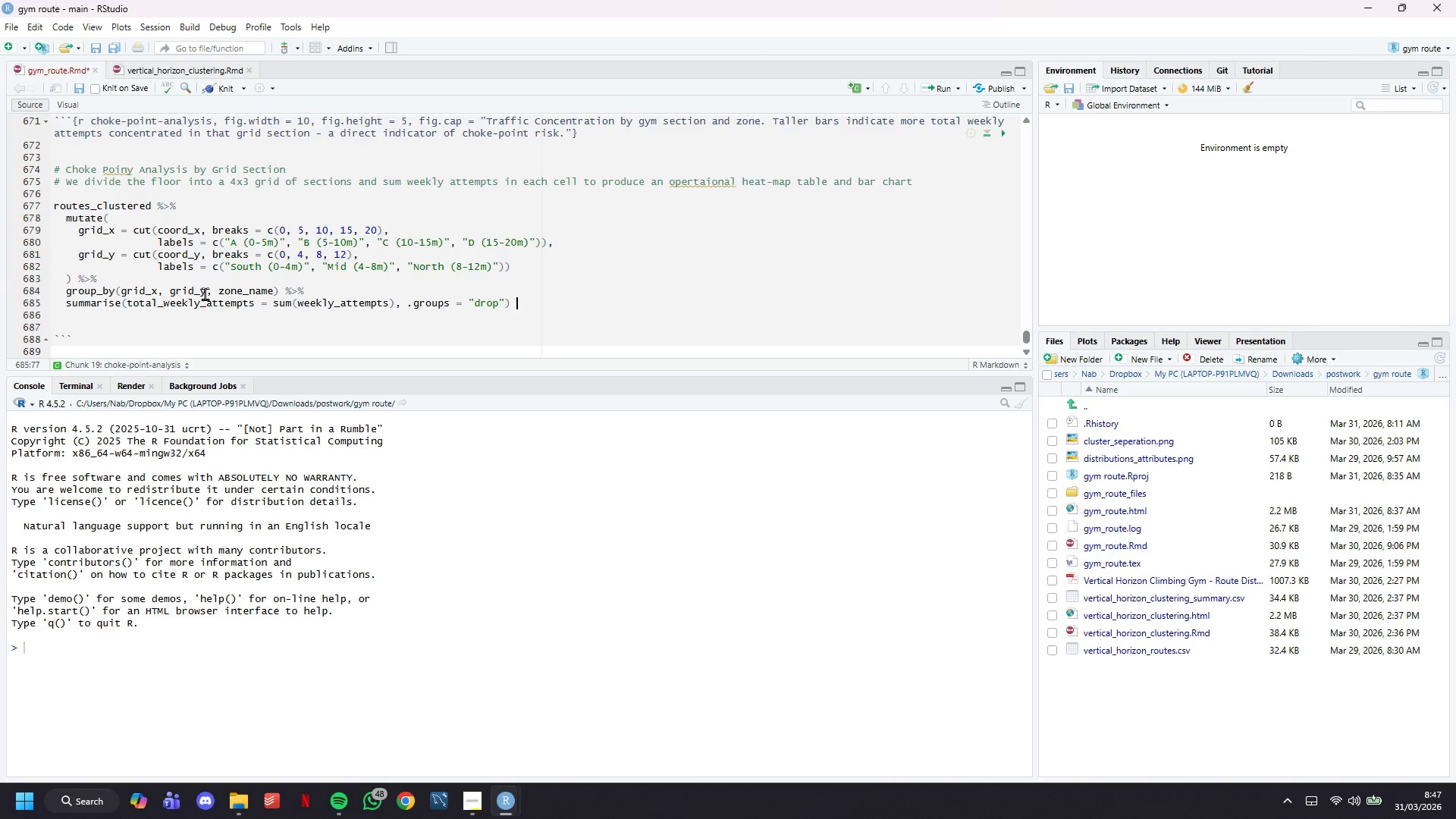 
key(Shift+5)
 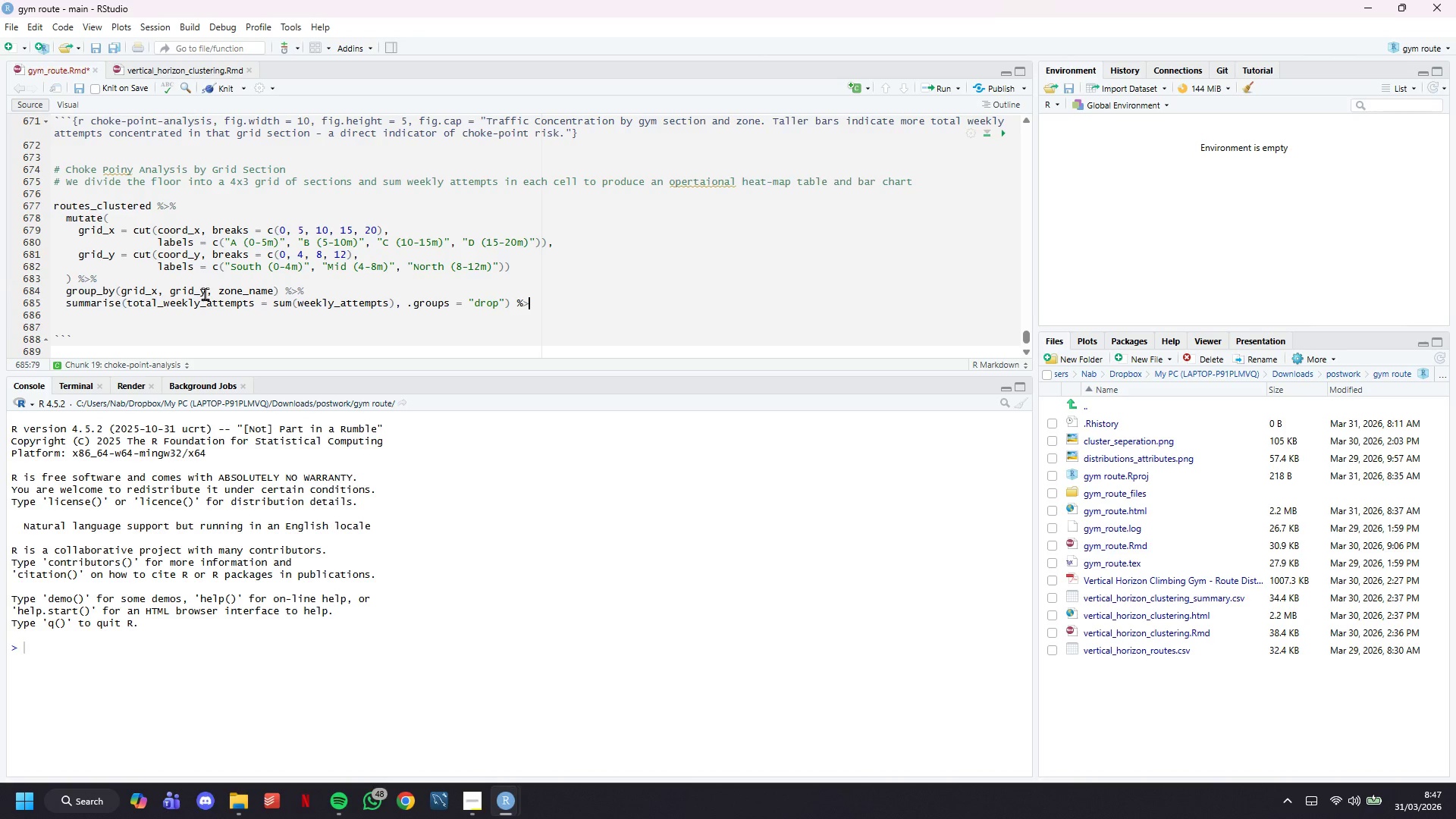 
key(Shift+Period)
 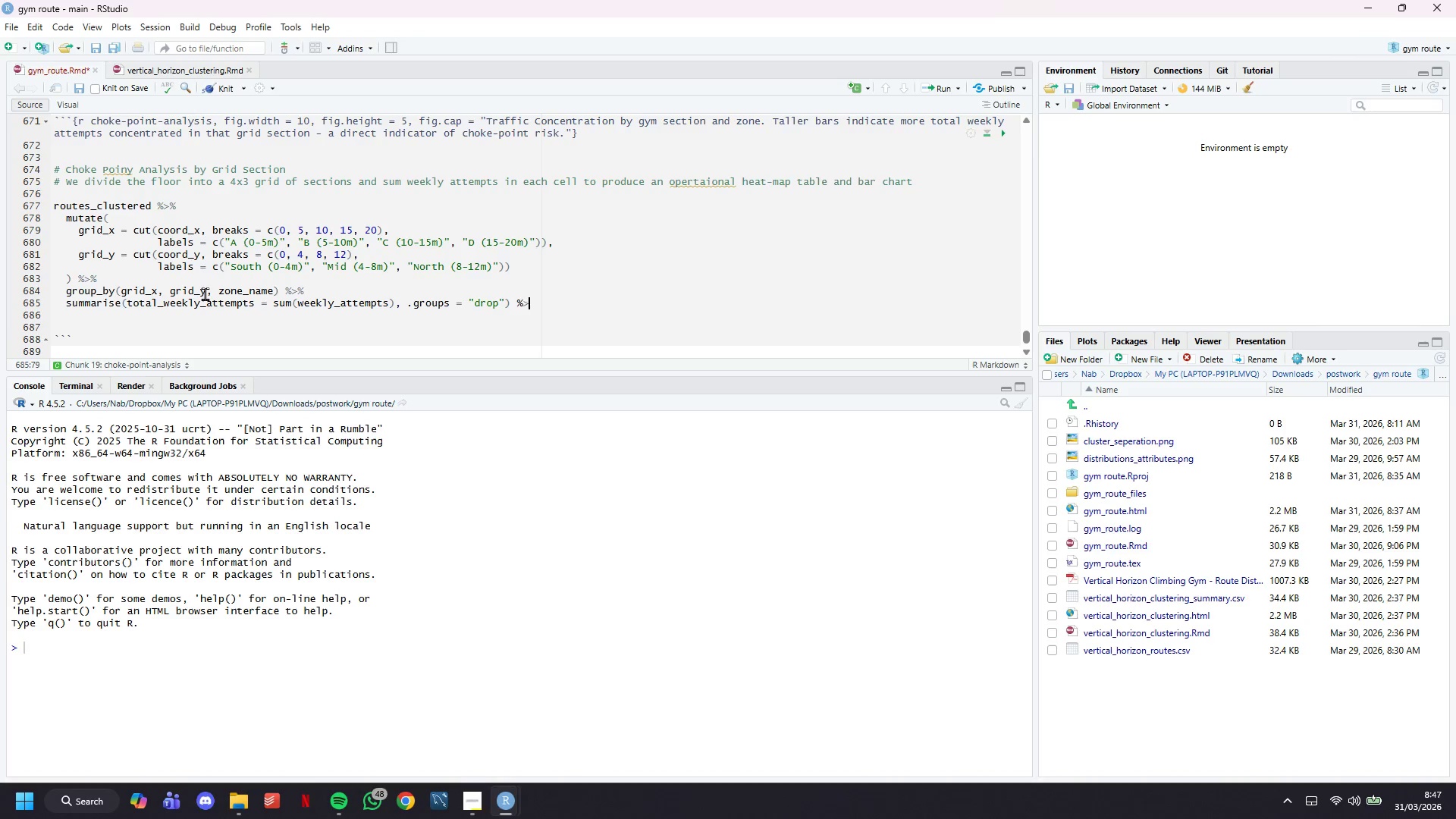 
key(Shift+5)
 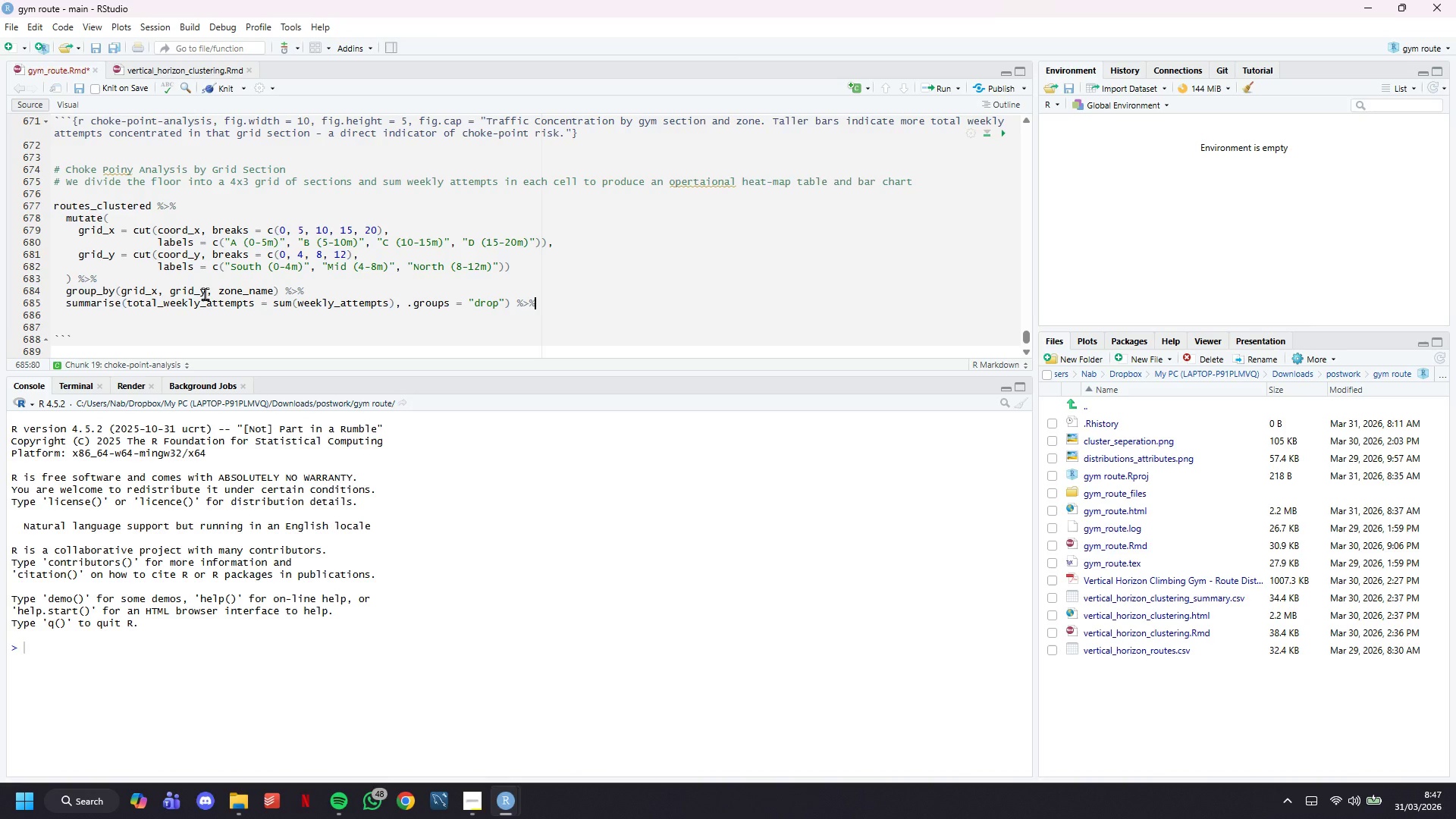 
key(Enter)
 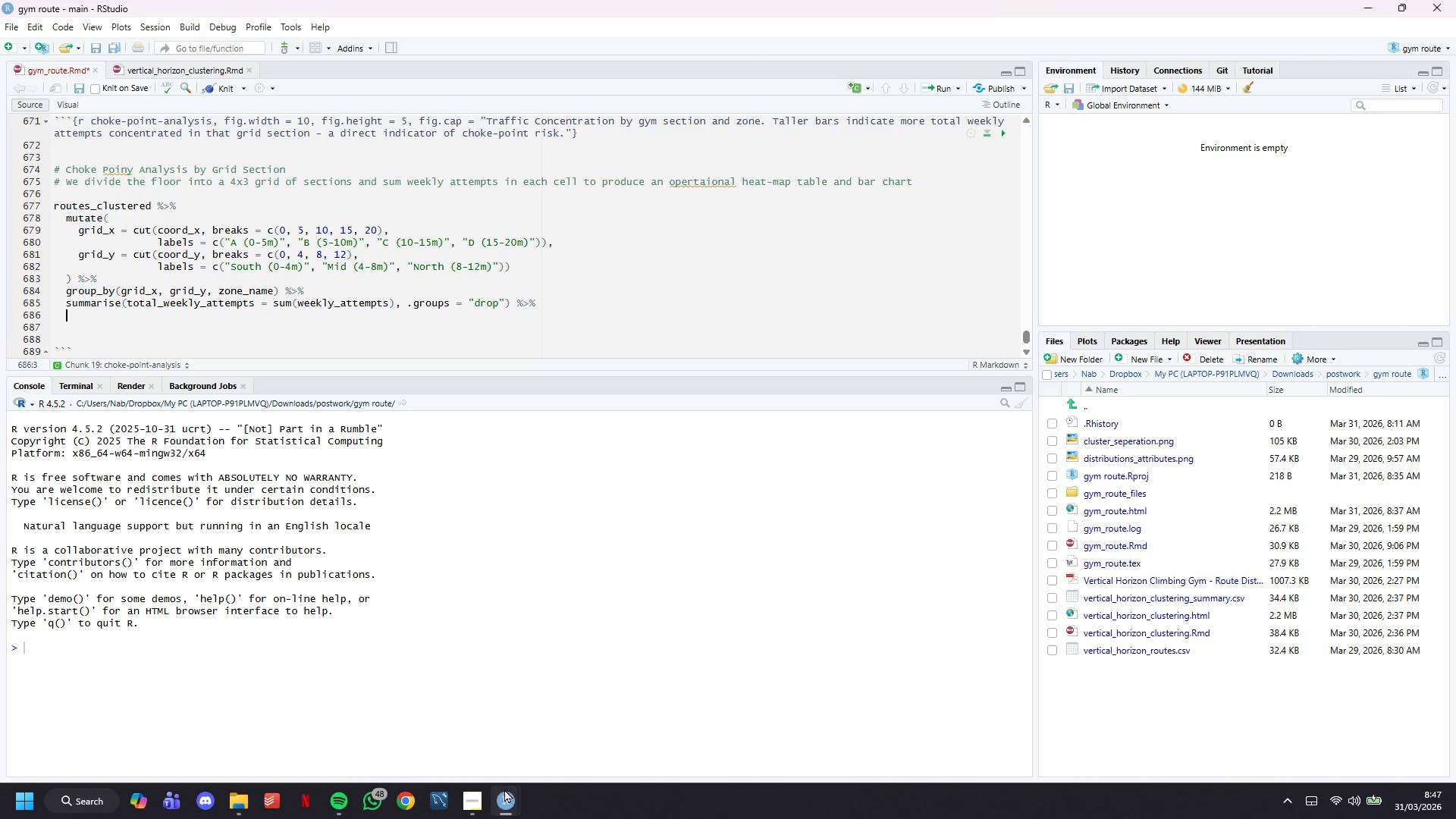 
left_click([483, 803])